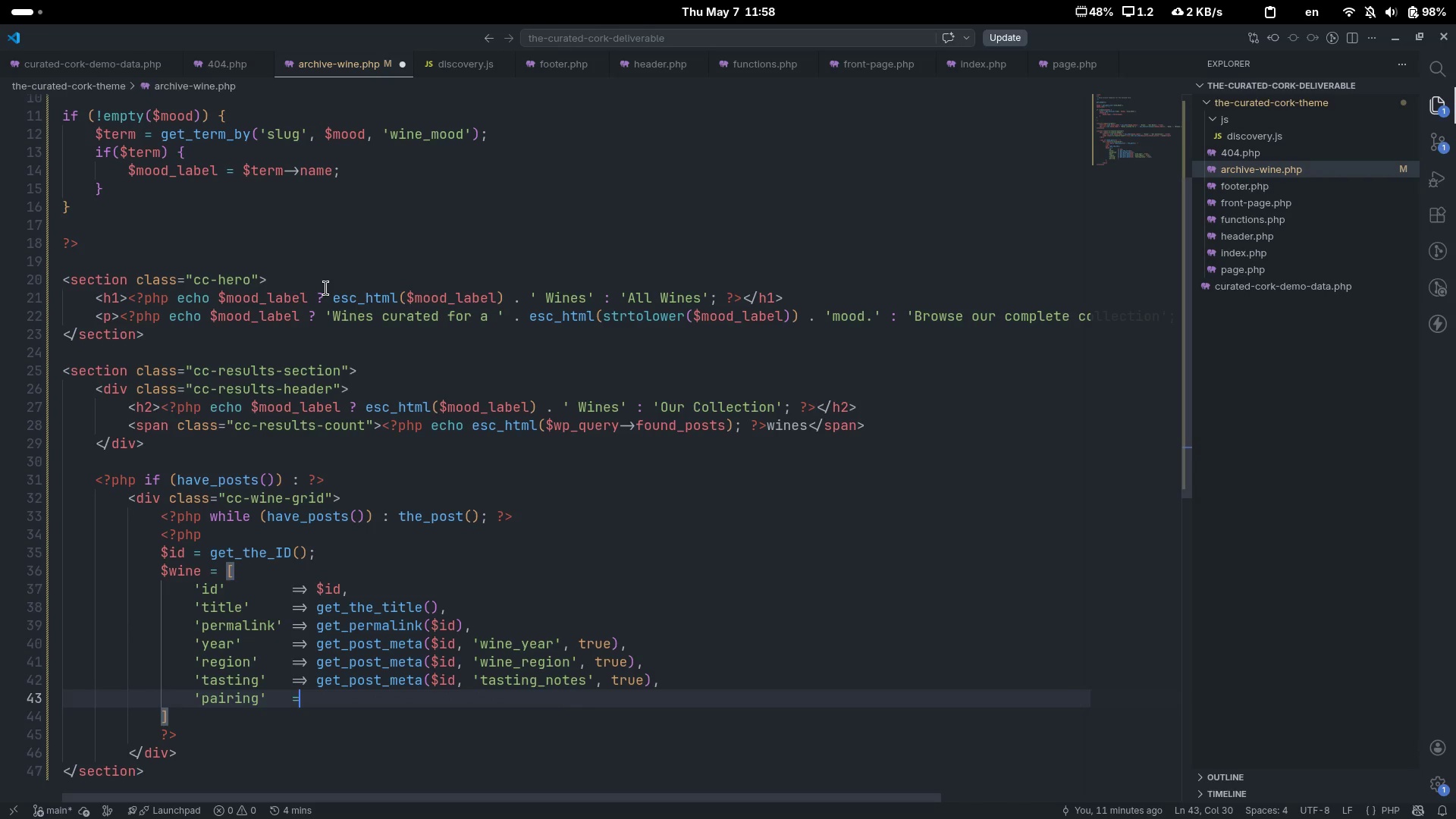 
key(Equal)
 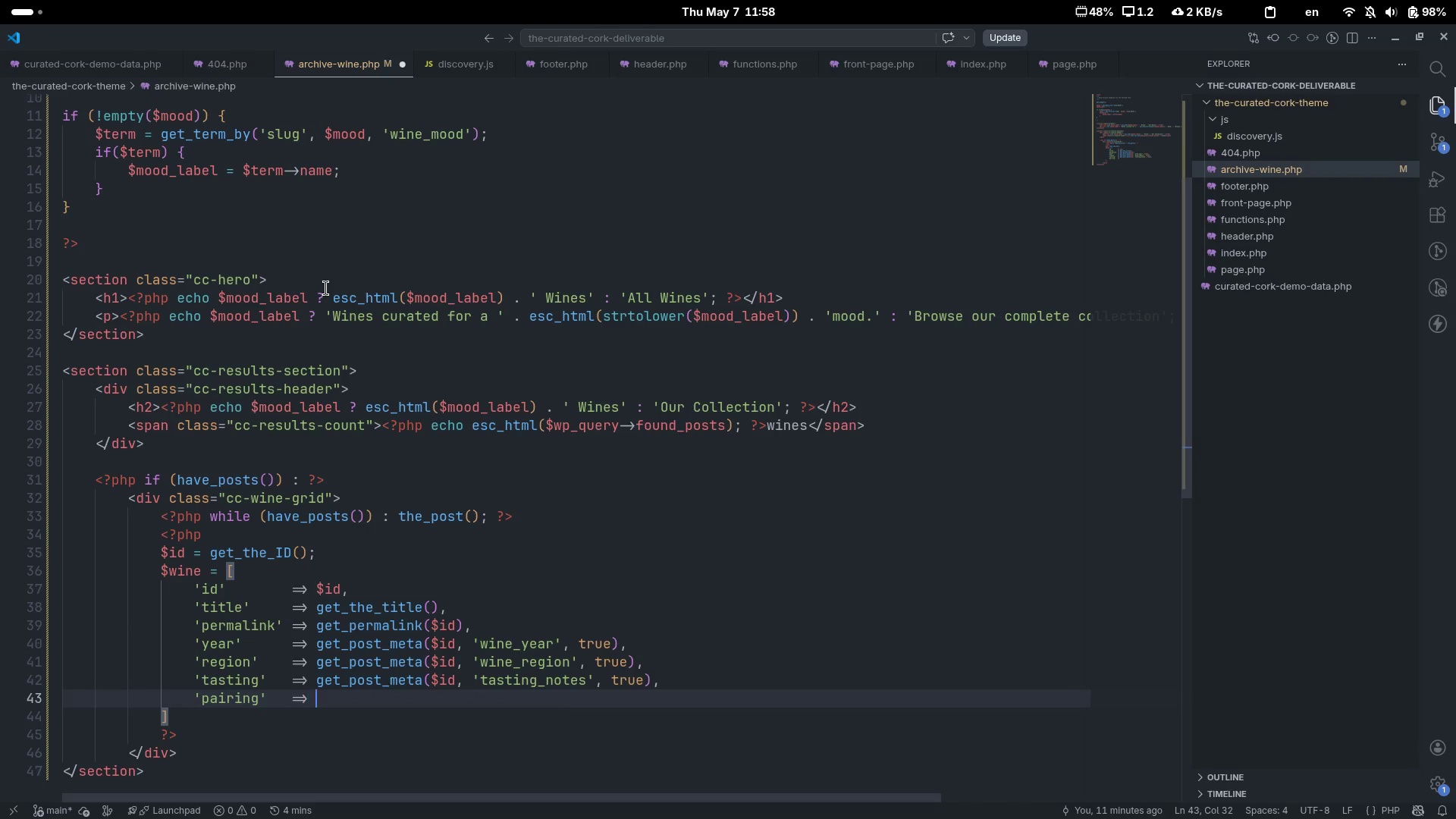 
key(Shift+ShiftLeft)
 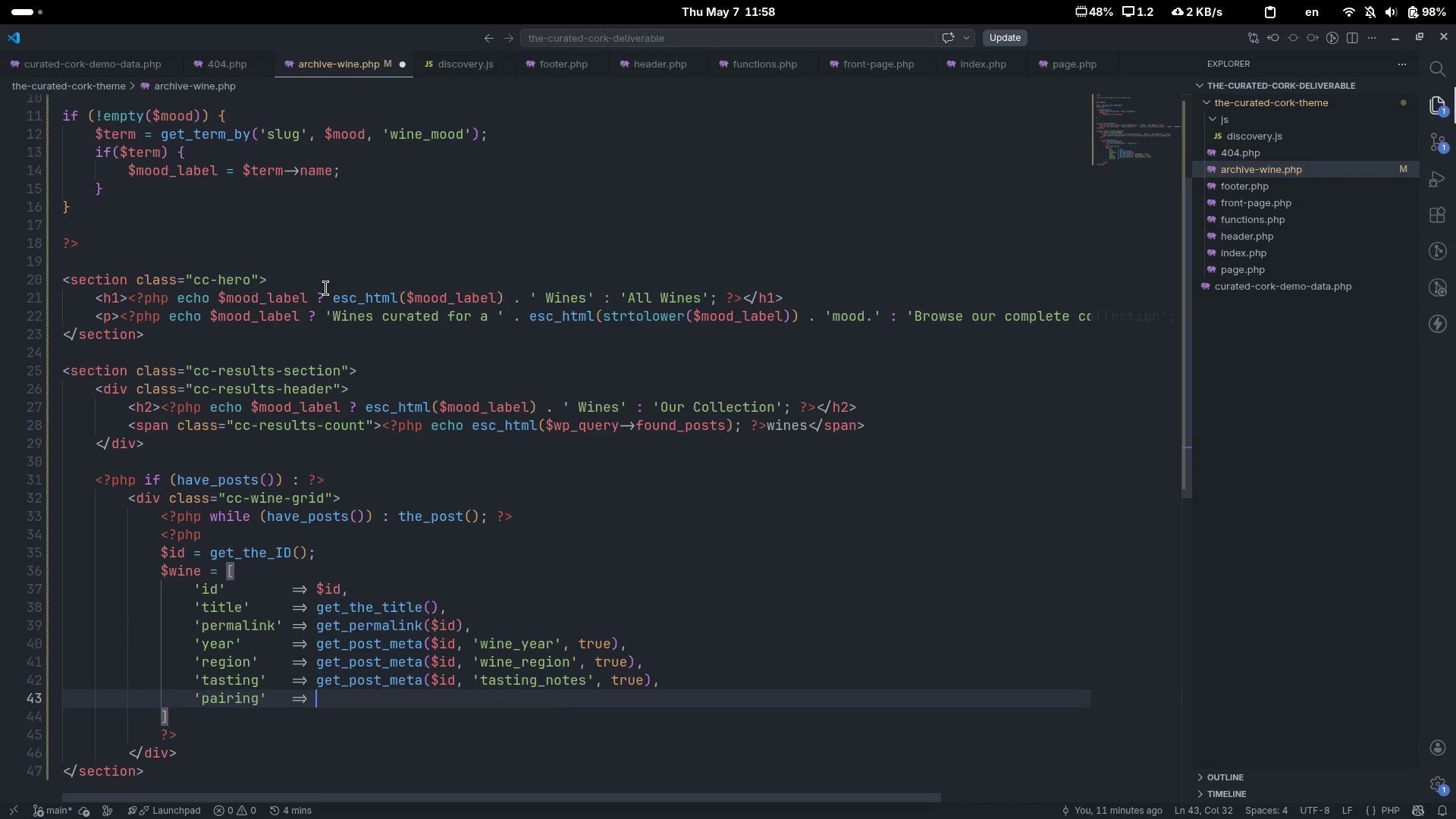 
key(Shift+Period)
 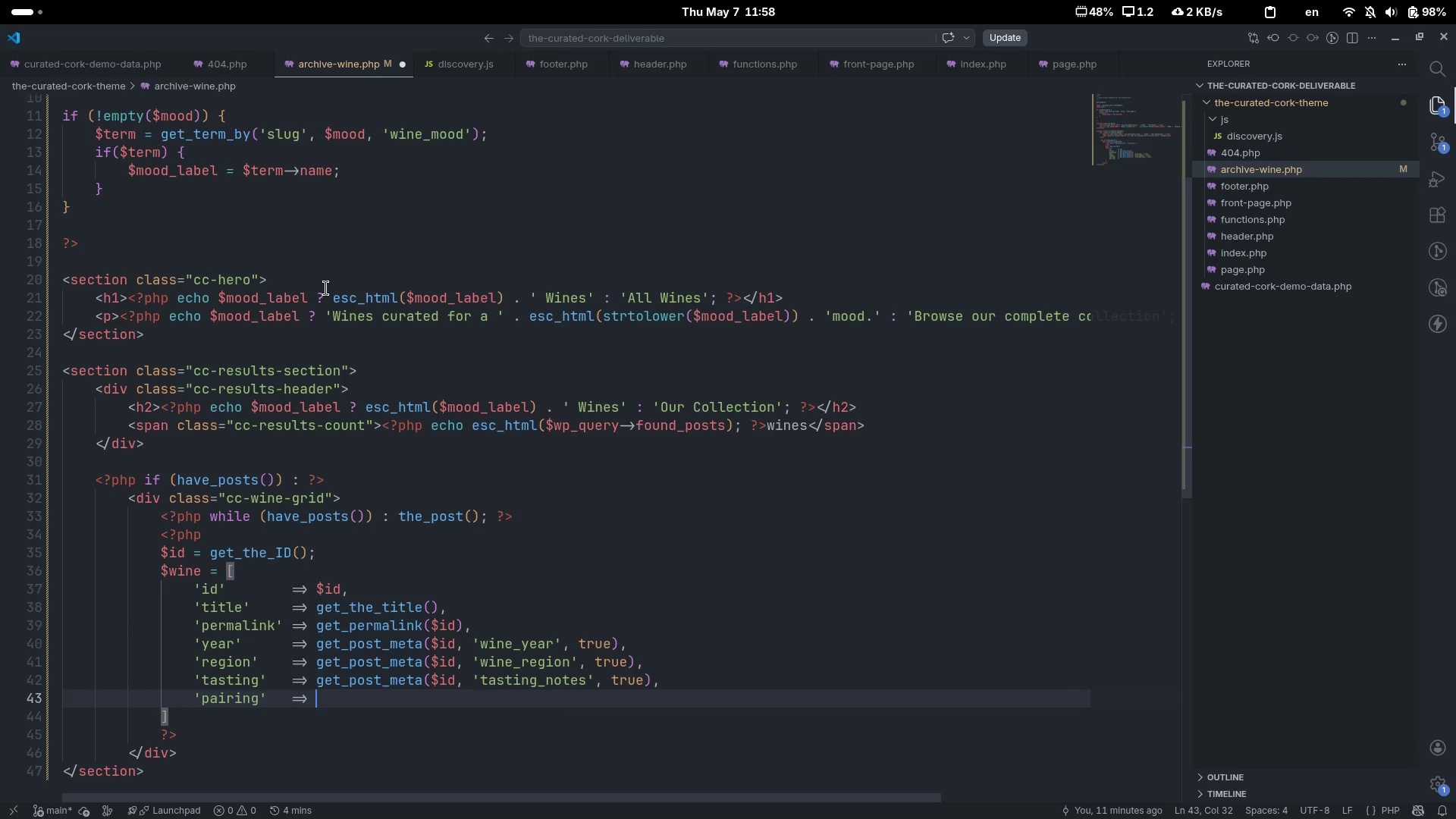 
key(Space)
 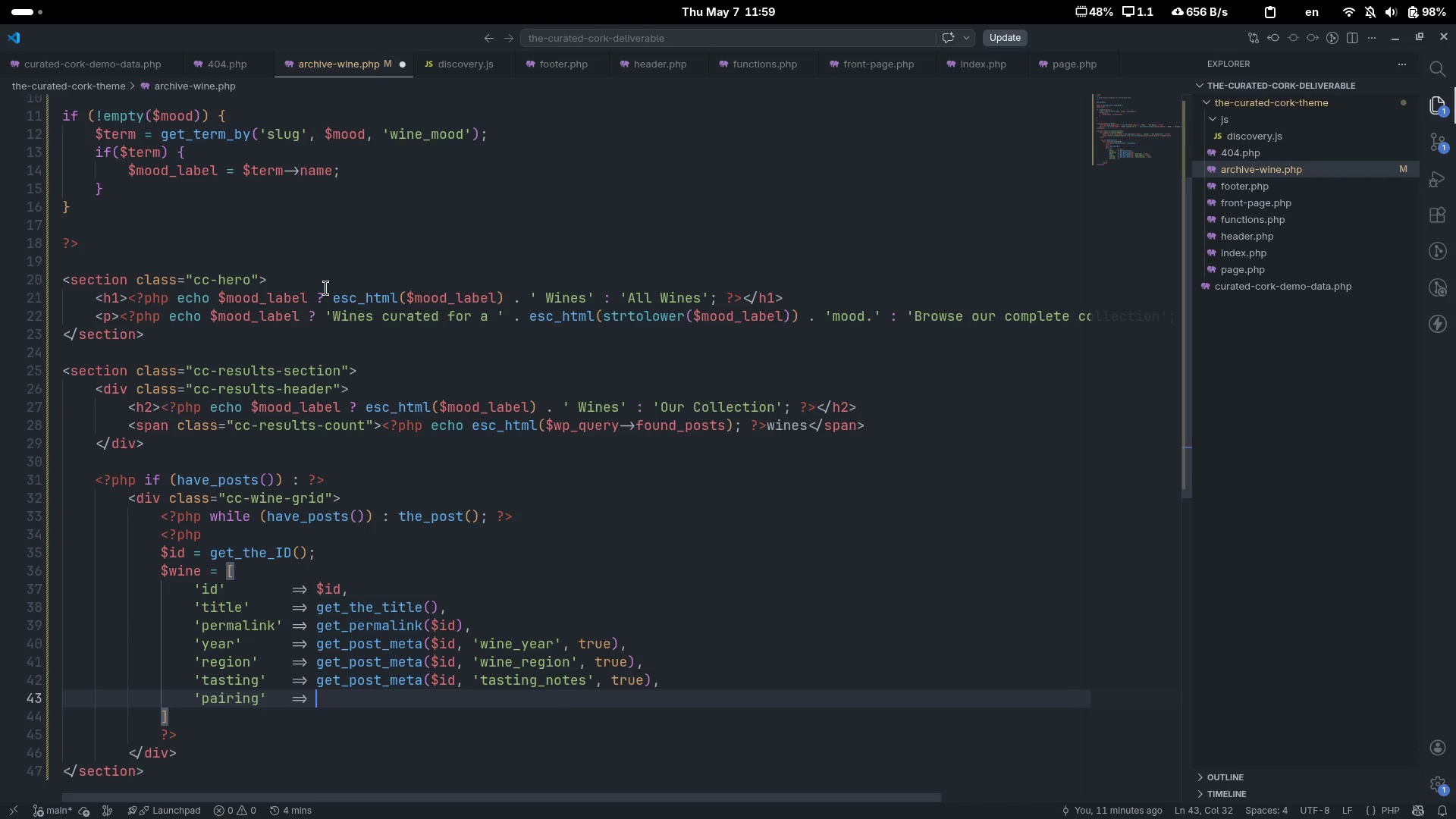 
type(get_post_meta(')
key(Backspace)
type(%)
key(Backspace)
type($id, 'paiin)
key(Backspace)
key(Backspace)
type(ring_suggestion)
 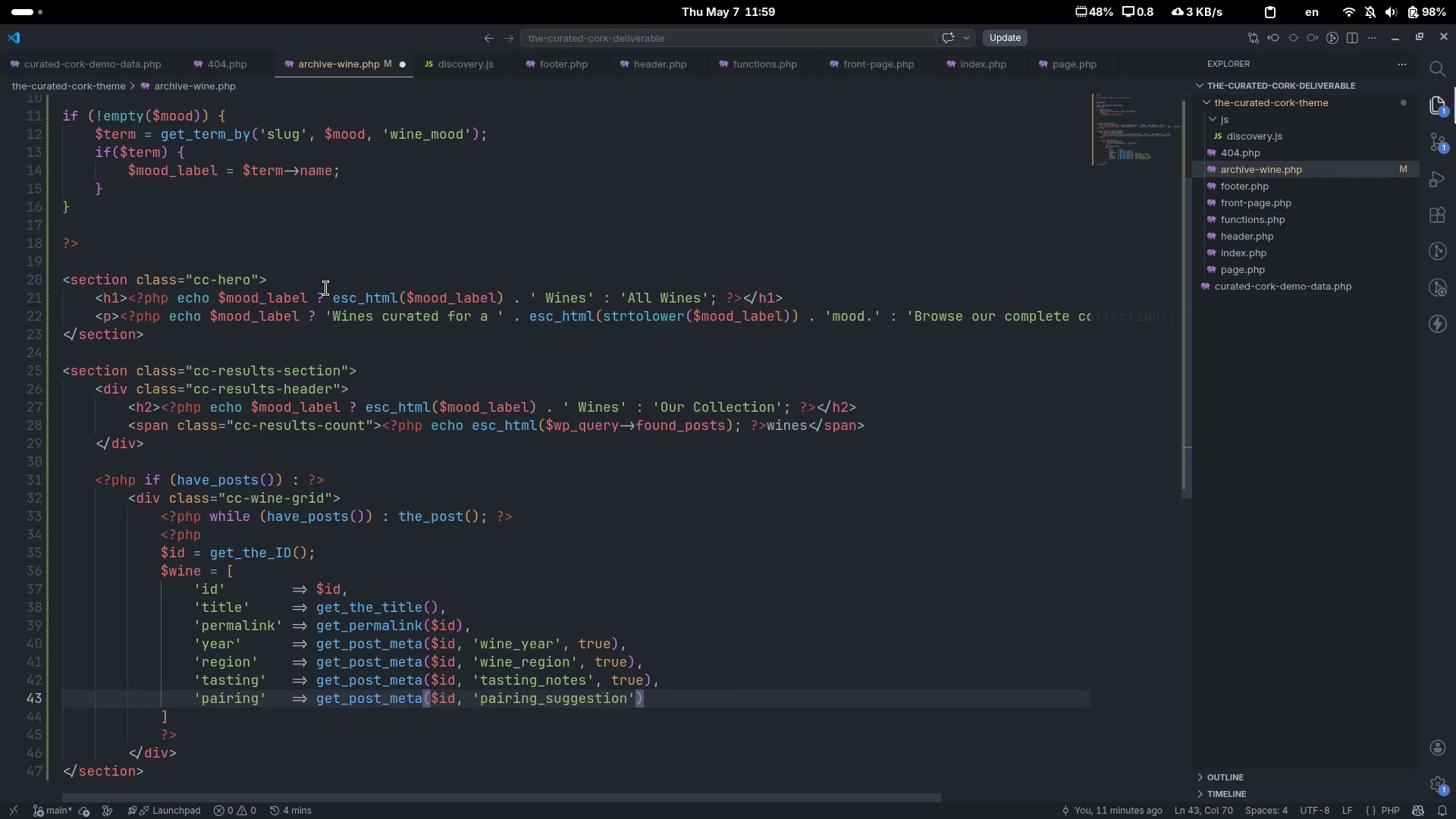 
key(ArrowRight)
 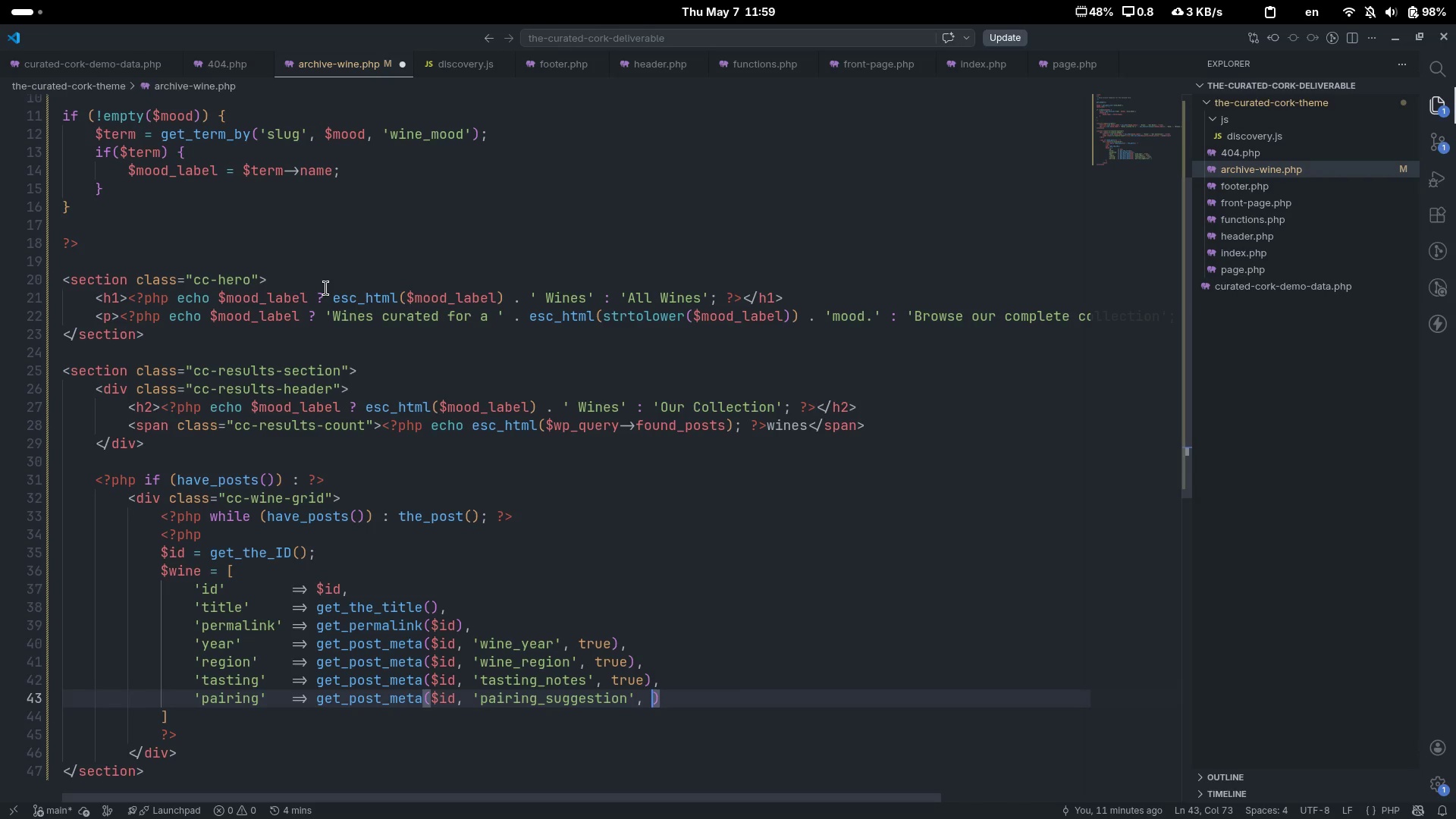 
type(, r)
key(Backspace)
type(true)
 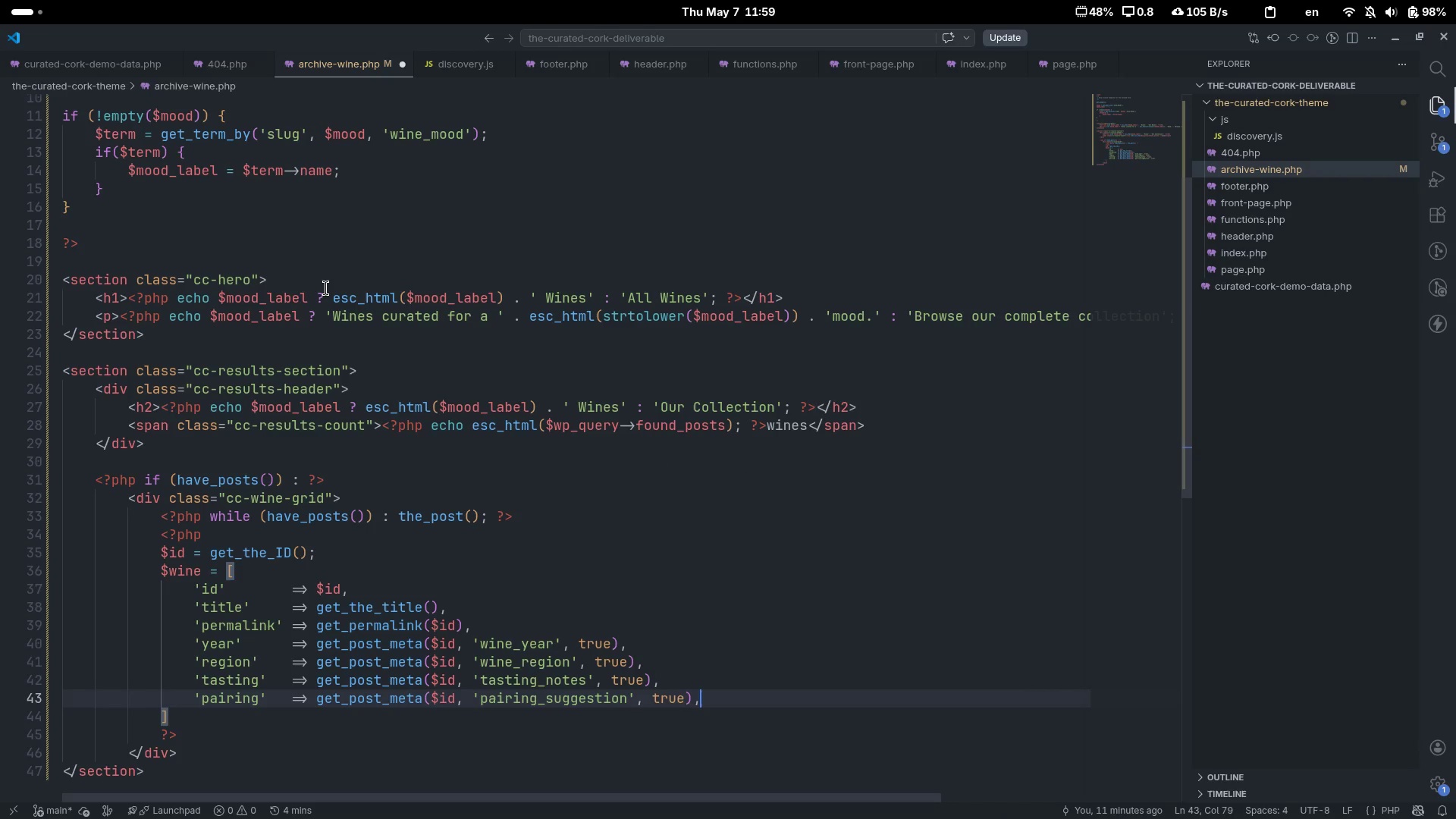 
key(ArrowRight)
 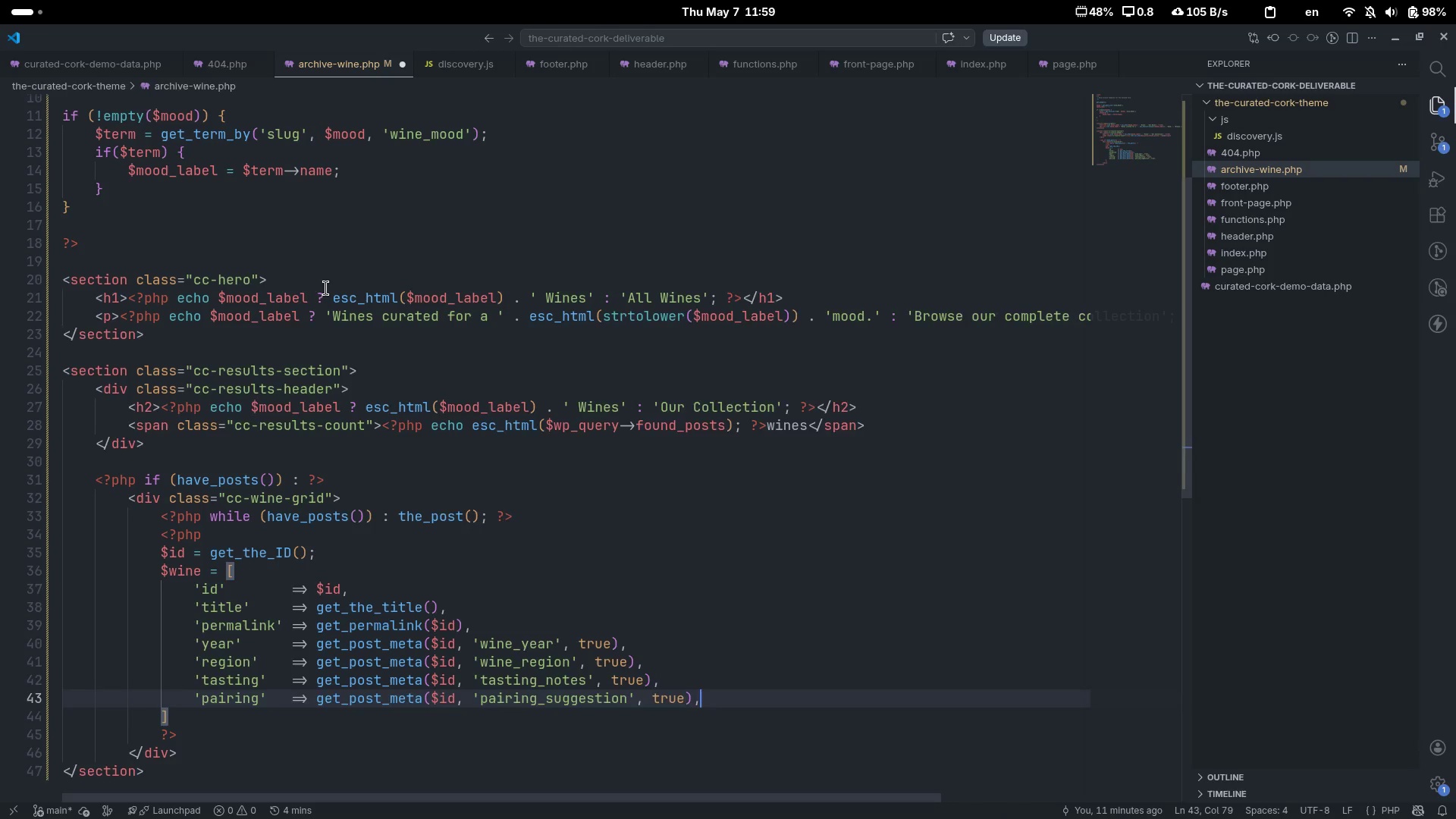 
key(Comma)
 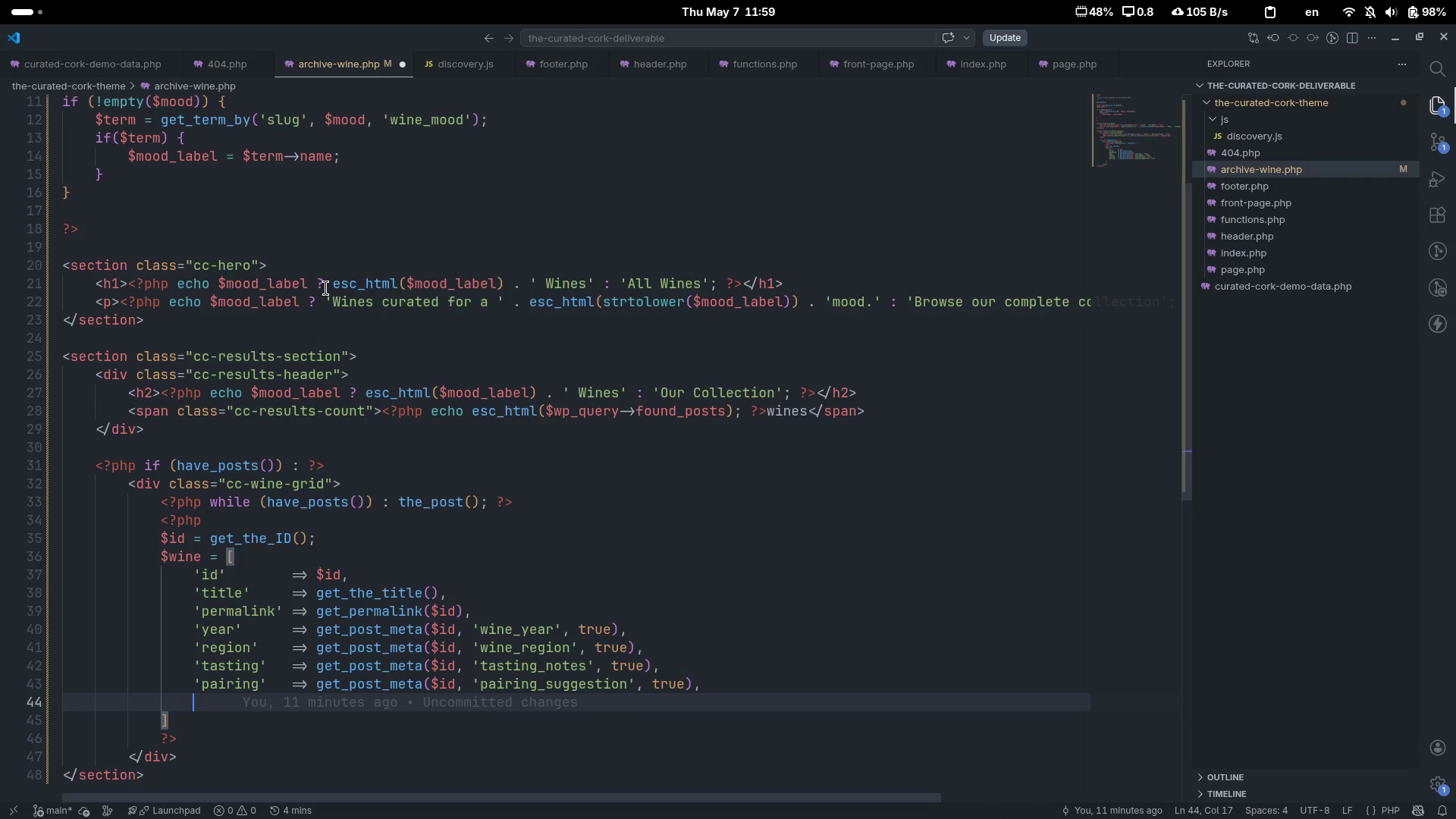 
key(Enter)
 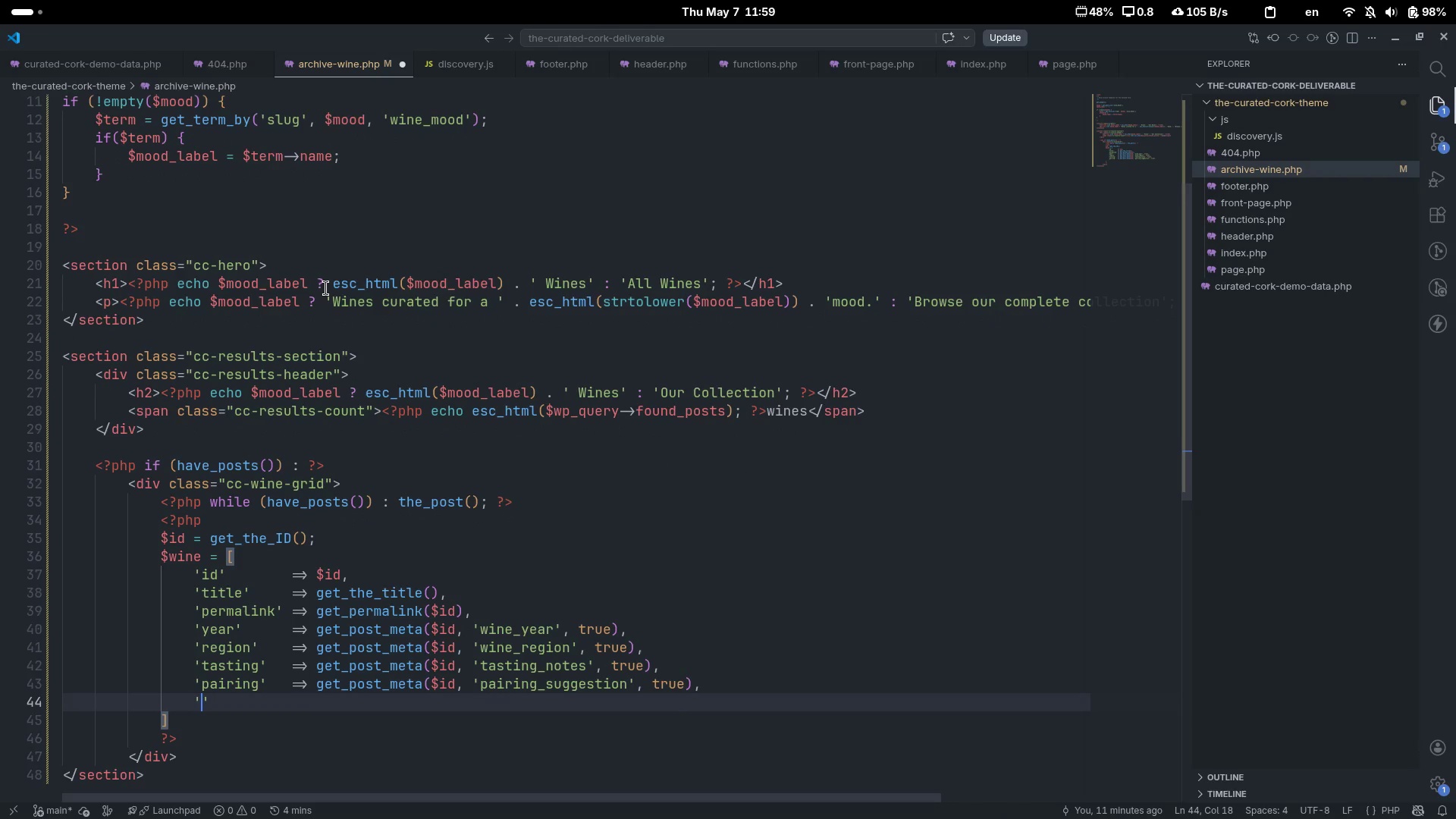 
type('sommerlier)
 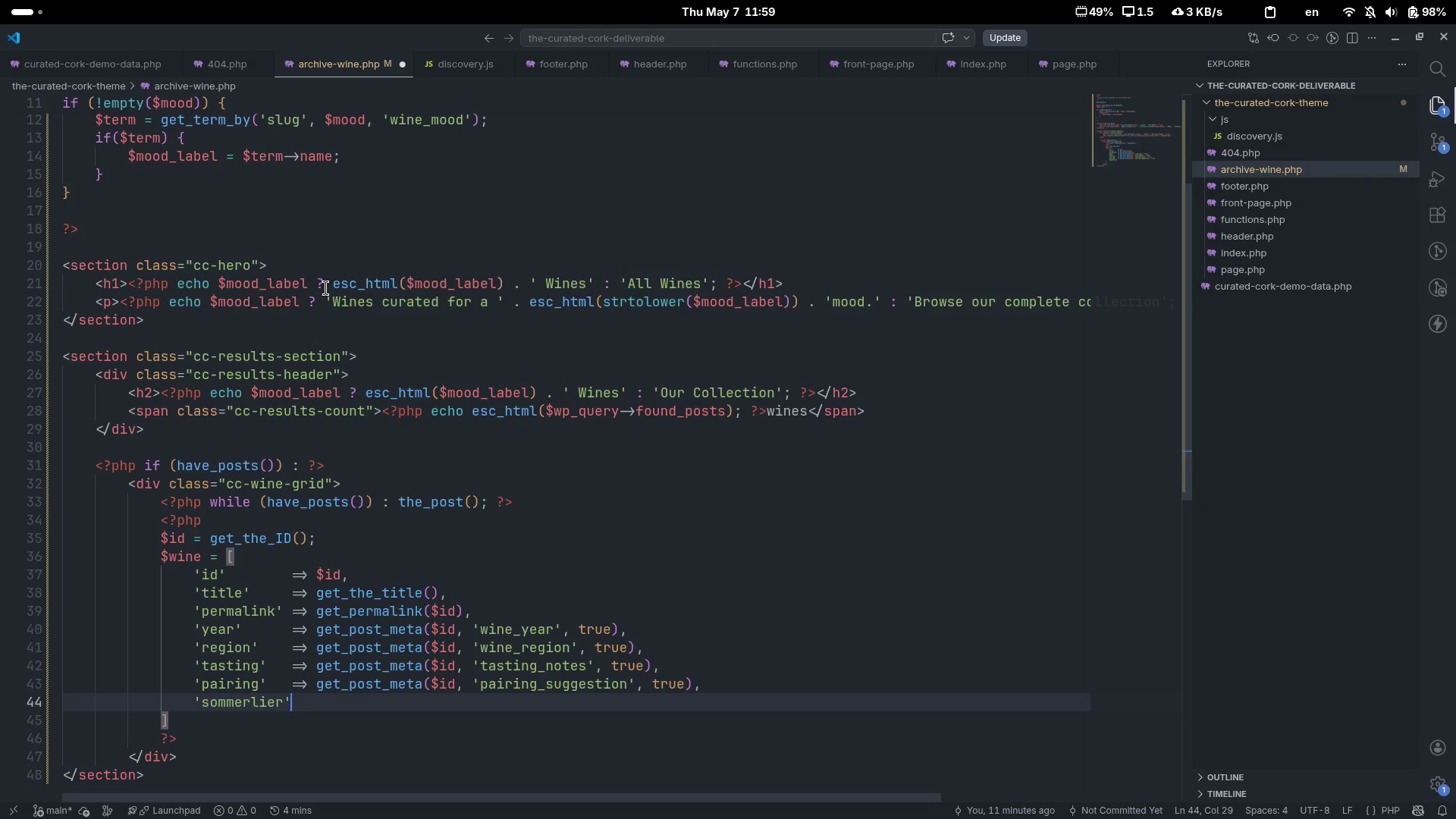 
key(ArrowRight)
 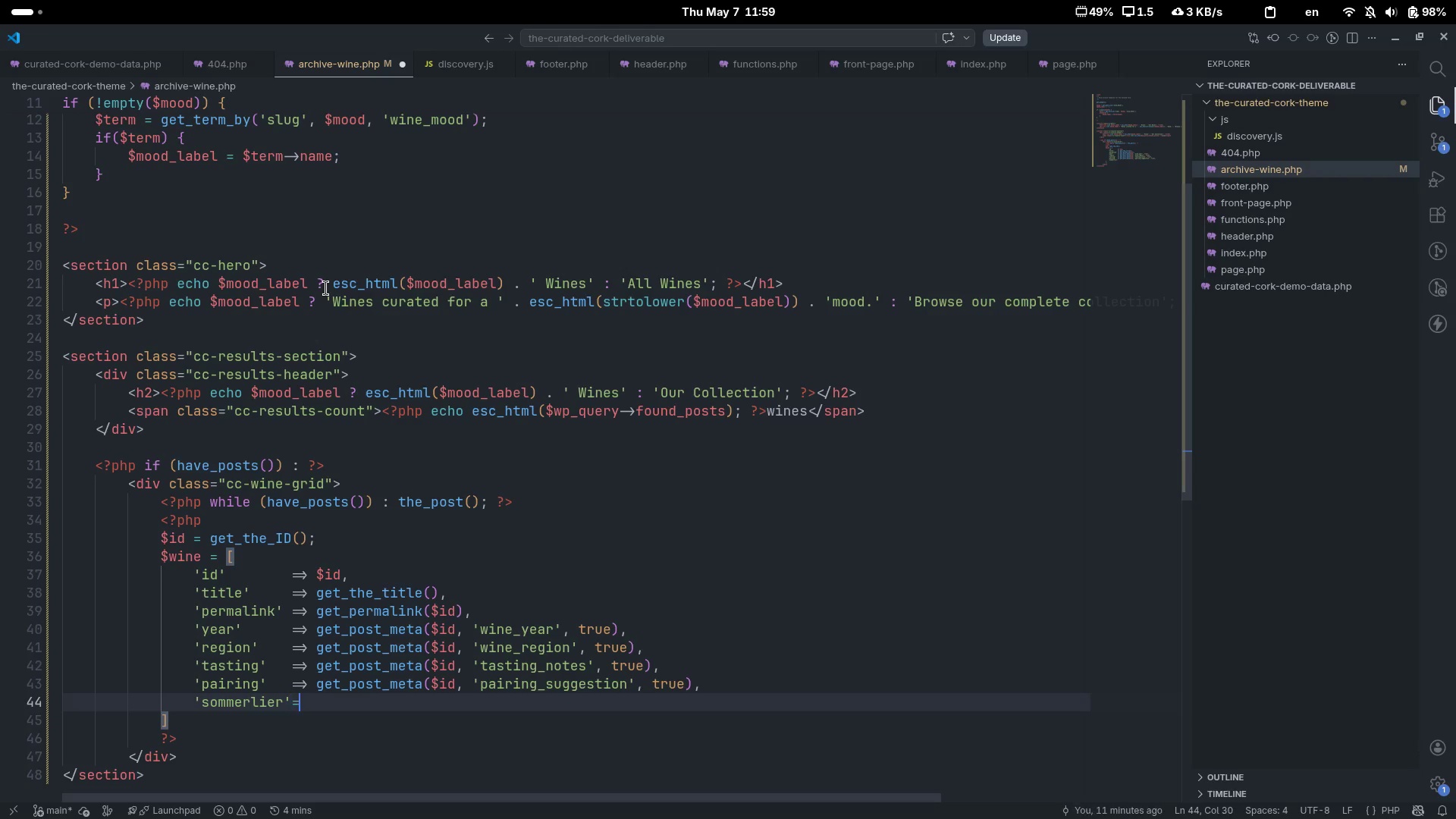 
key(Equal)
 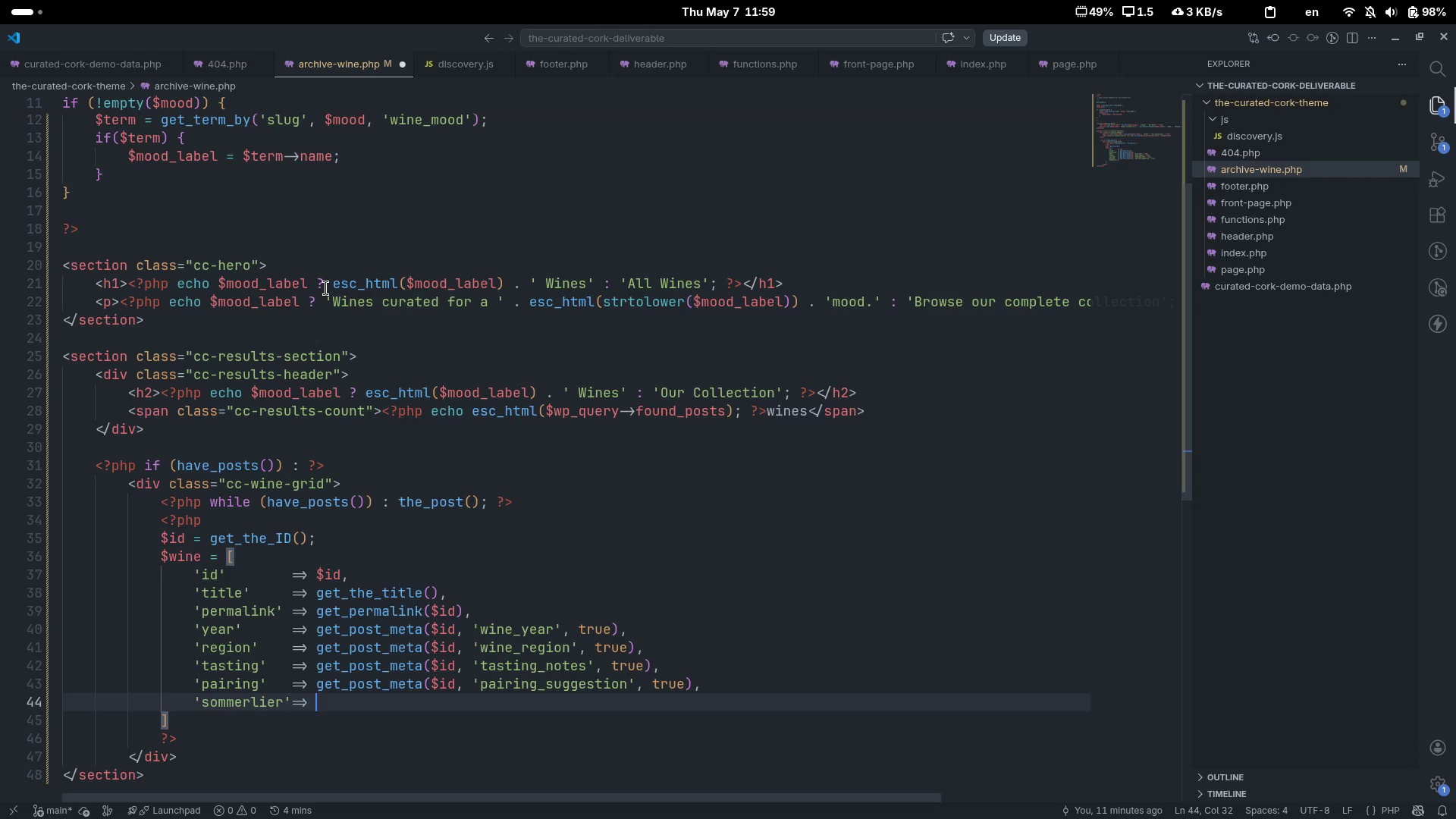 
key(Shift+ShiftLeft)
 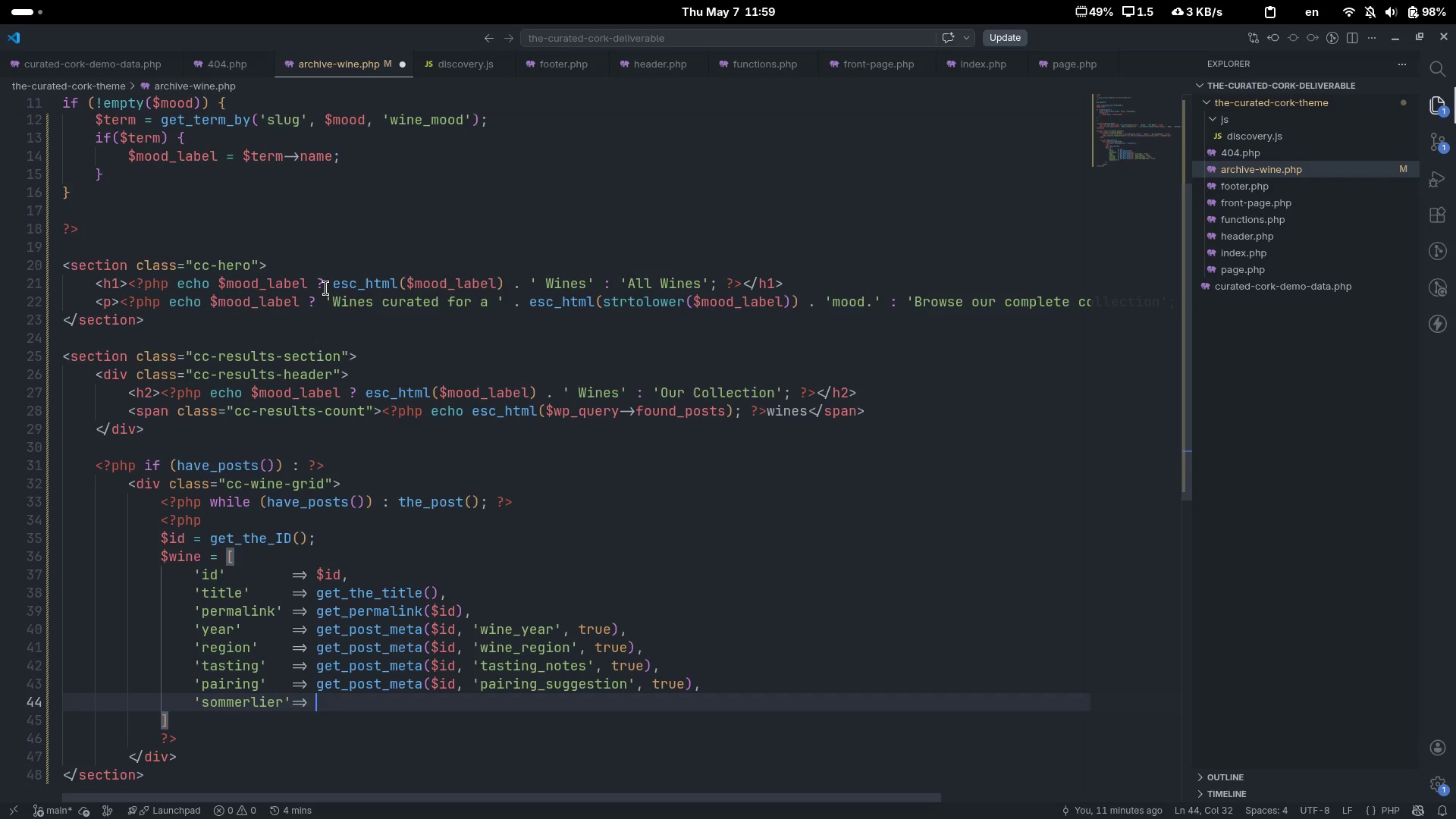 
key(Shift+Period)
 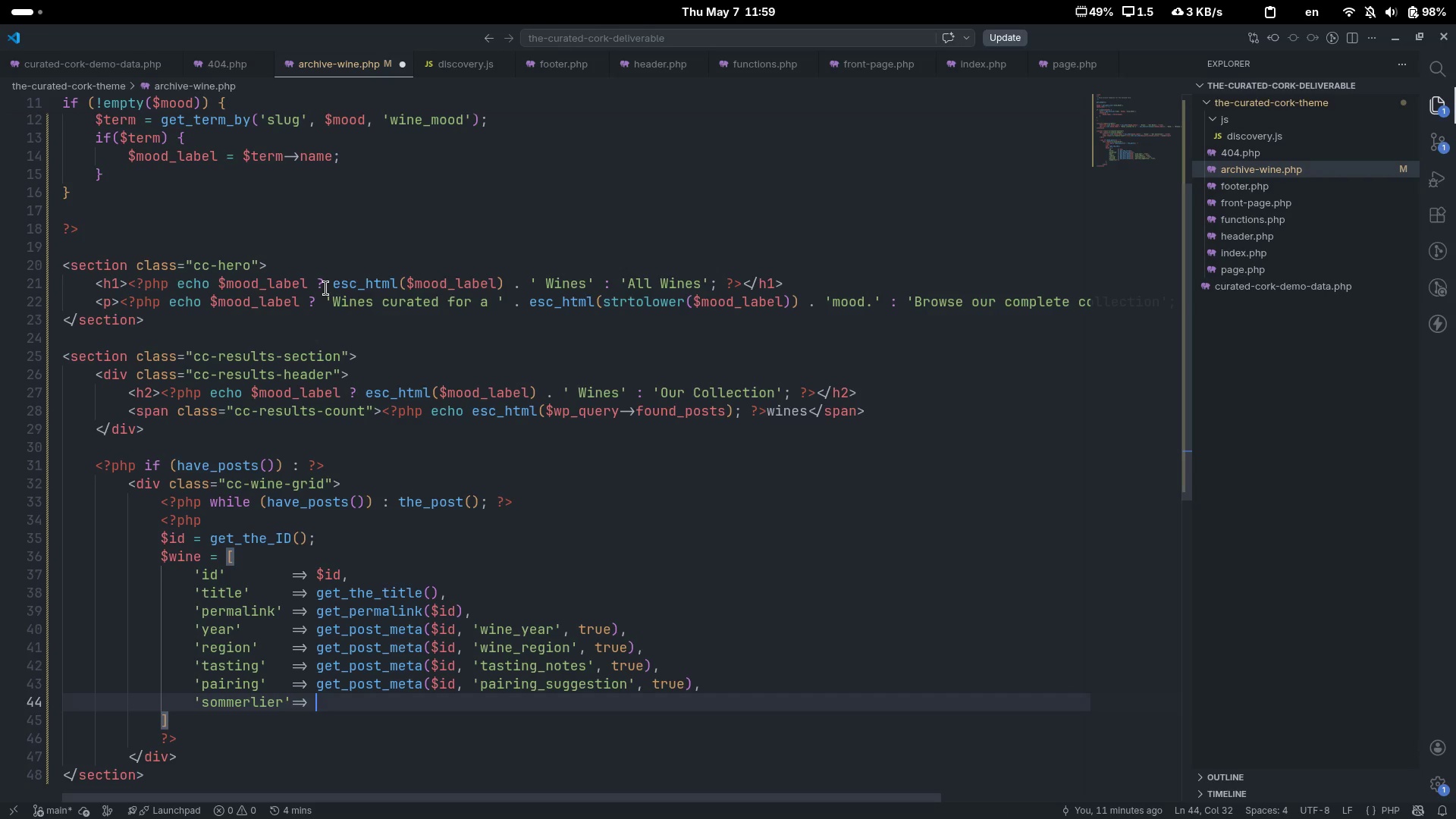 
key(Space)
 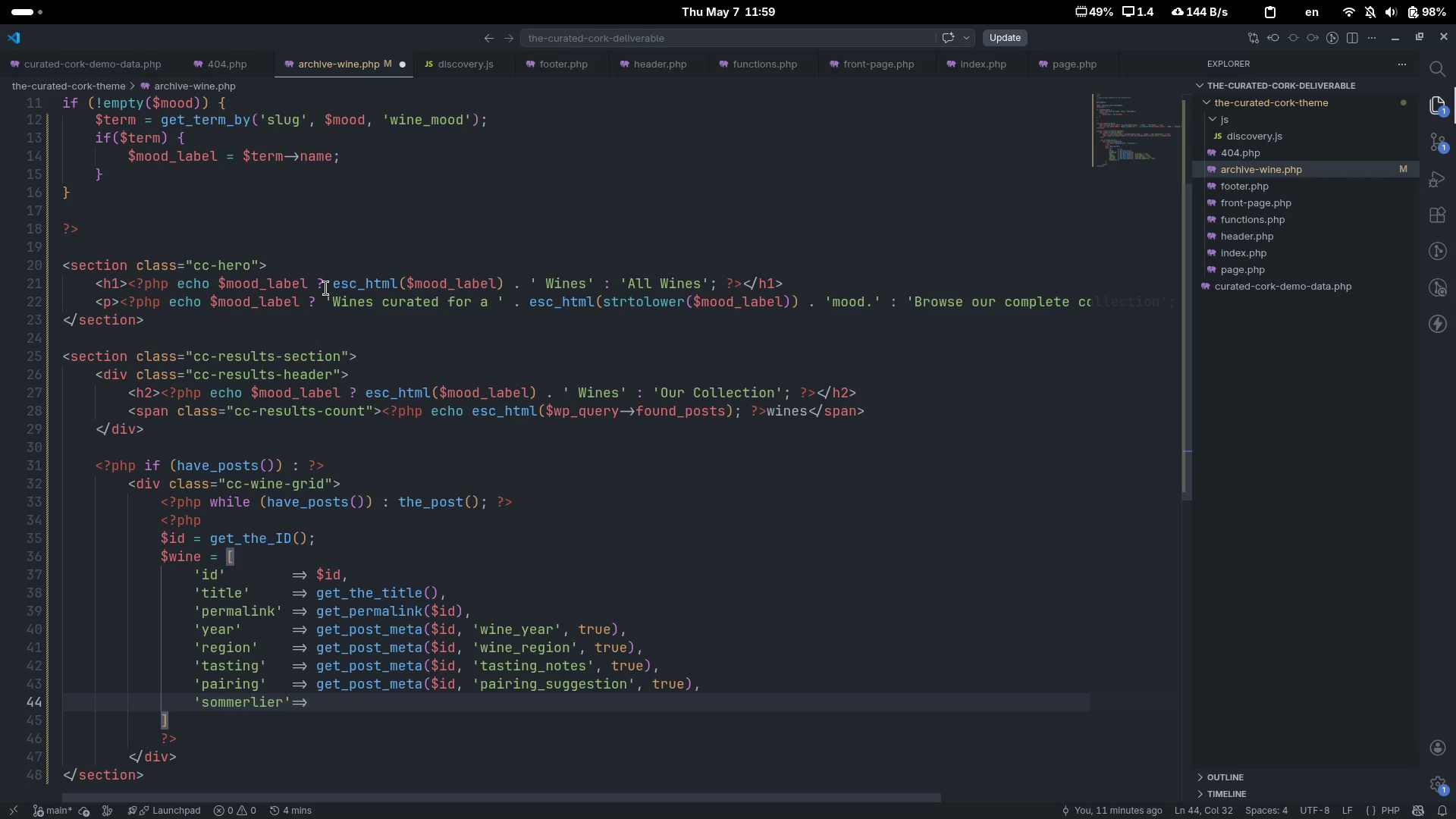 
type(get_post_e)
key(Backspace)
type(meta($id, 'sommerlier_tio)
key(Backspace)
type(p)
 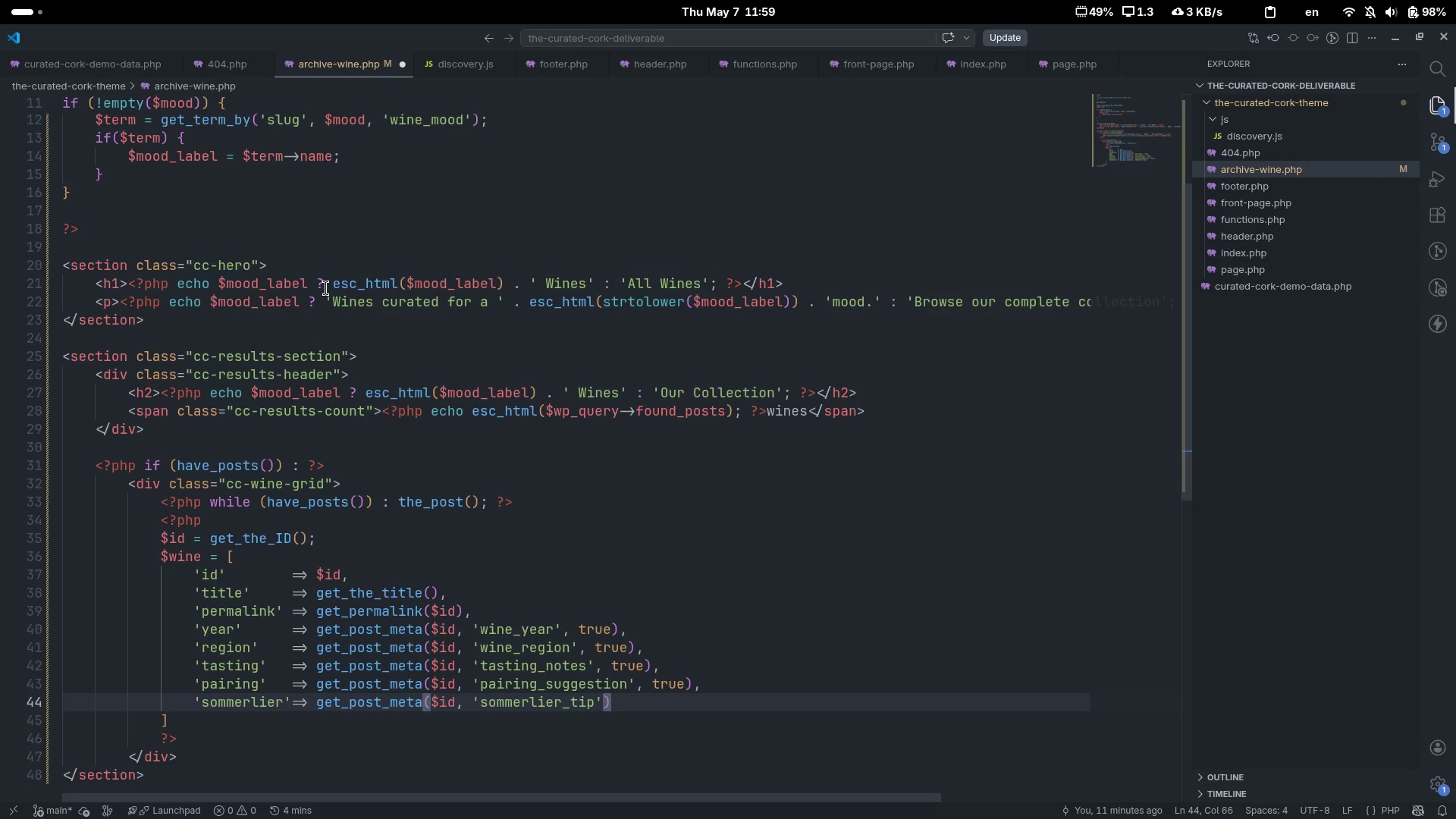 
key(ArrowRight)
 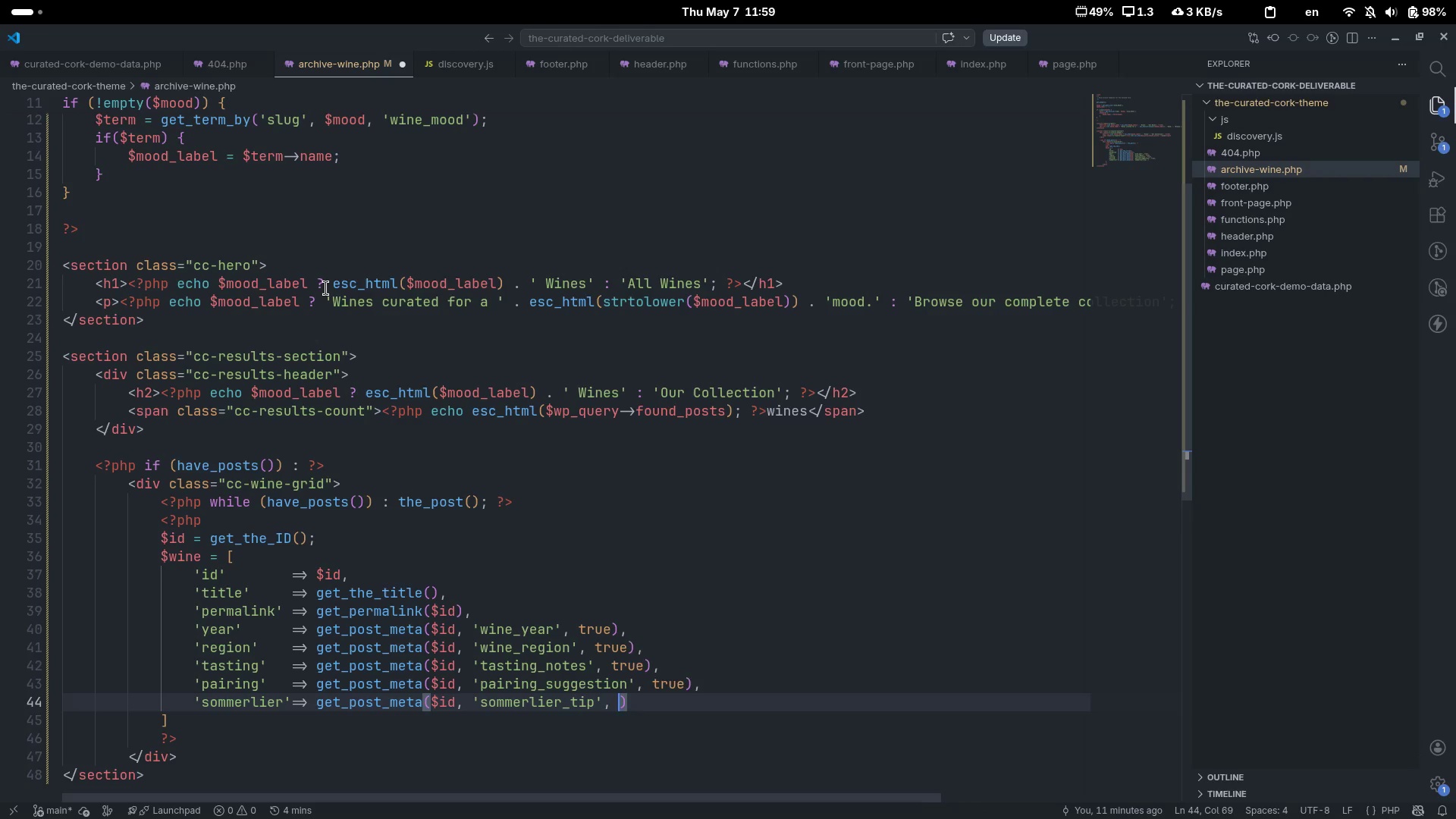 
type(, true)
 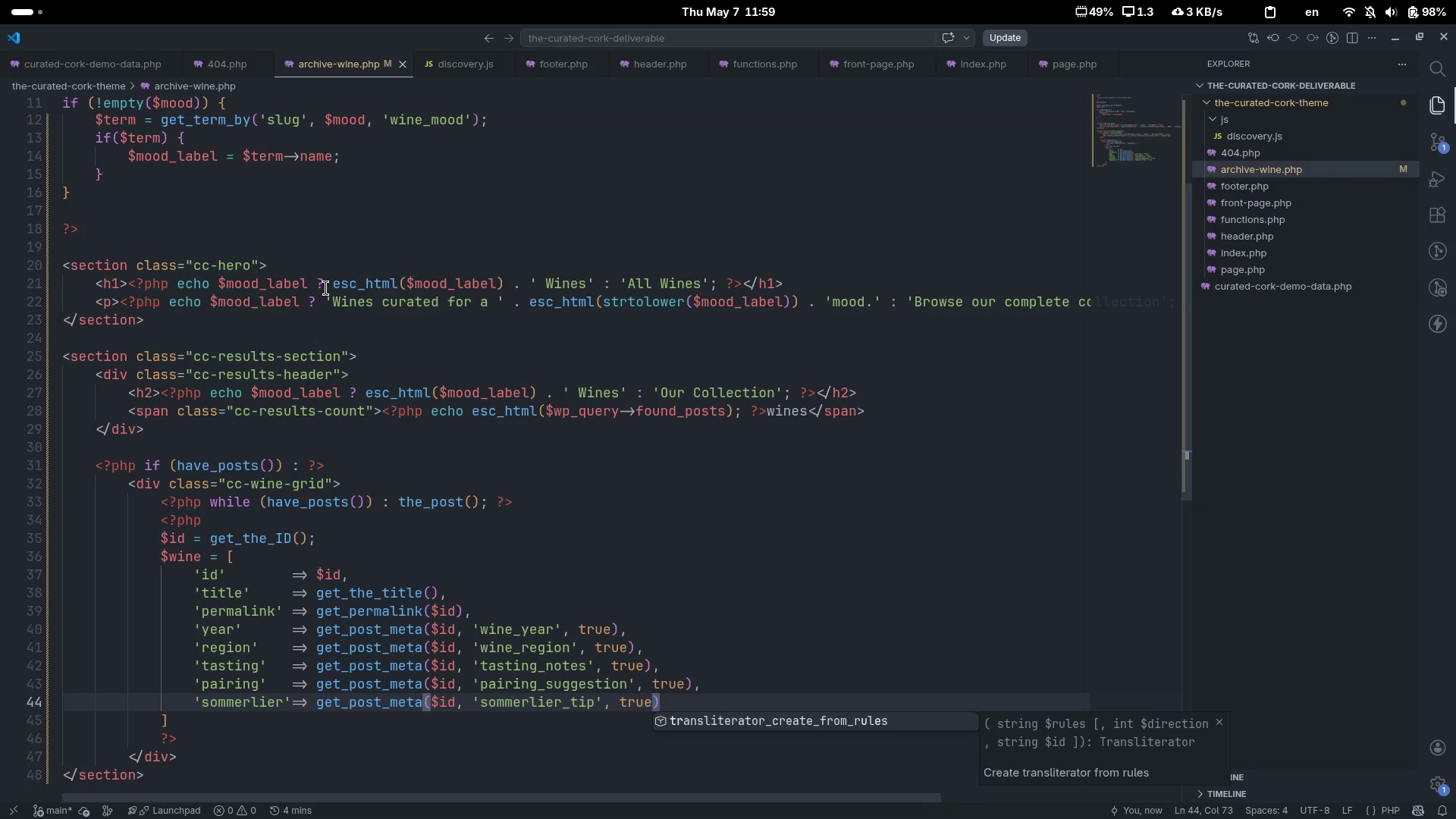 
key(Control+ControlLeft)
 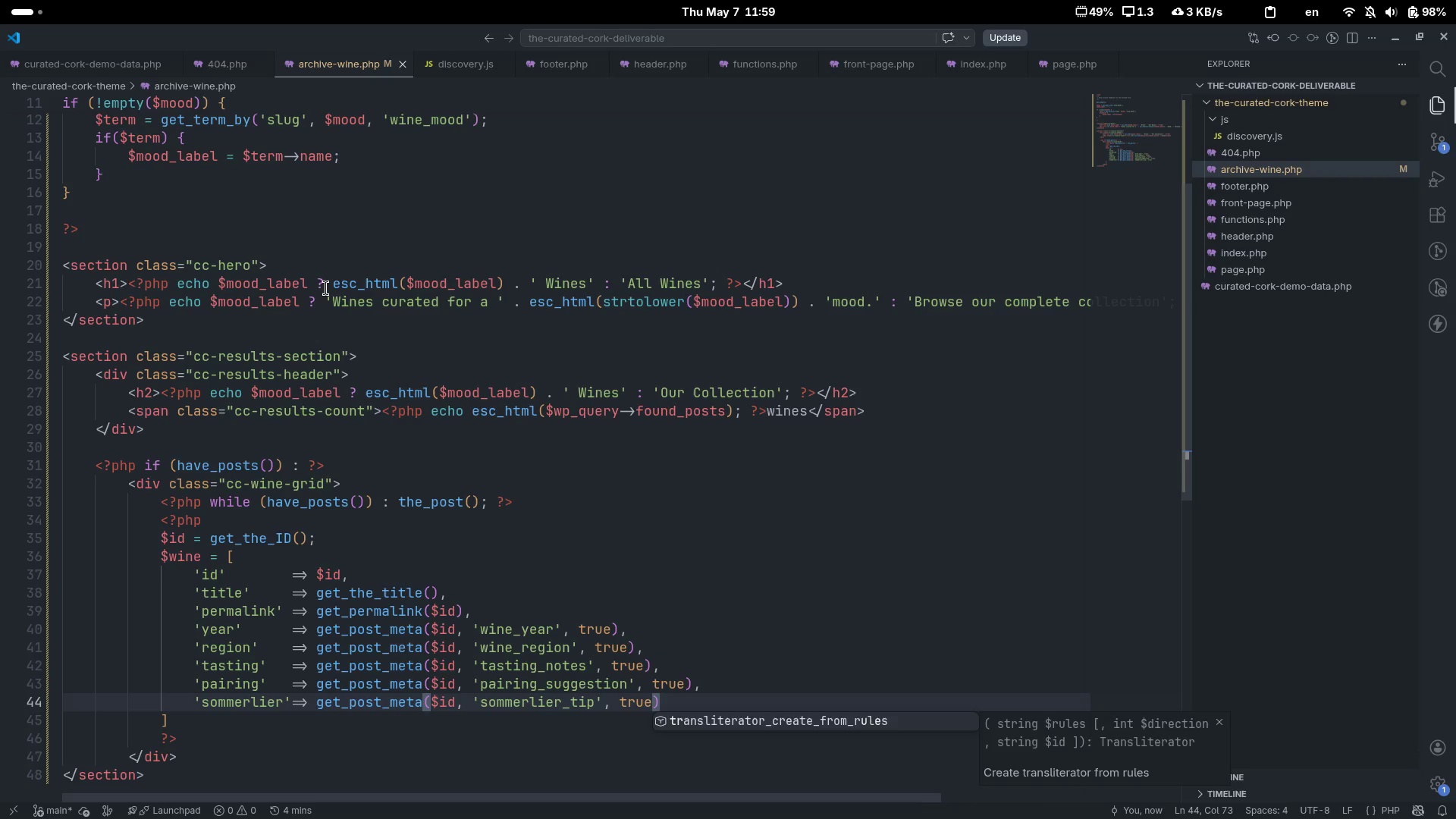 
key(Control+S)
 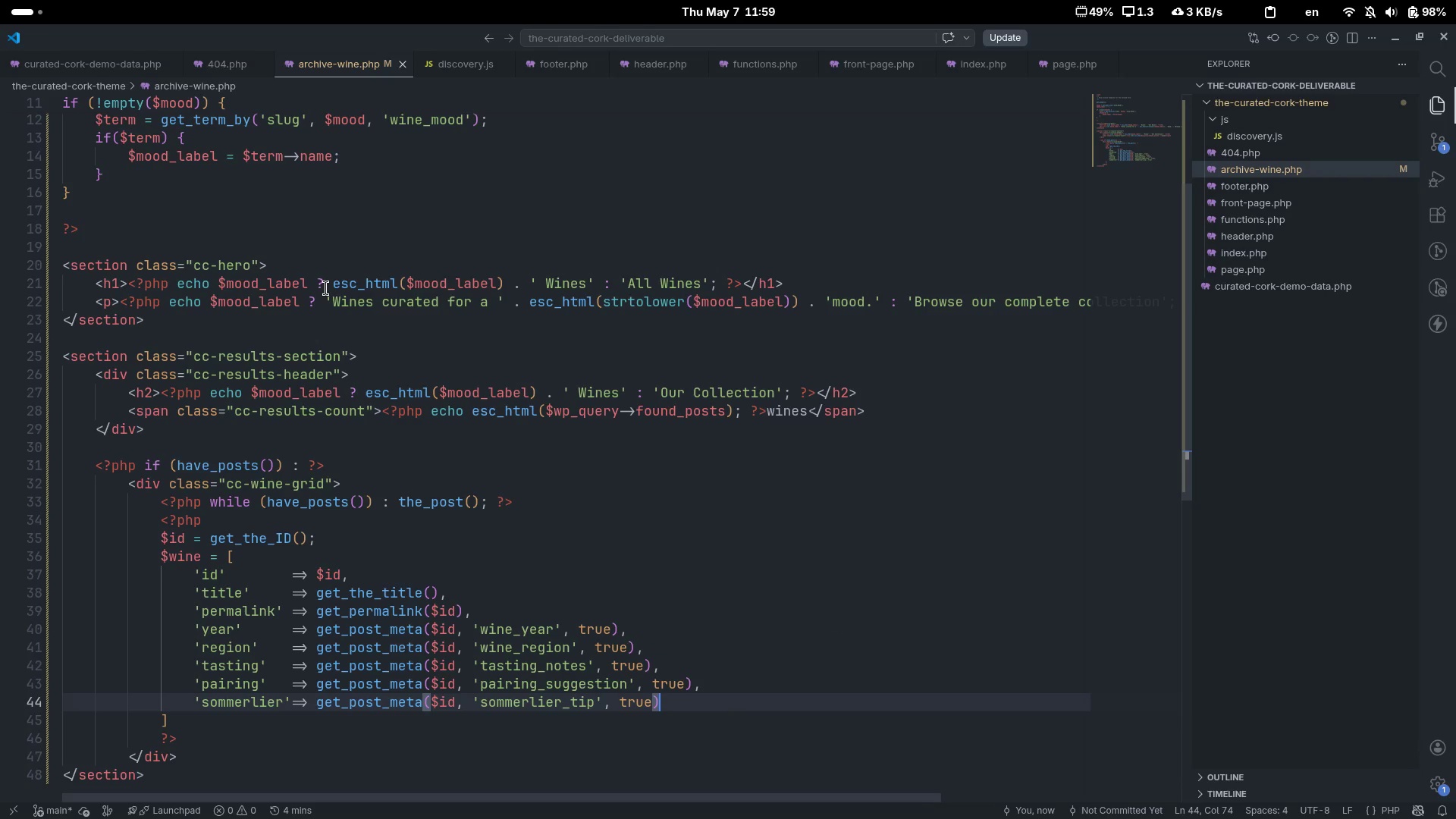 
key(ArrowRight)
 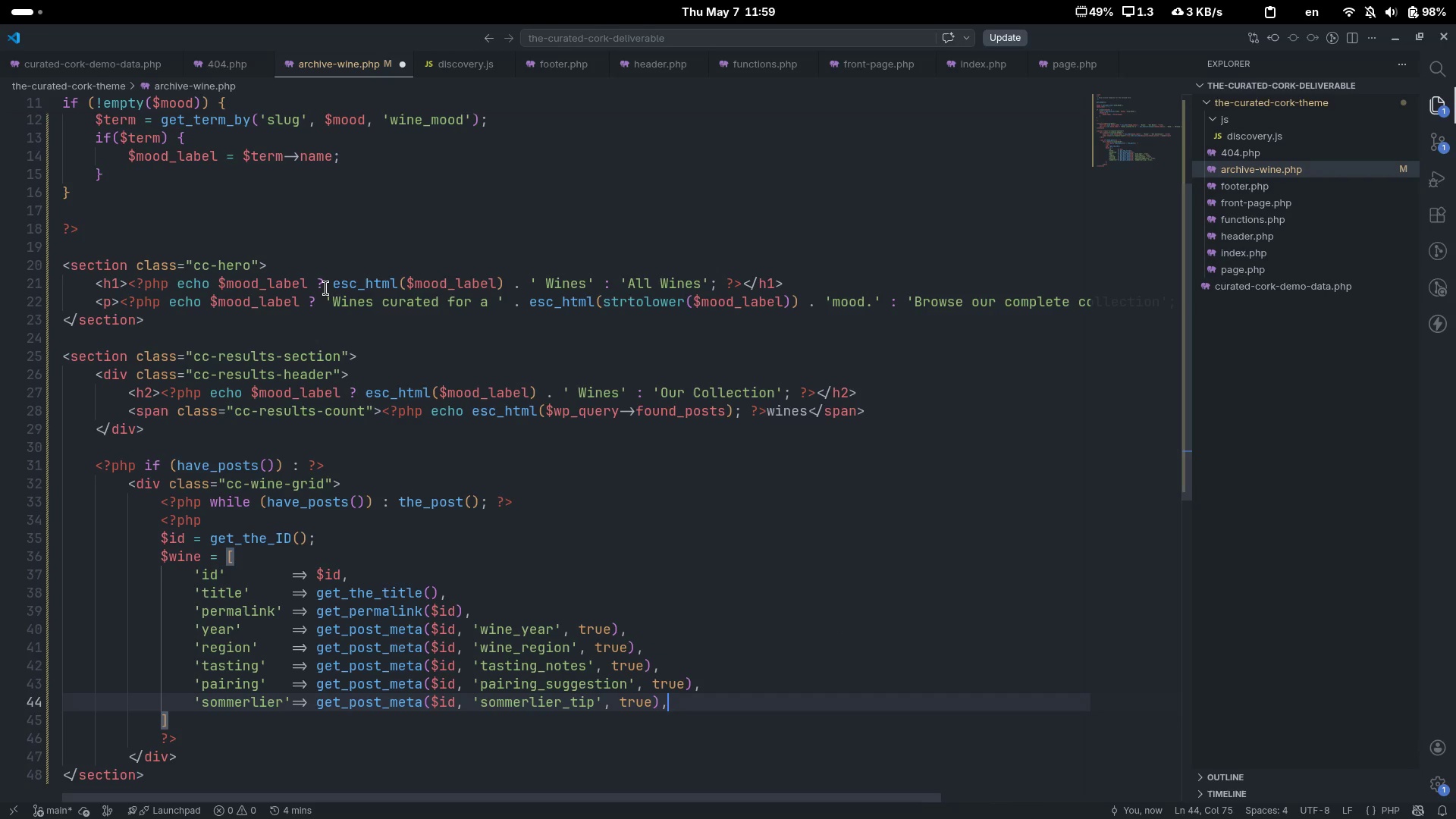 
key(Comma)
 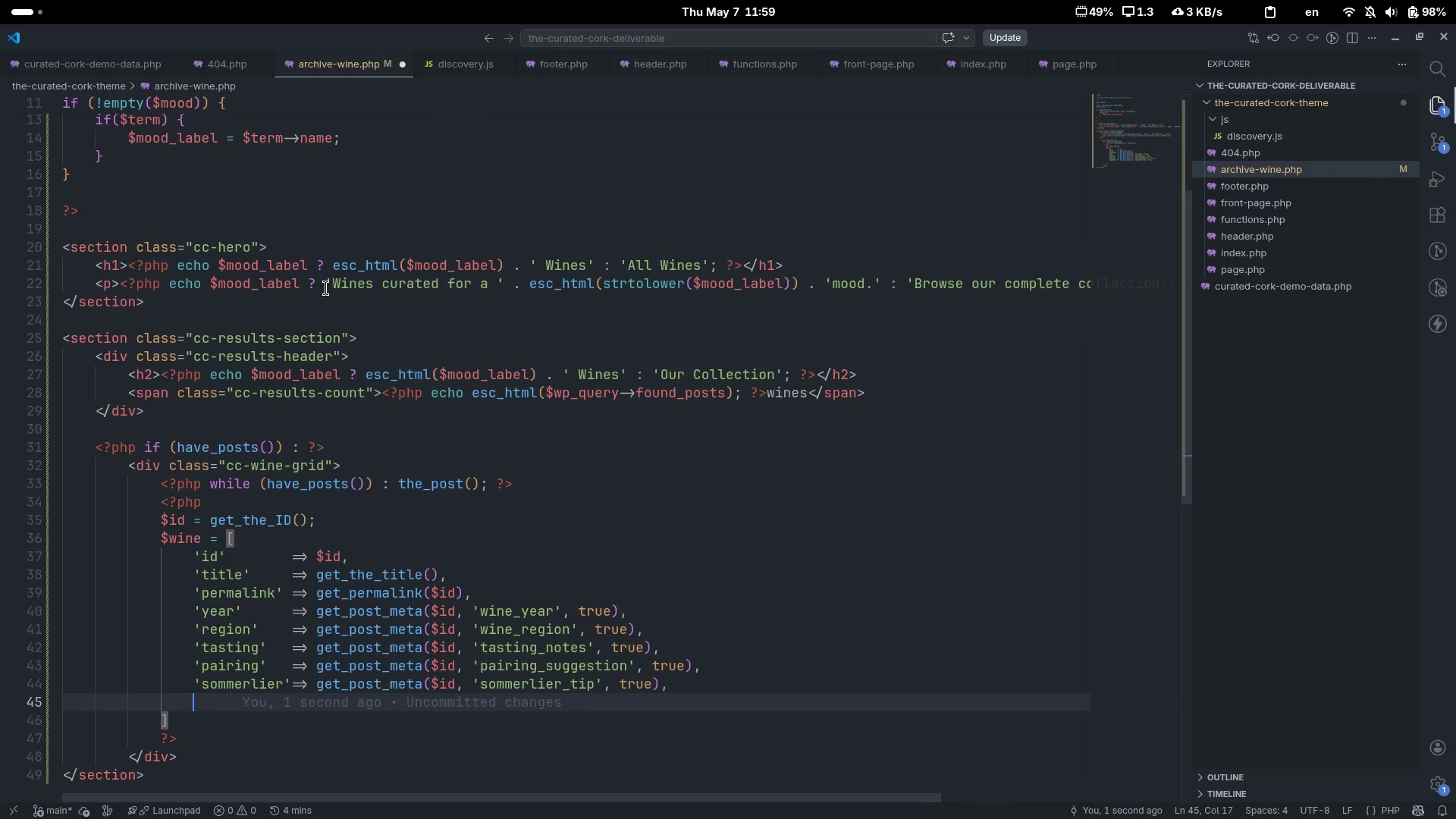 
key(Enter)
 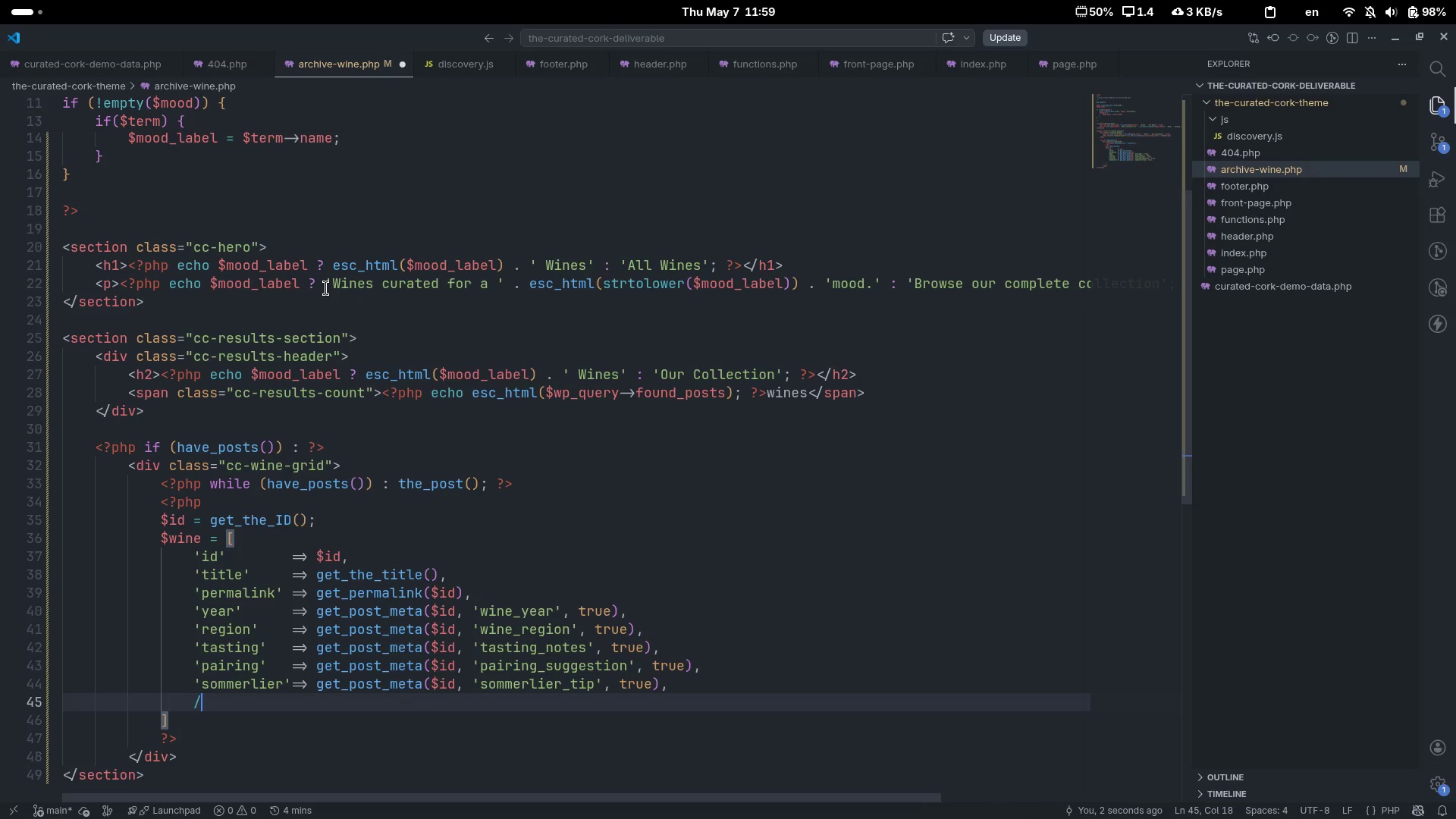 
type(/e)
key(Backspace)
key(Backspace)
type('emoji)
 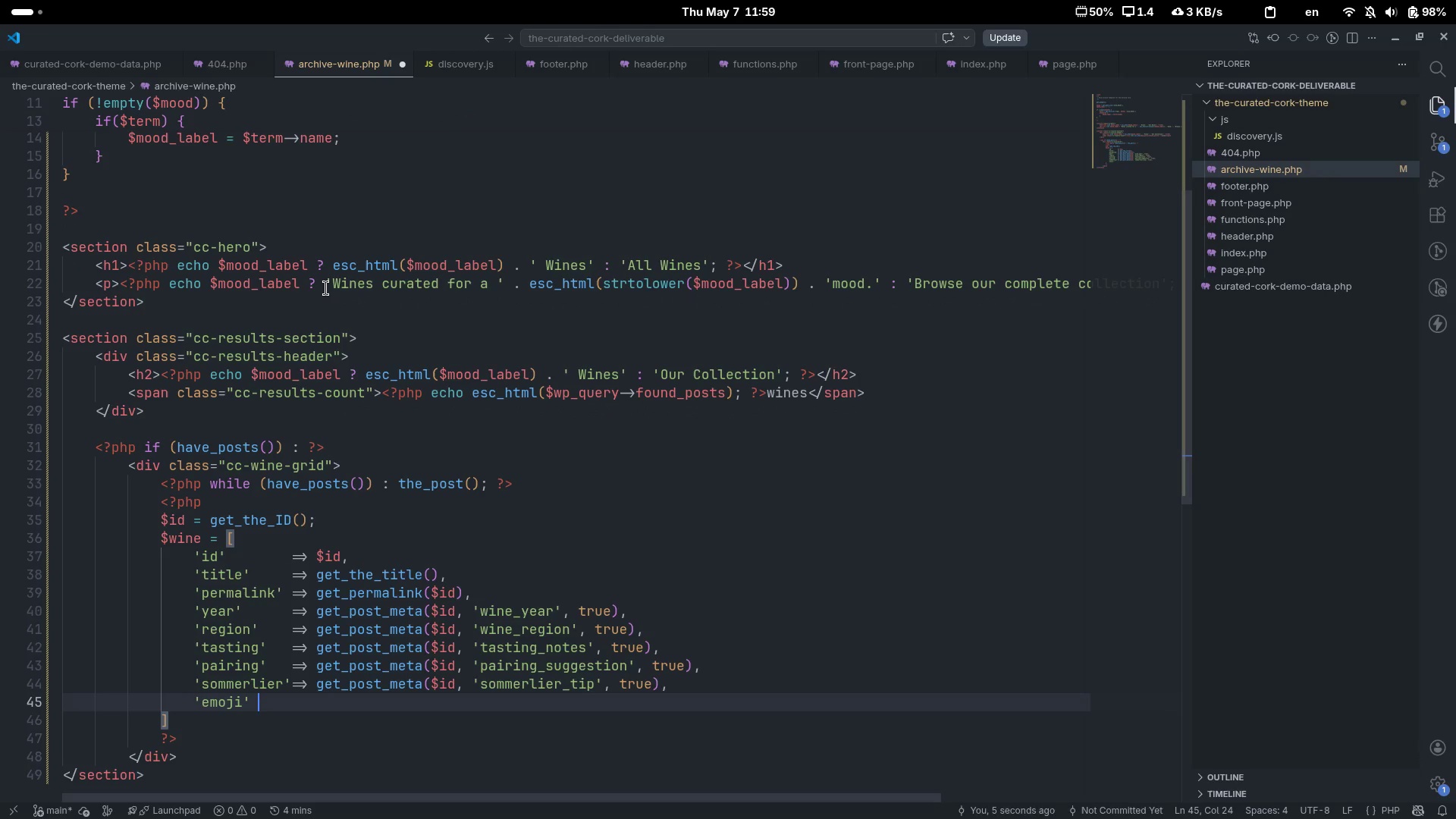 
key(ArrowRight)
 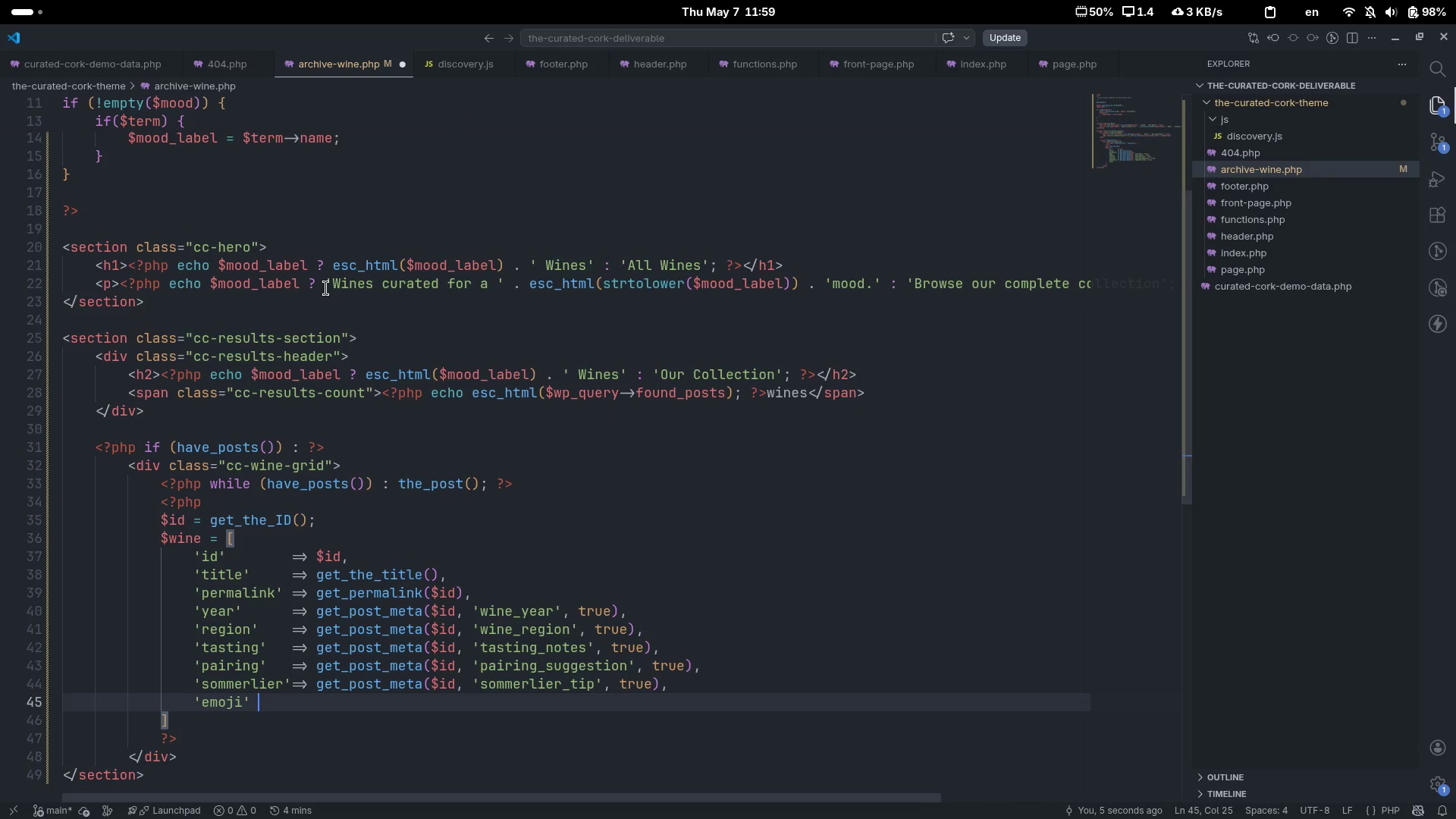 
key(Tab)
key(Tab)
type(=> get_post_meta($id, 'sommerlier_to)
key(Backspace)
type(ip)
 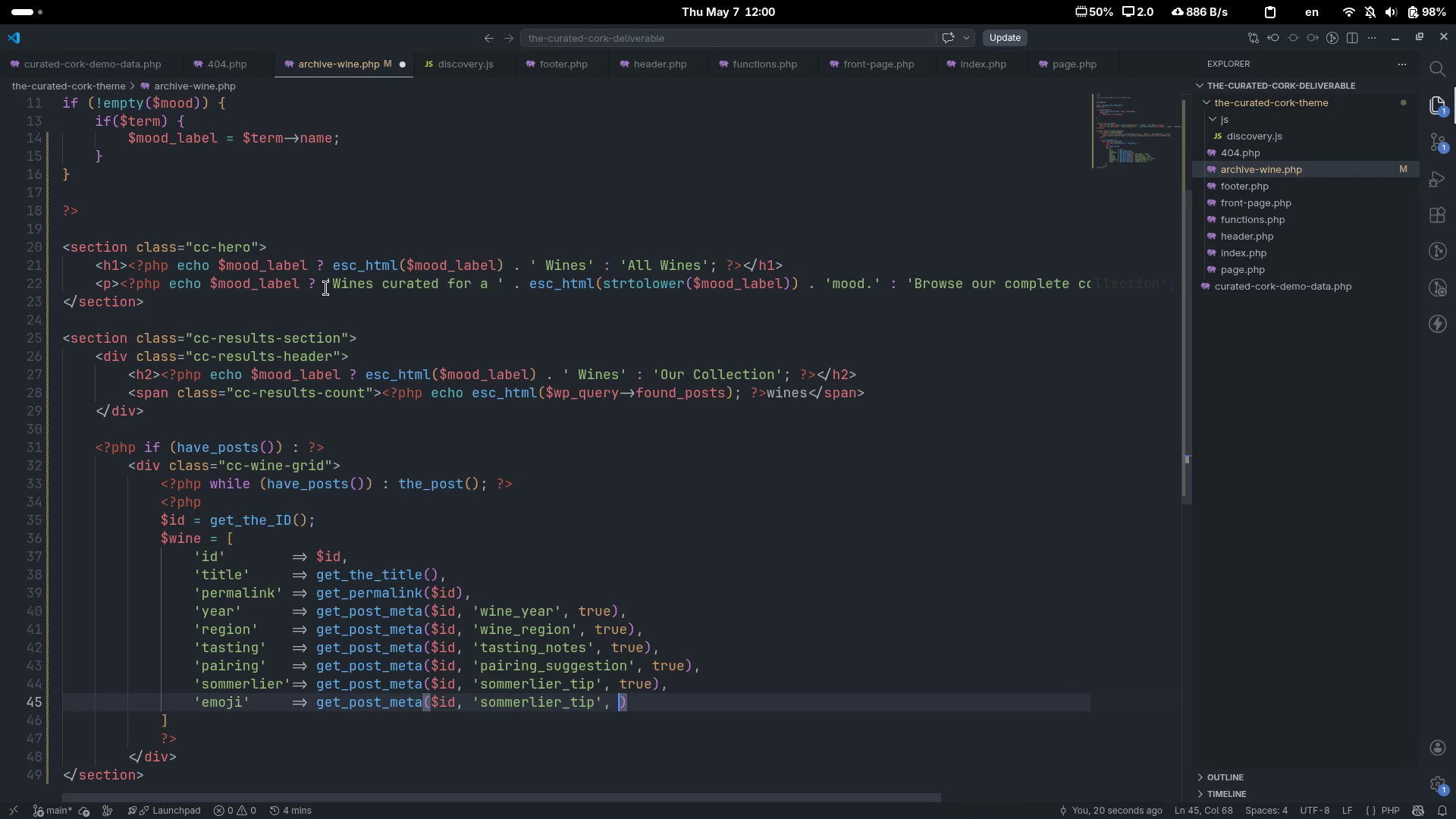 
 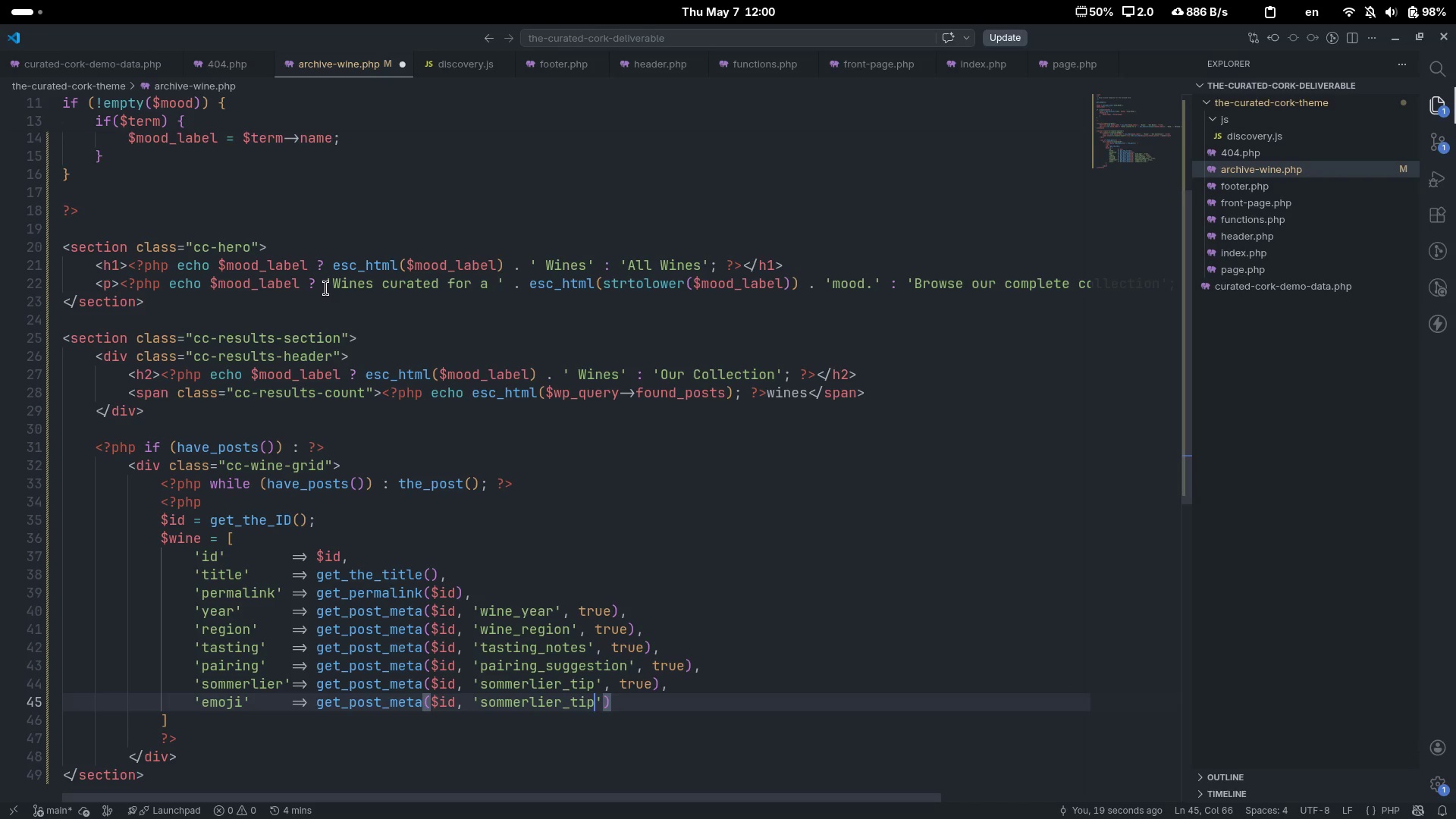 
key(ArrowRight)
 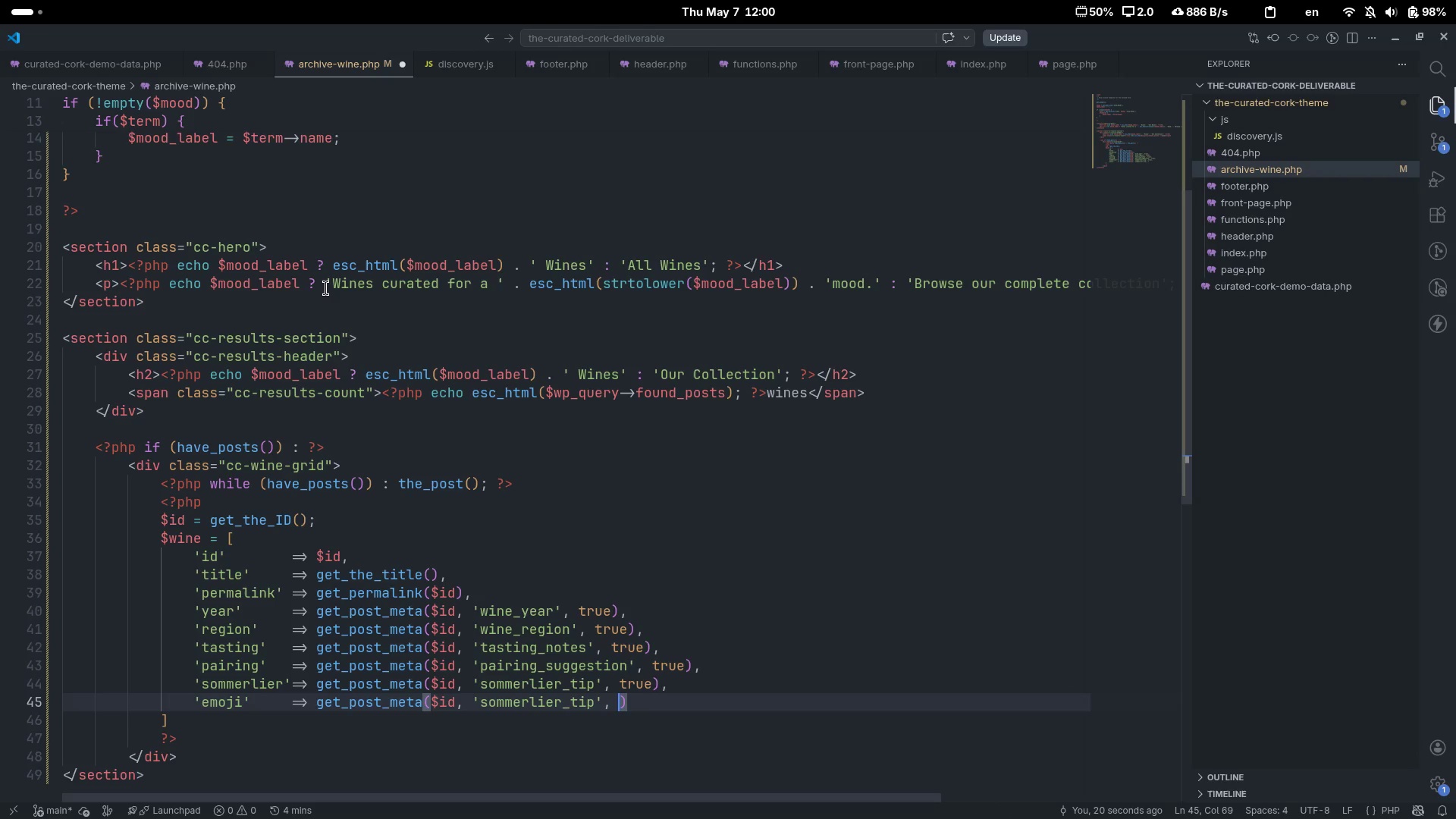 
type(, true)
 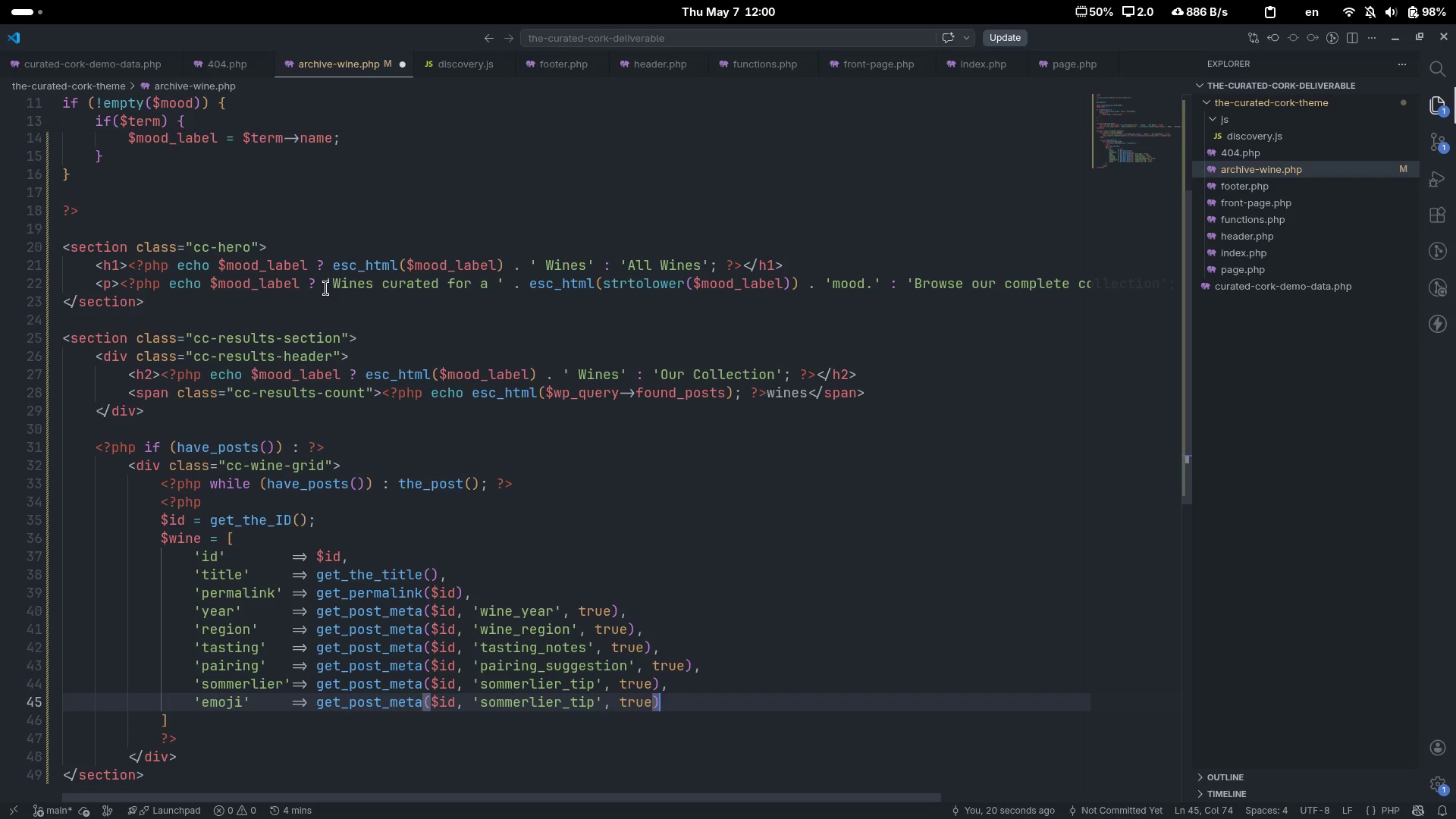 
key(ArrowRight)
 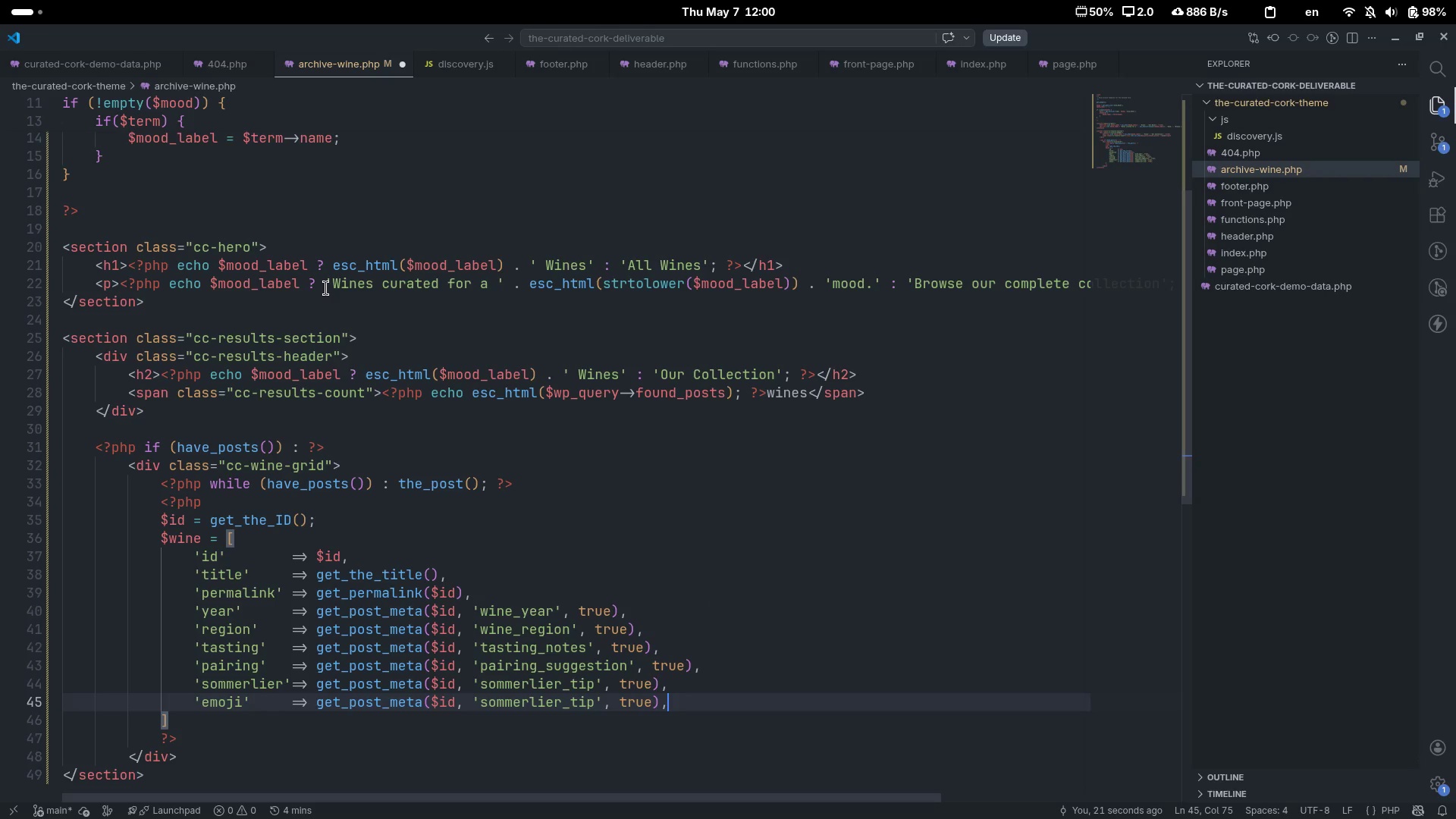 
key(Comma)
 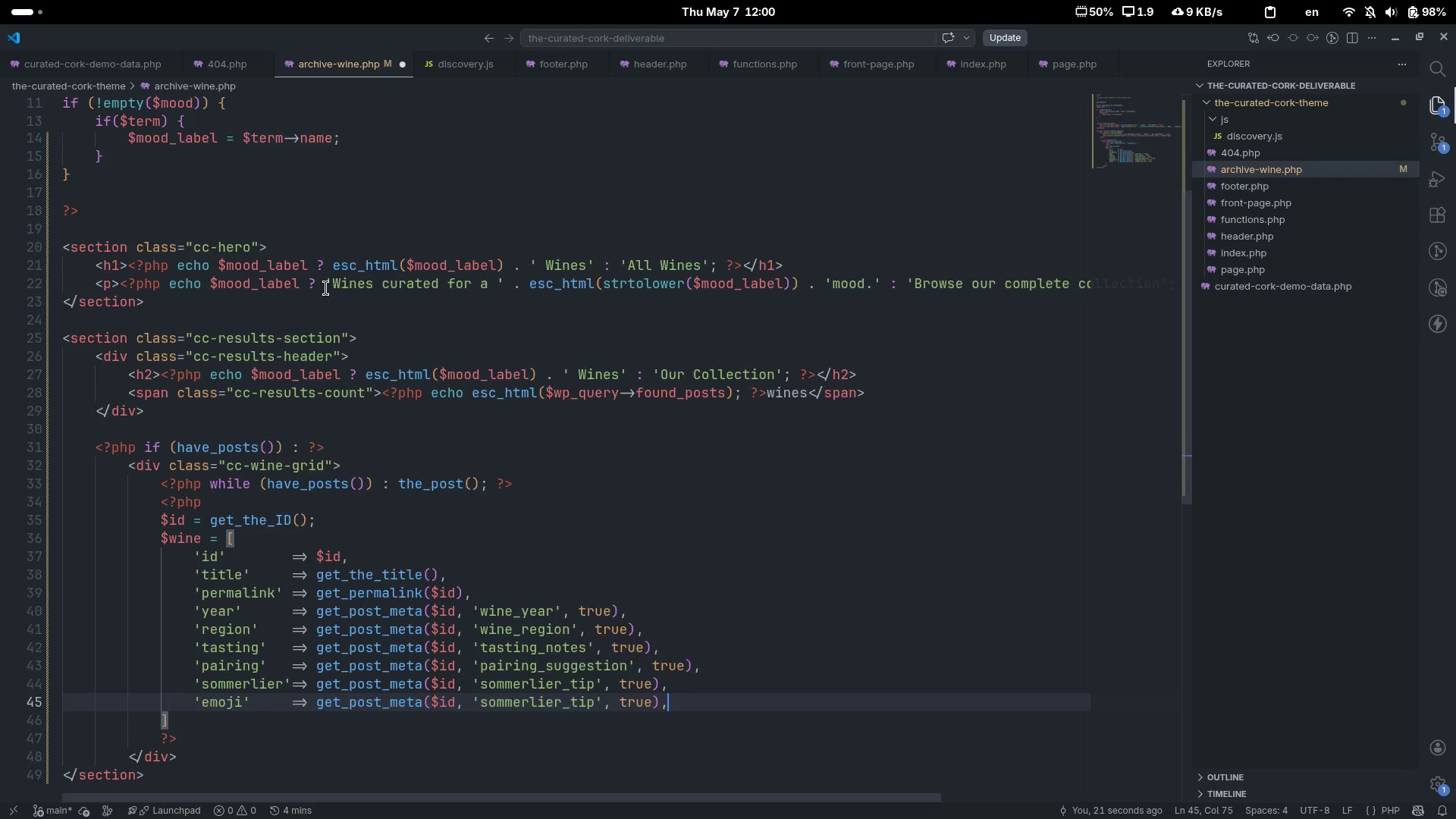 
key(Enter)
 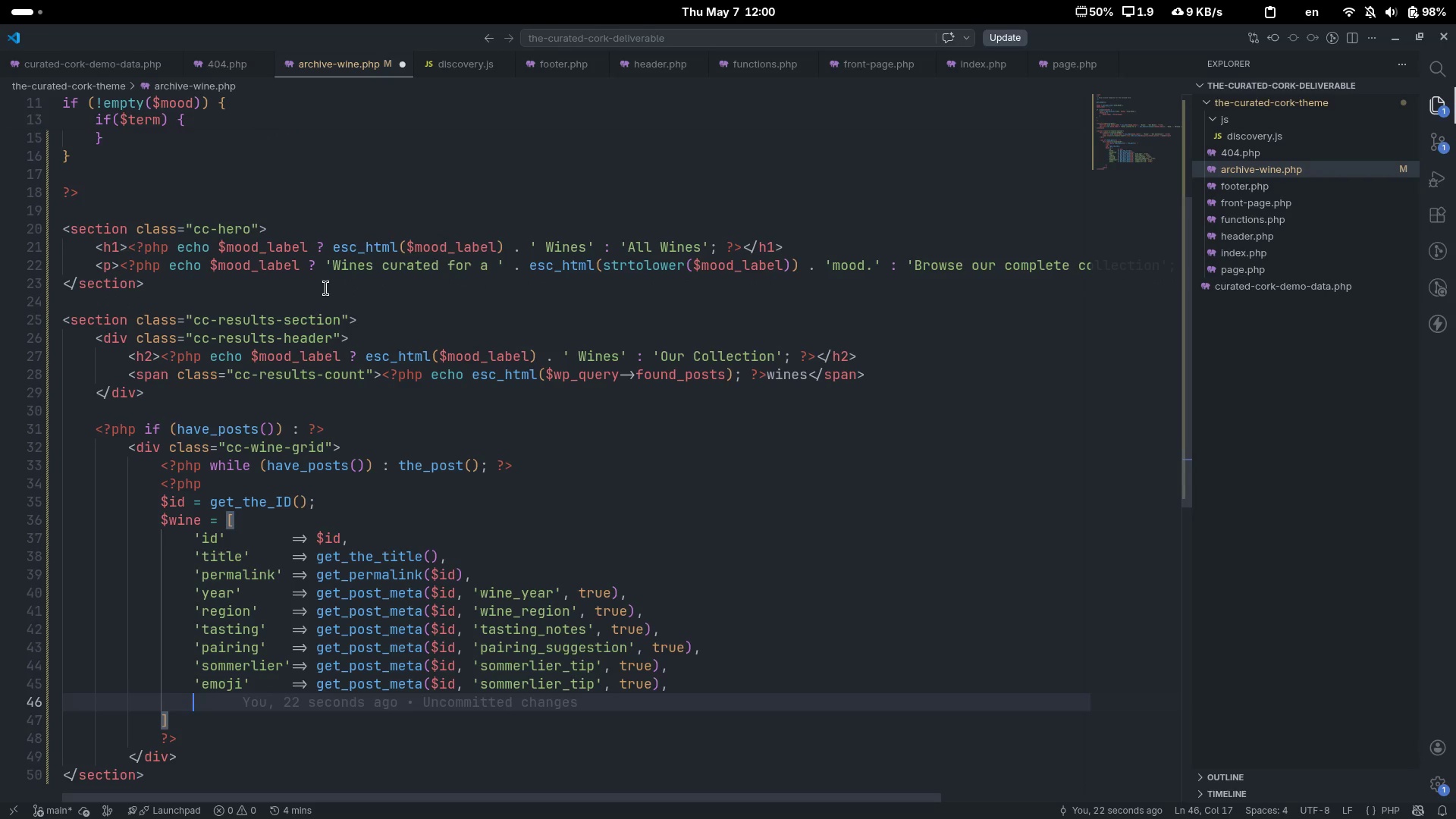 
key(ArrowUp)
 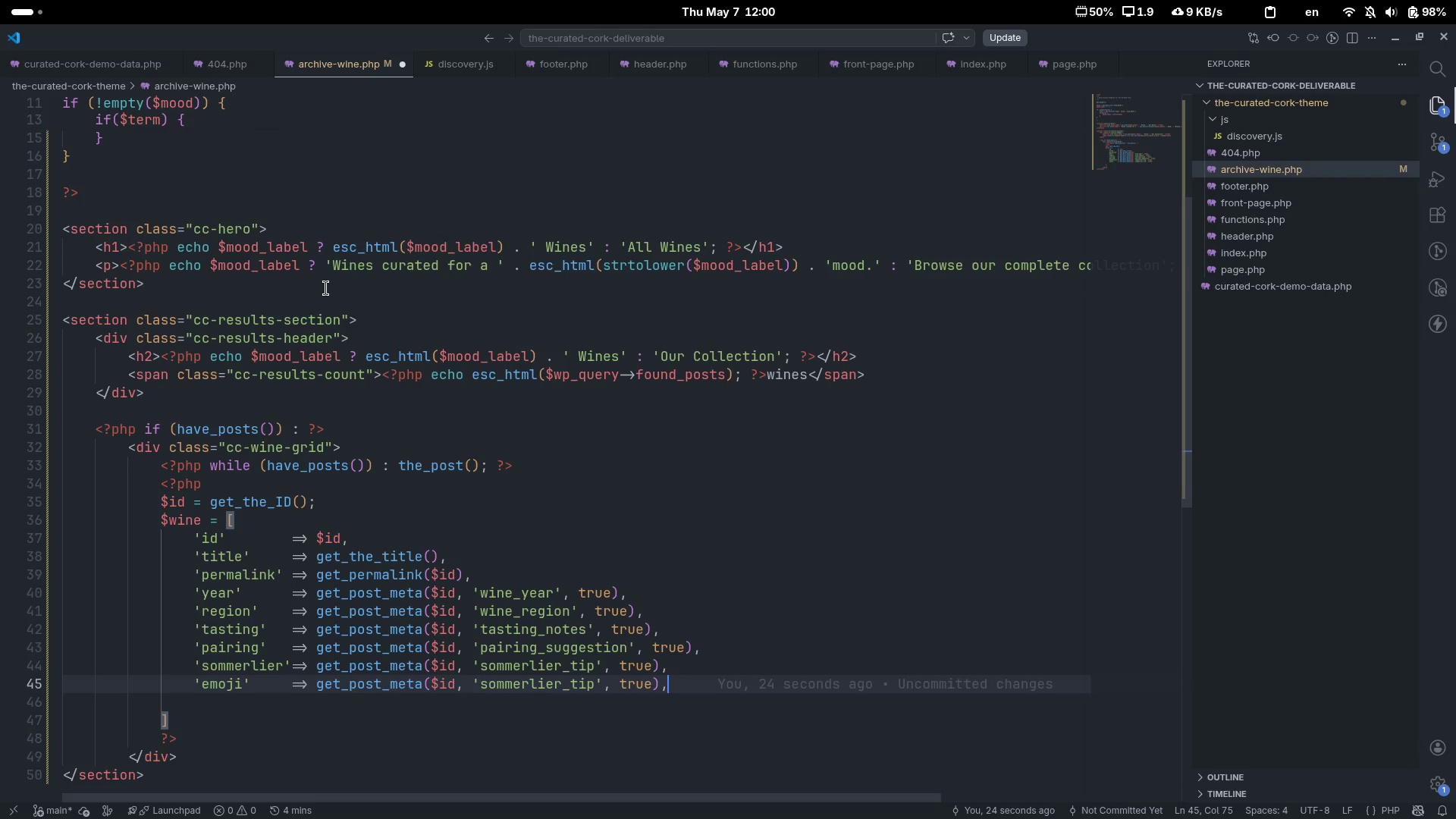 
key(End)
 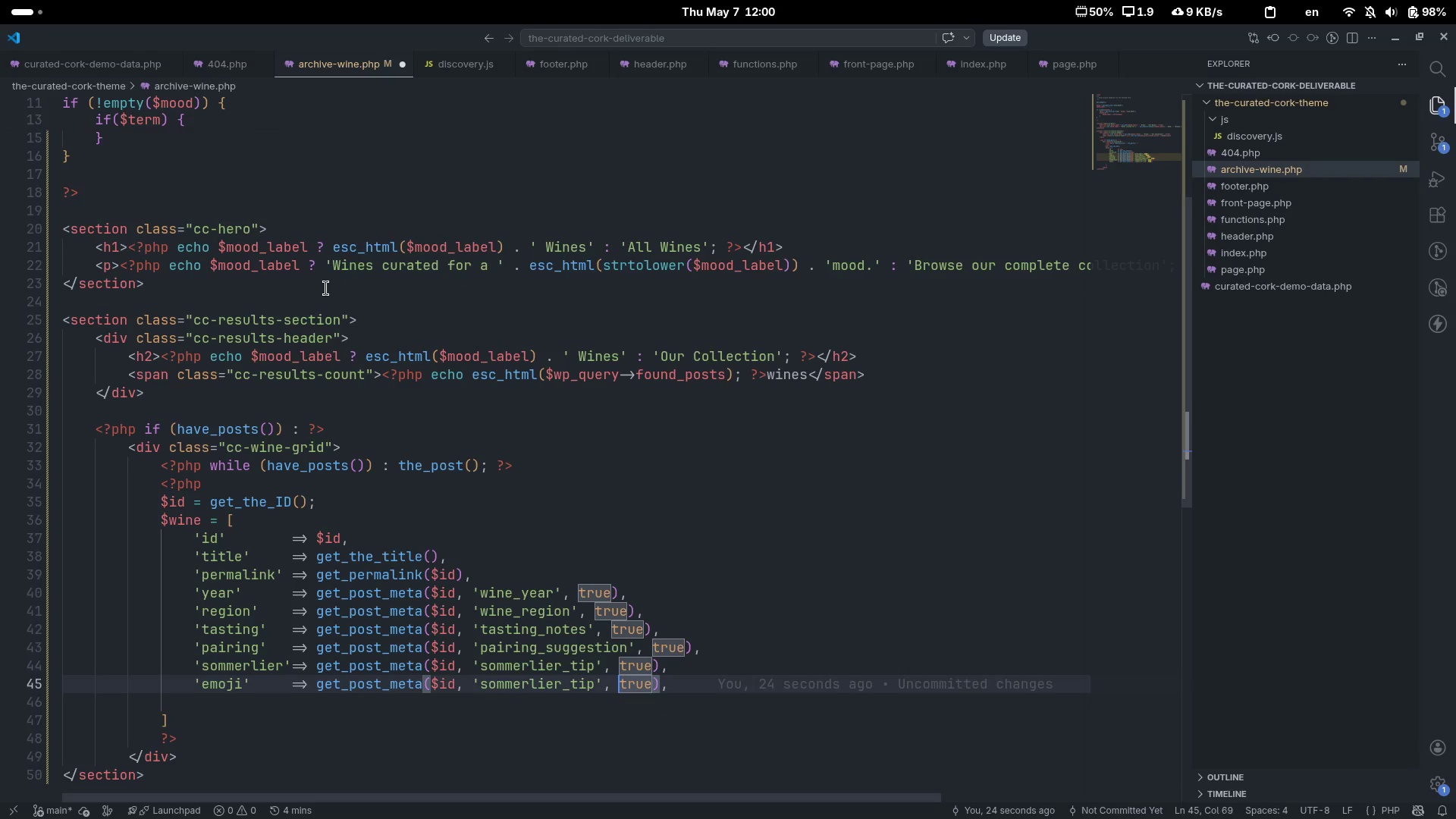 
key(Control+ArrowLeft)
 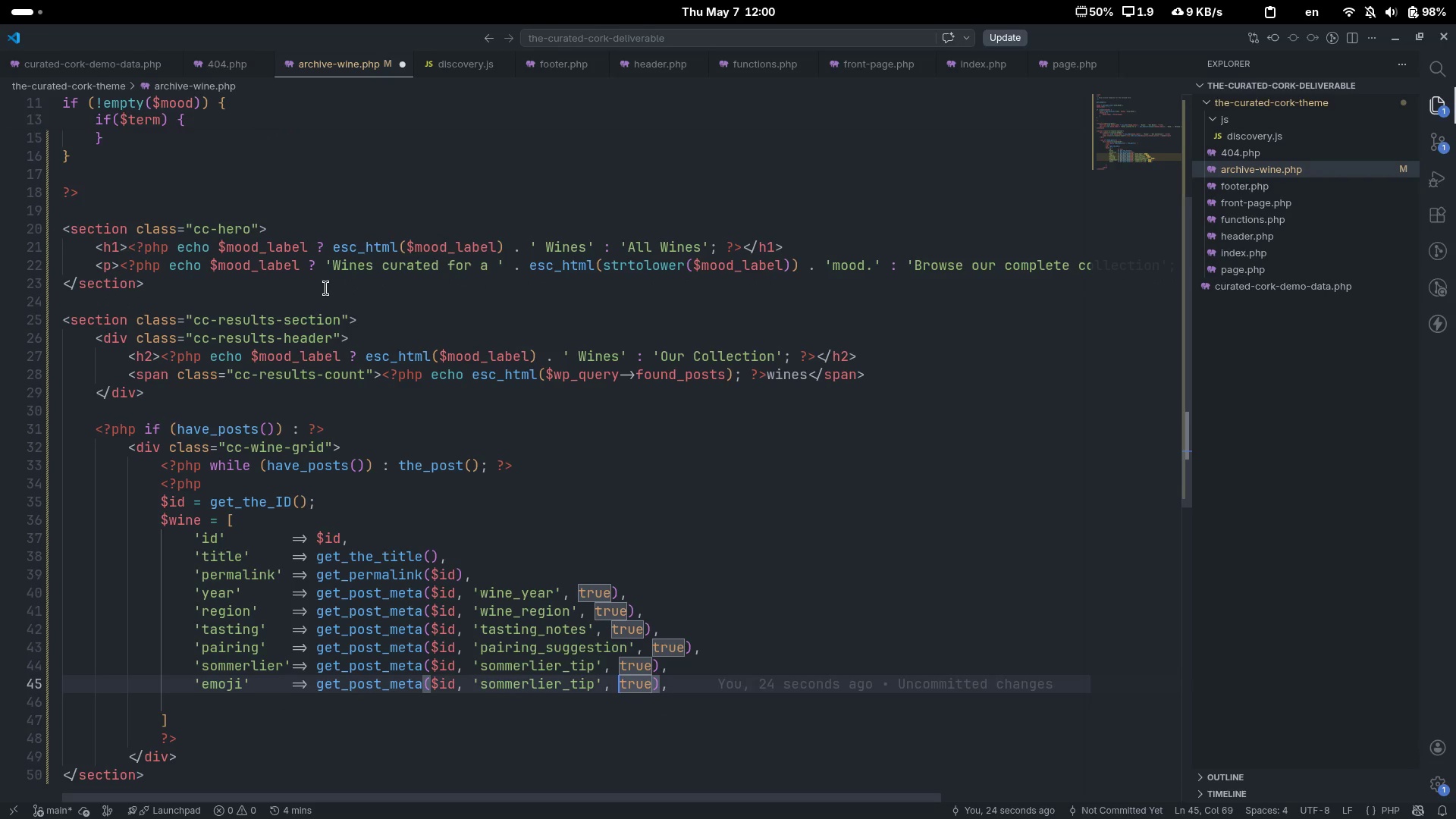 
key(Control+ArrowLeft)
 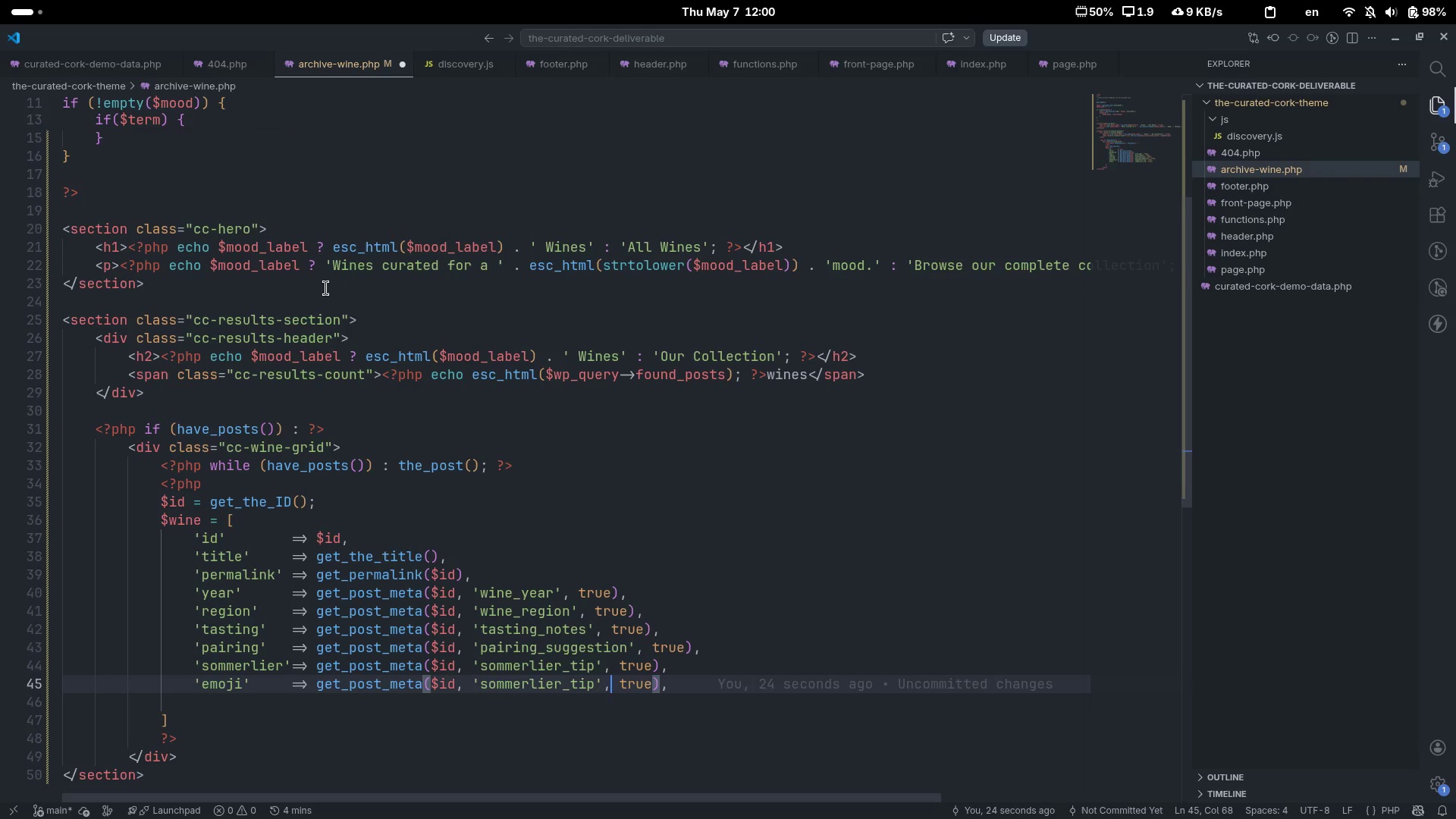 
key(ArrowLeft)
 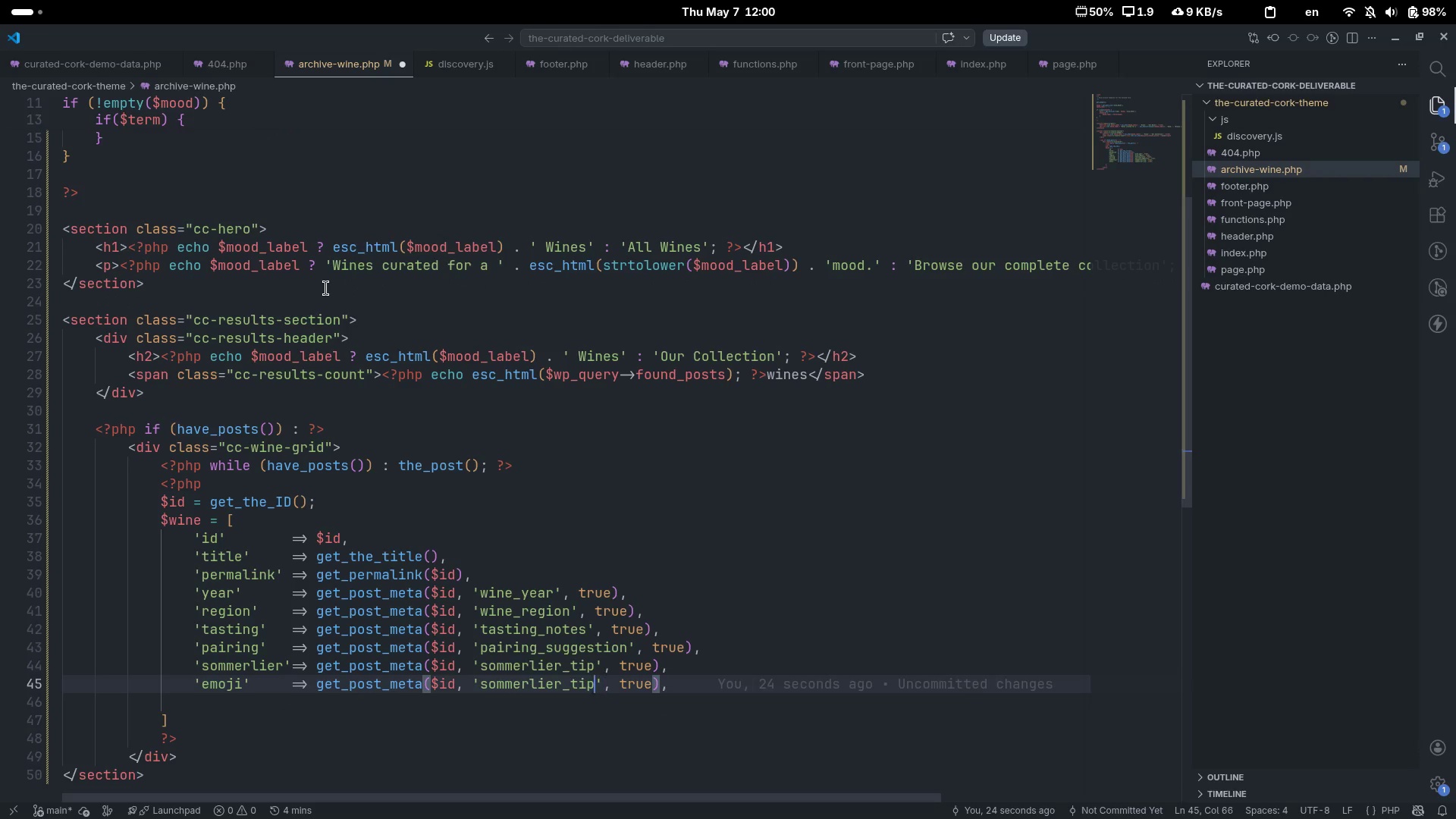 
key(ArrowLeft)
 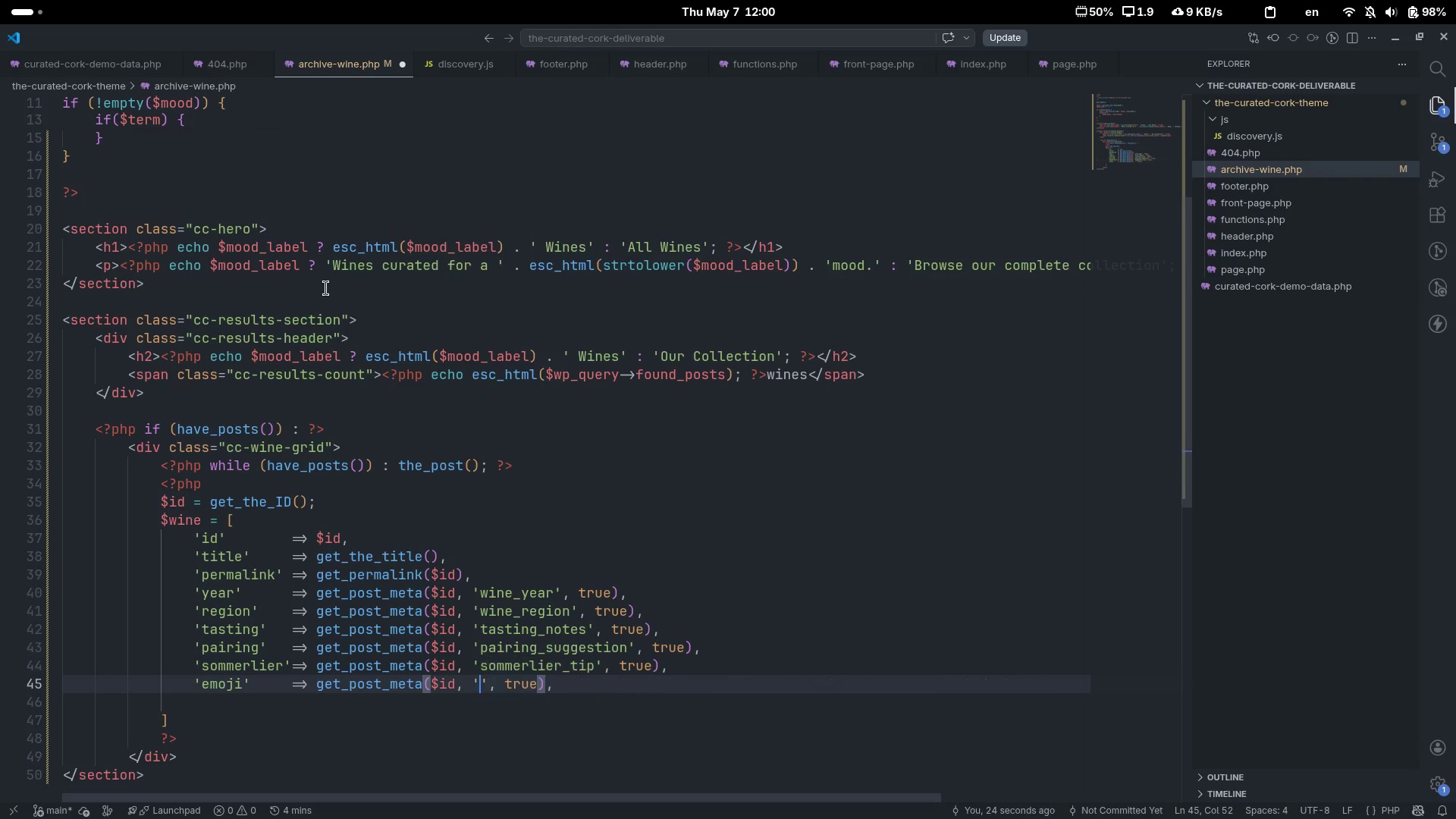 
key(ArrowLeft)
 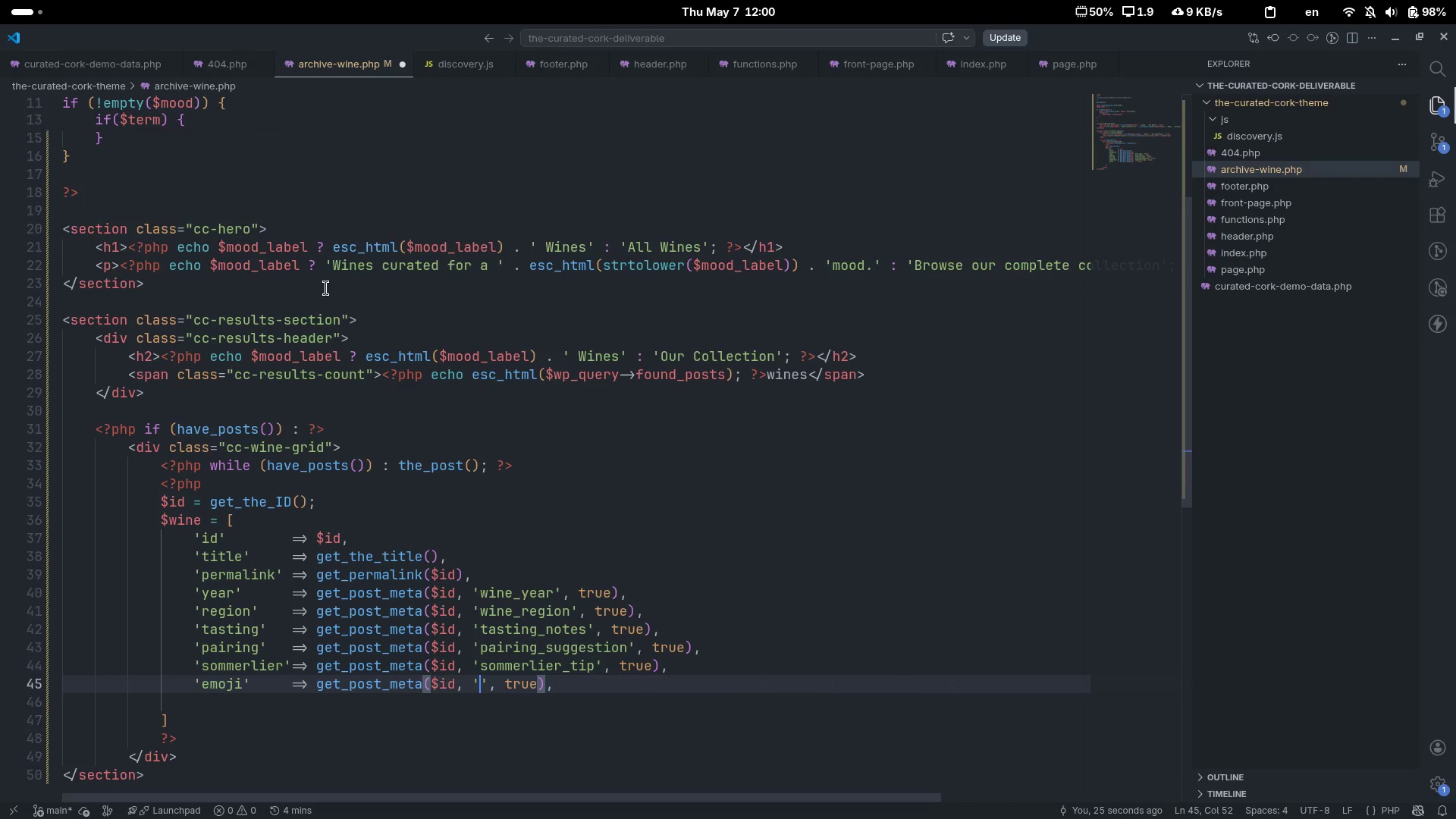 
key(Control+Backspace)
 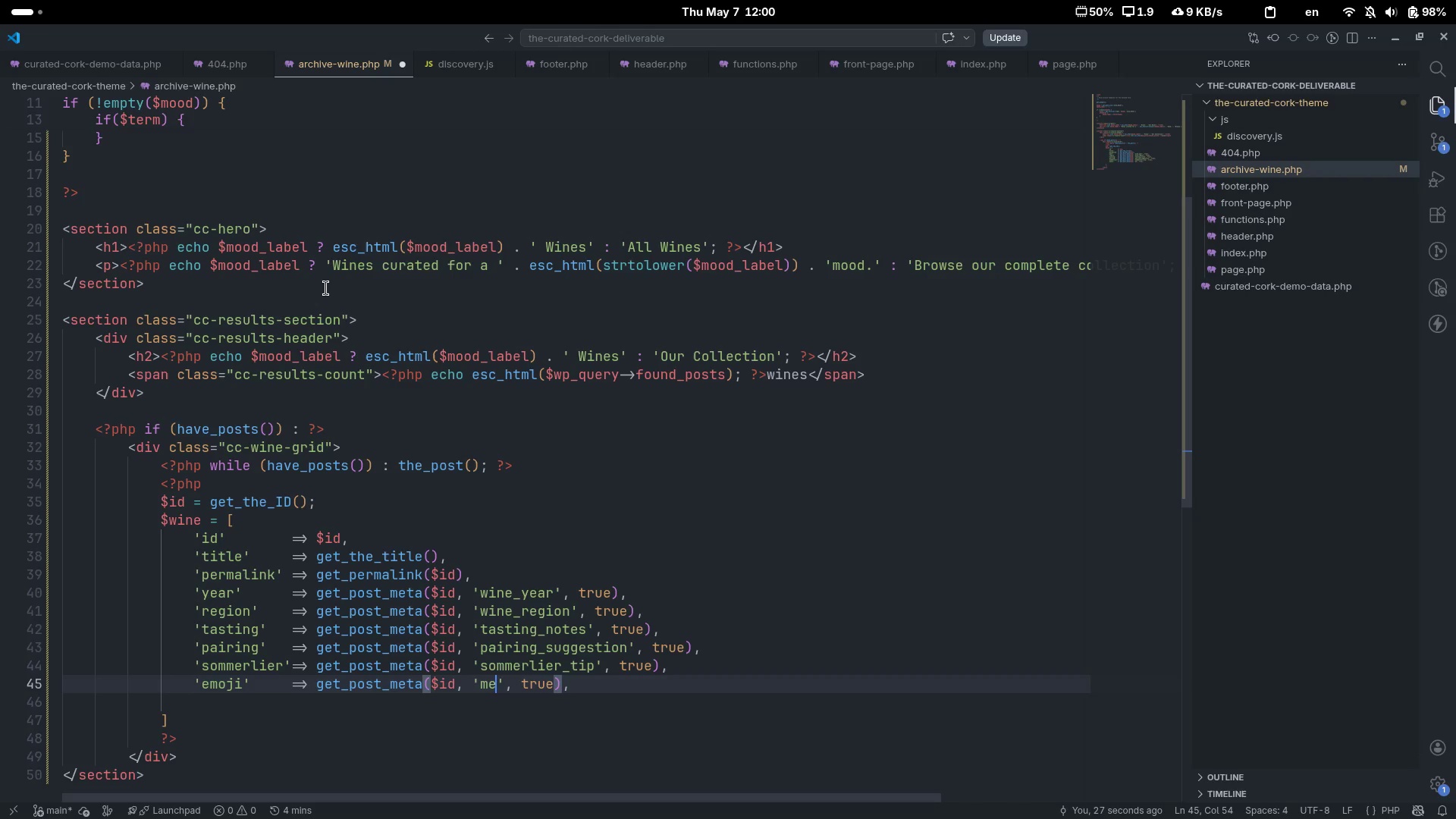 
type(met)
 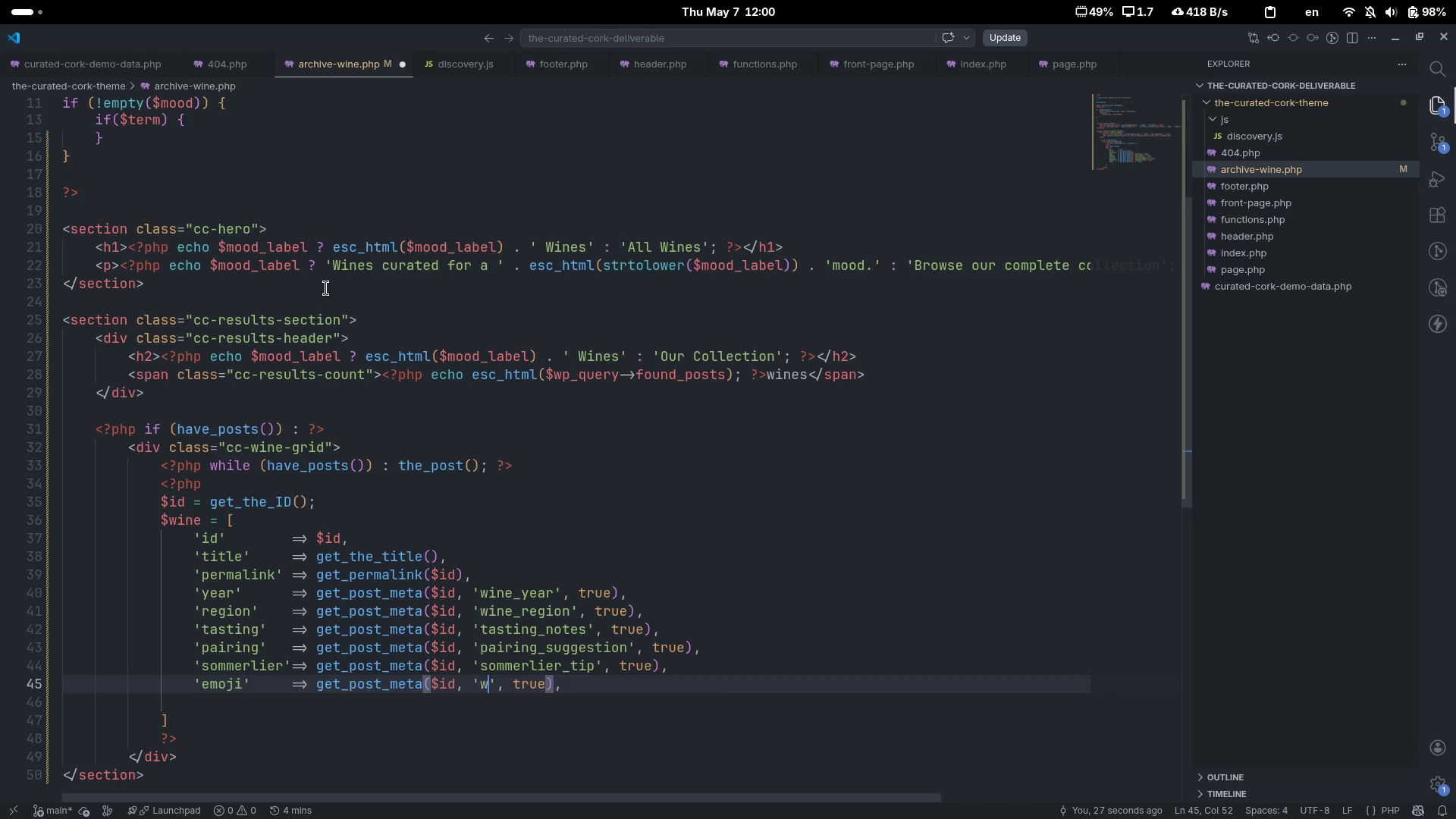 
key(Control+ControlLeft)
 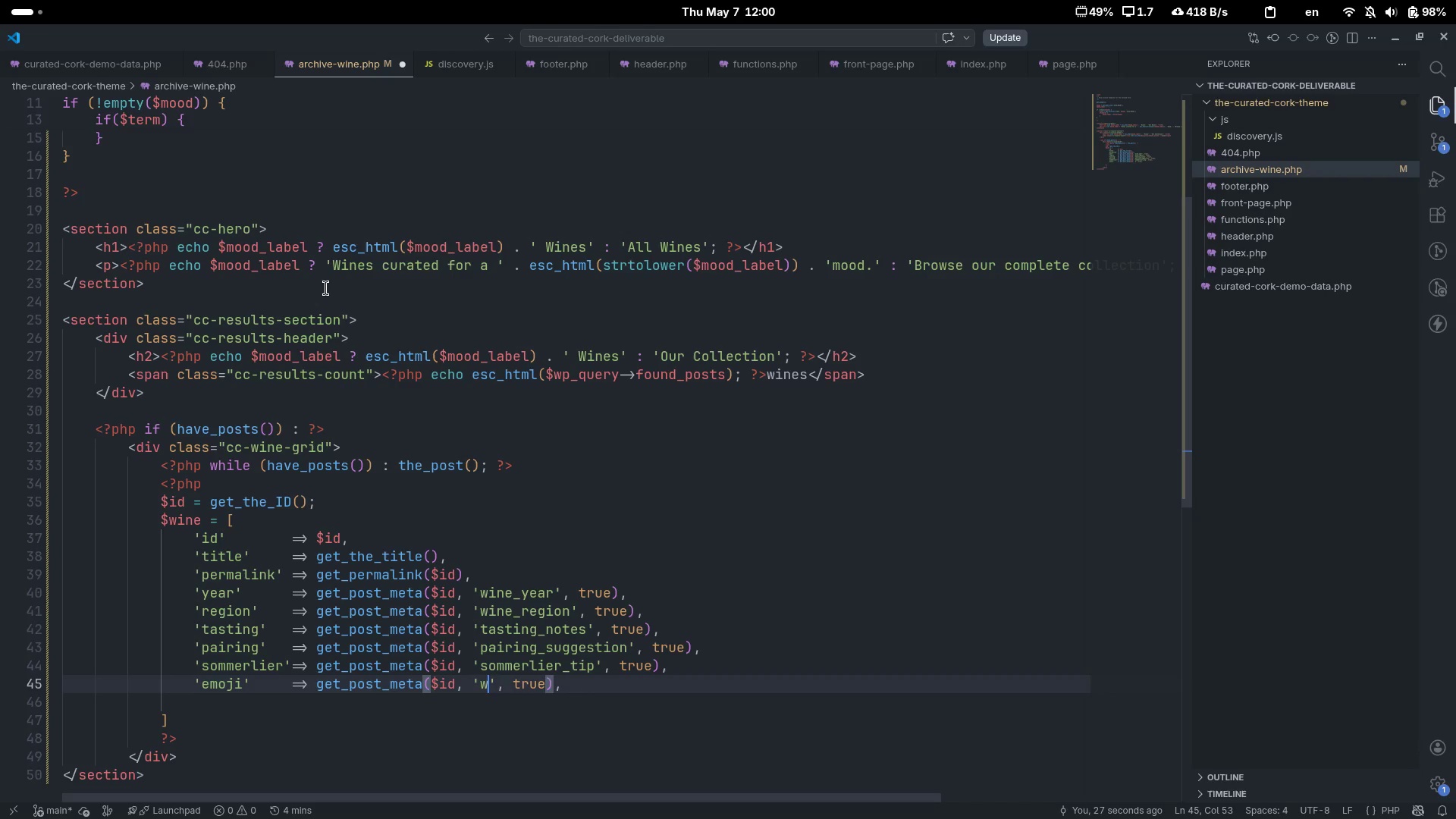 
key(Control+Backspace)
 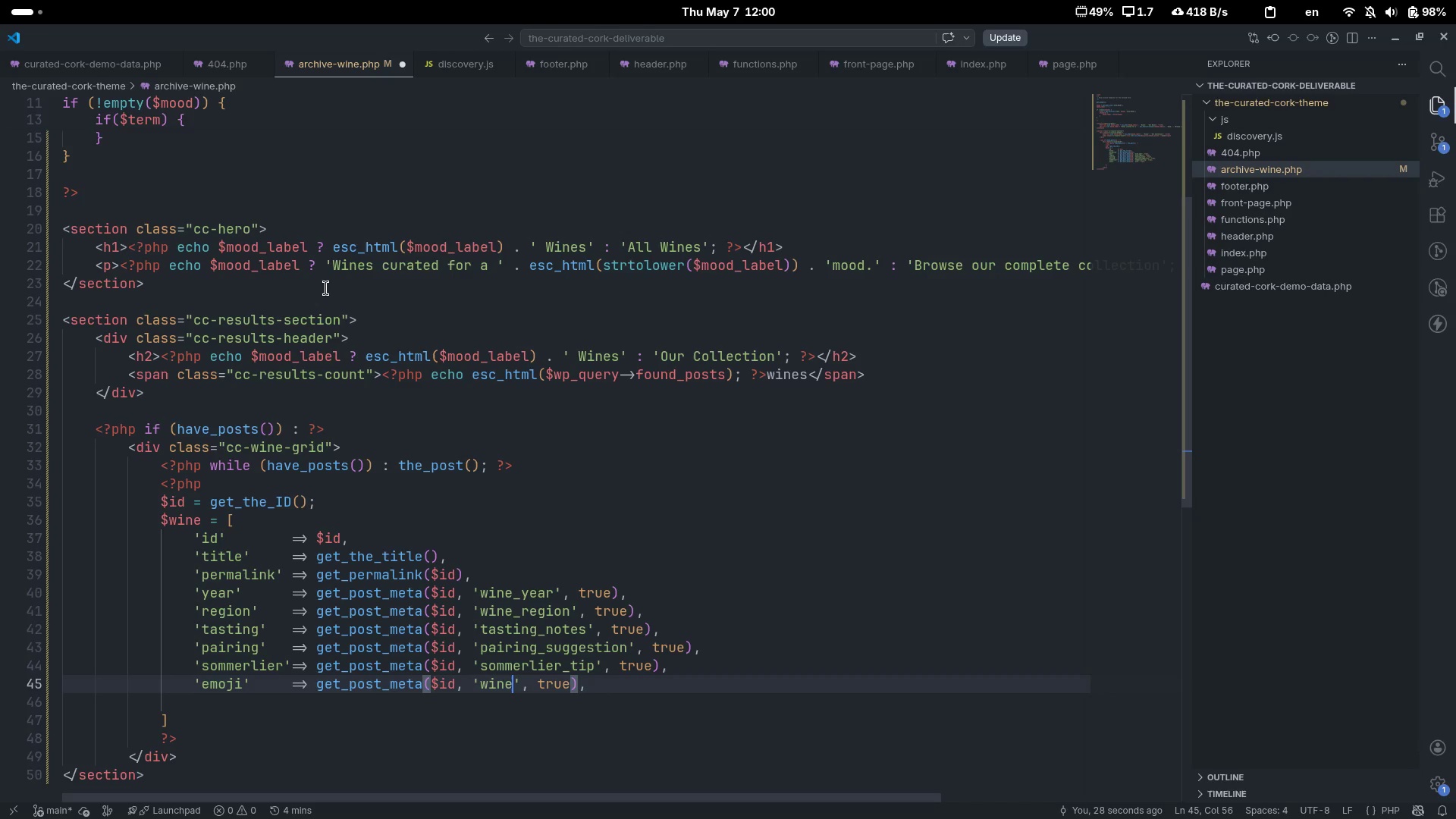 
type(wine_emoji[End])
 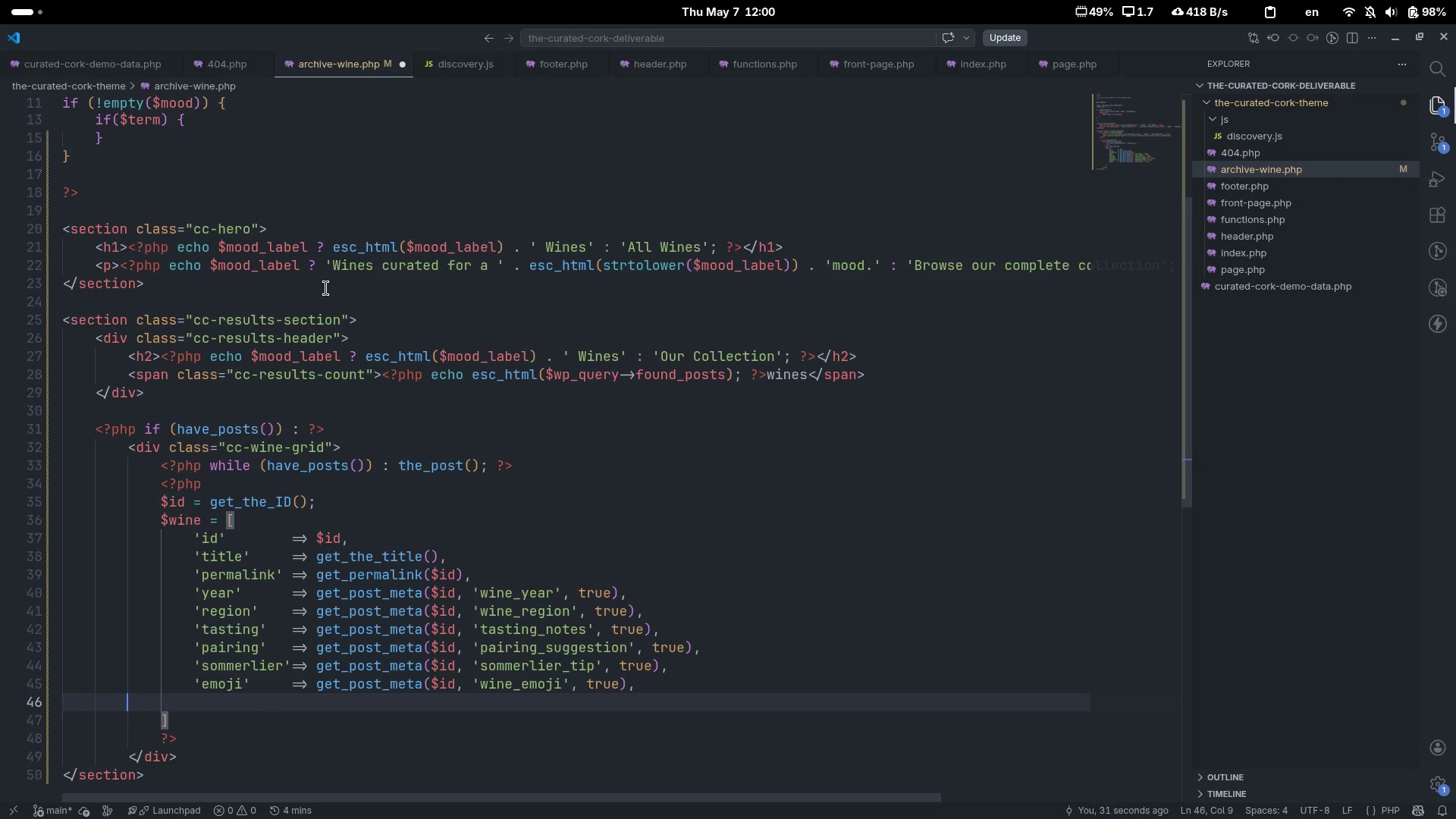 
key(ArrowDown)
 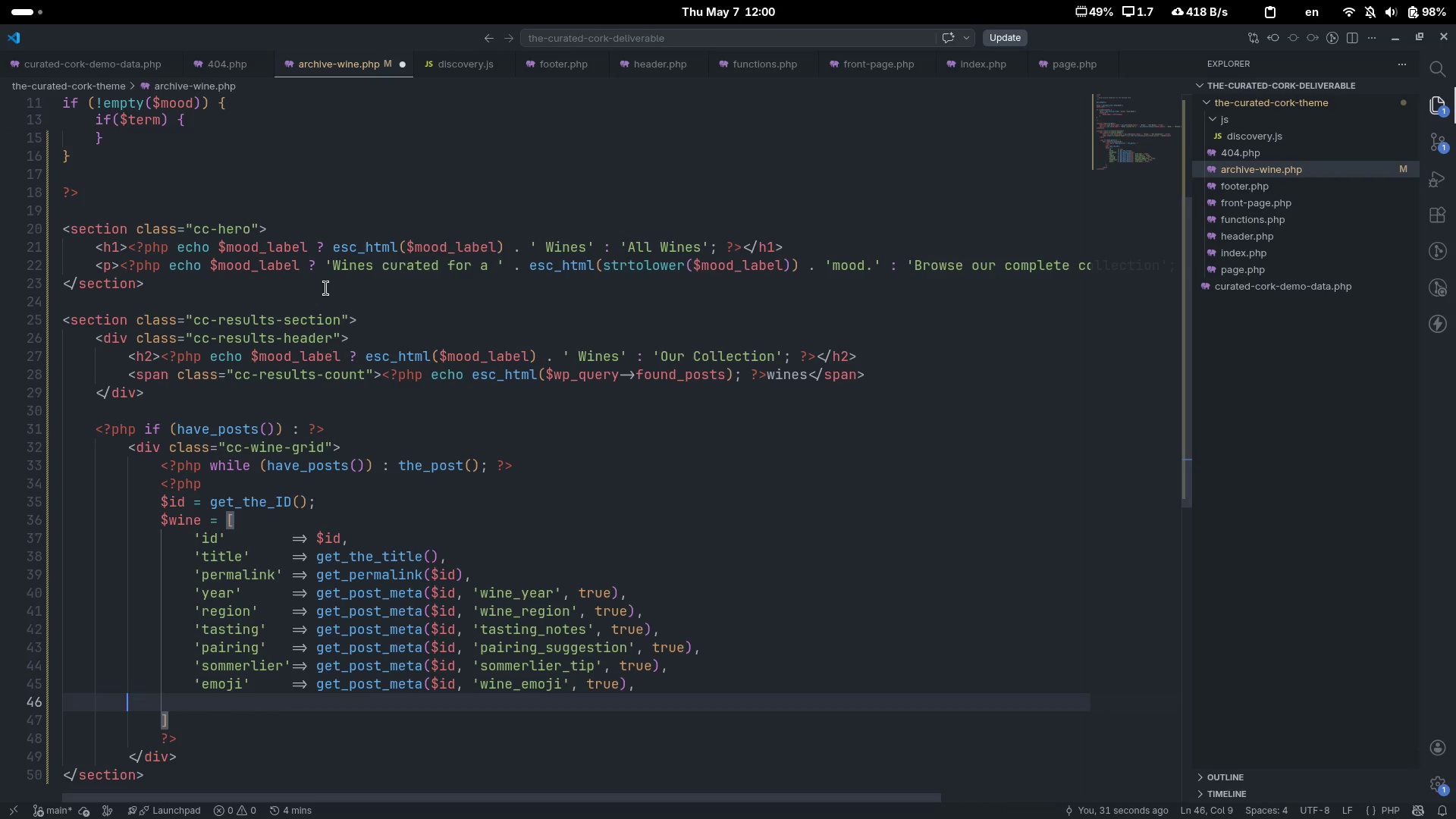 
key(Tab)
key(Tab)
key(Tab)
type('moods)
 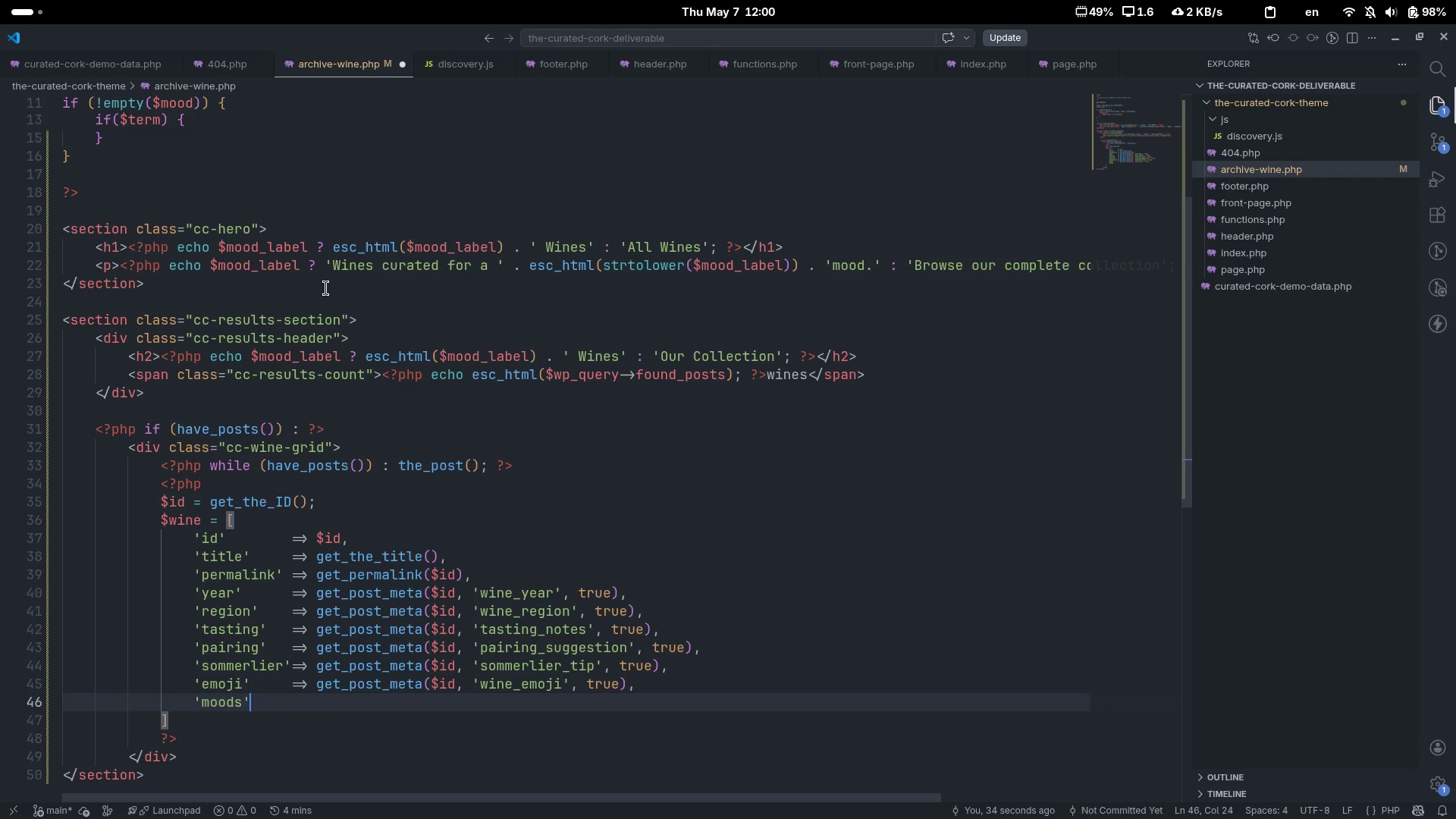 
key(ArrowRight)
 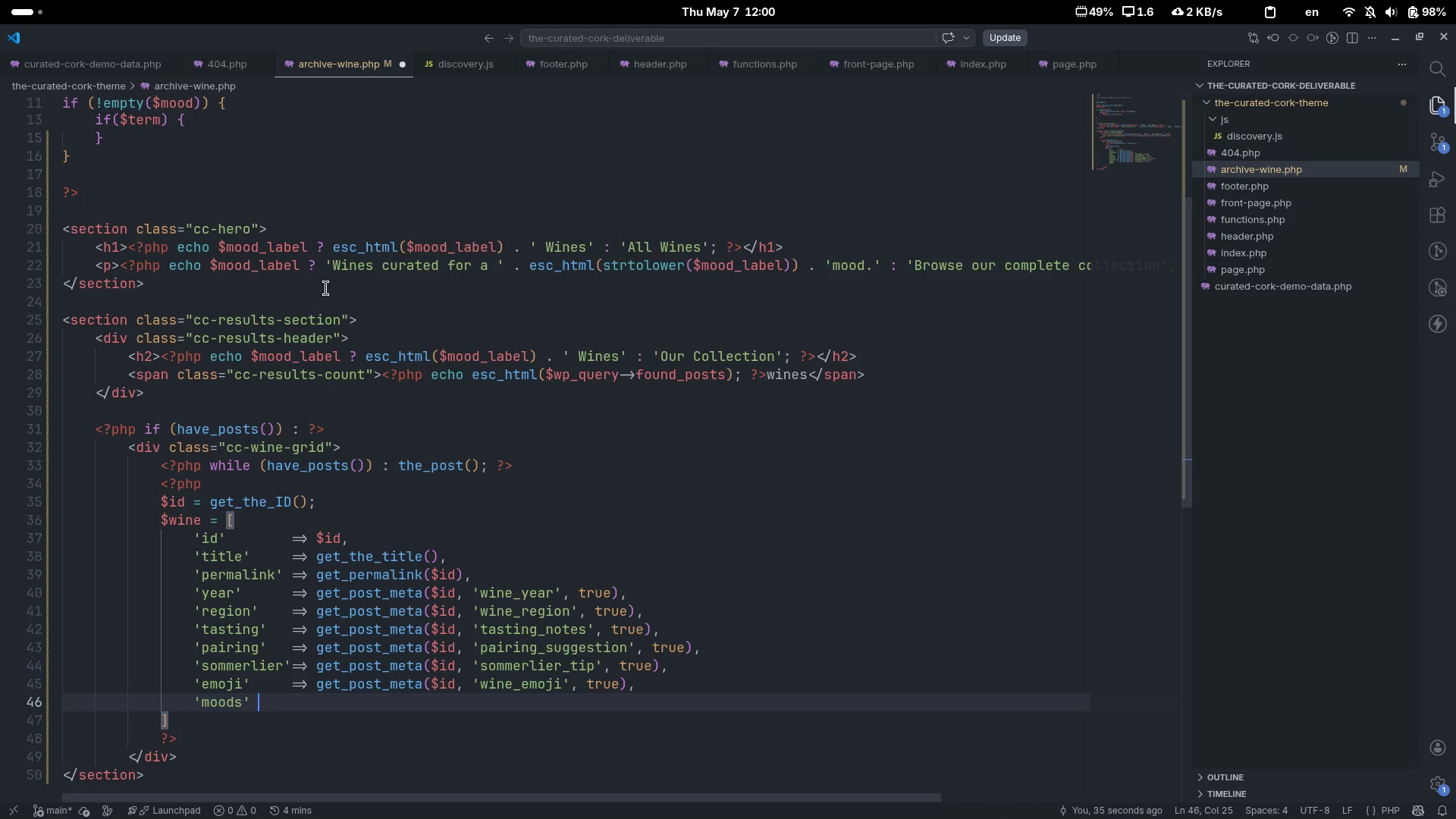 
key(Tab)
 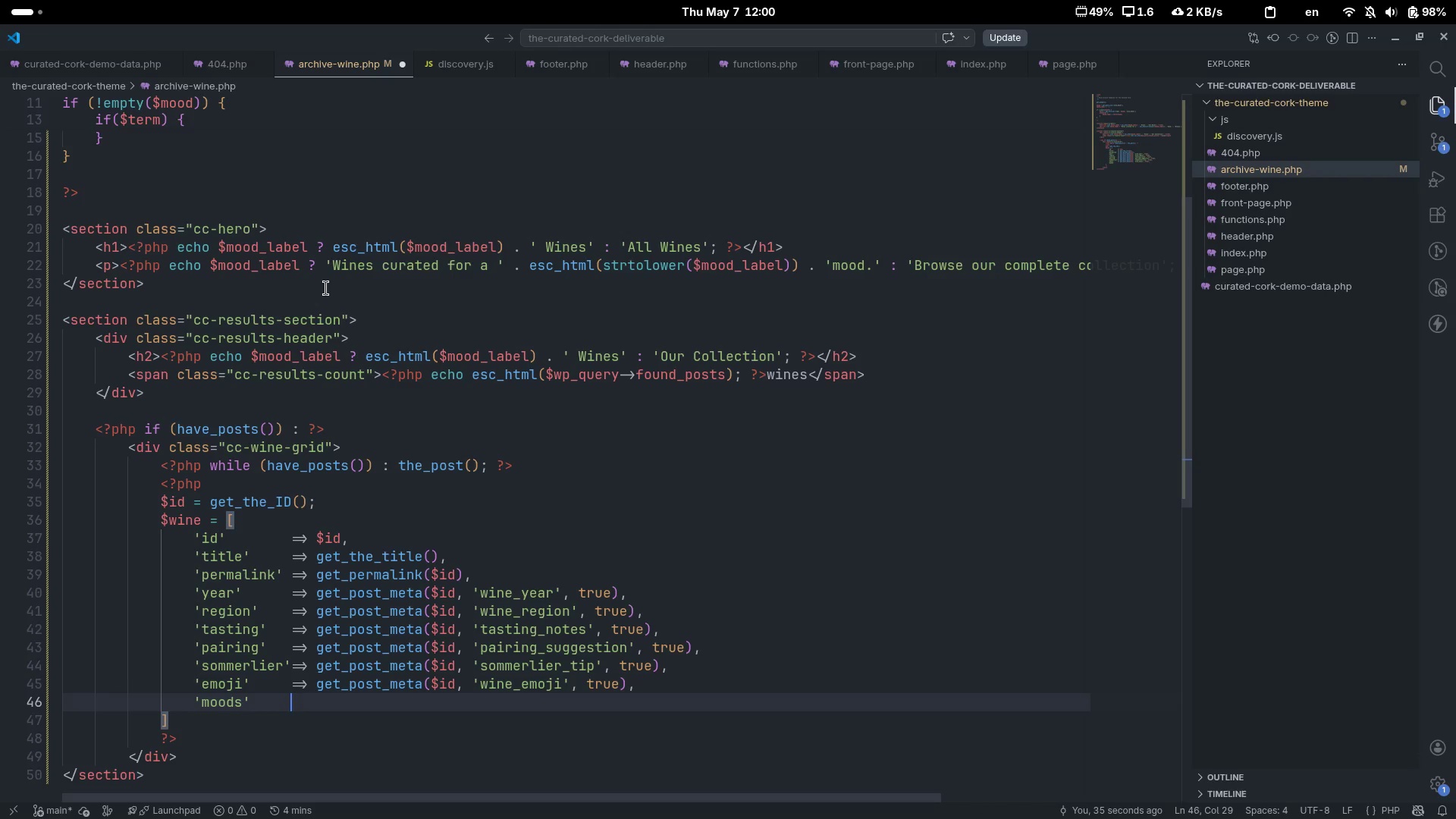 
key(Tab)
 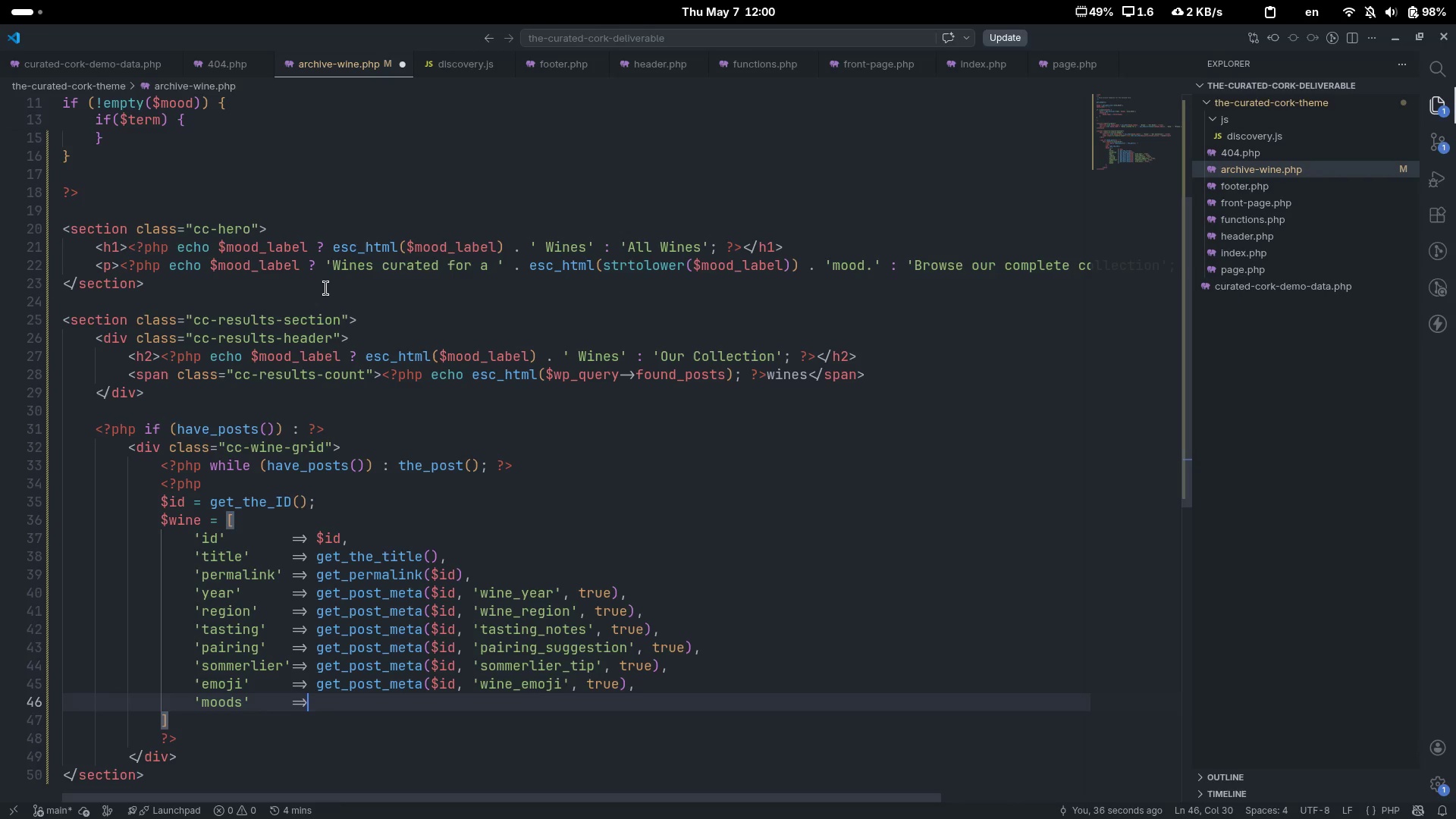 
key(Equal)
 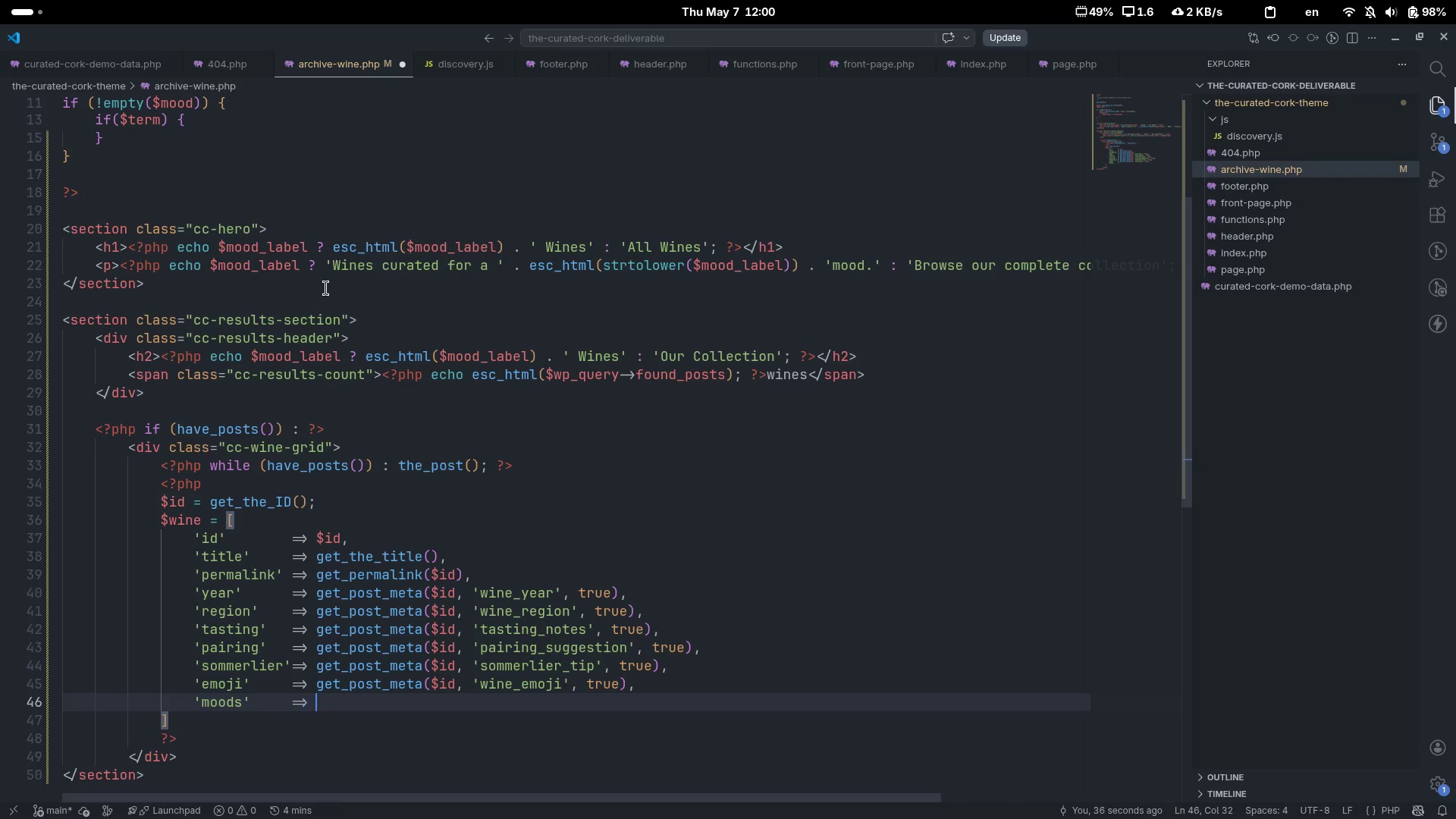 
key(Shift+ShiftLeft)
 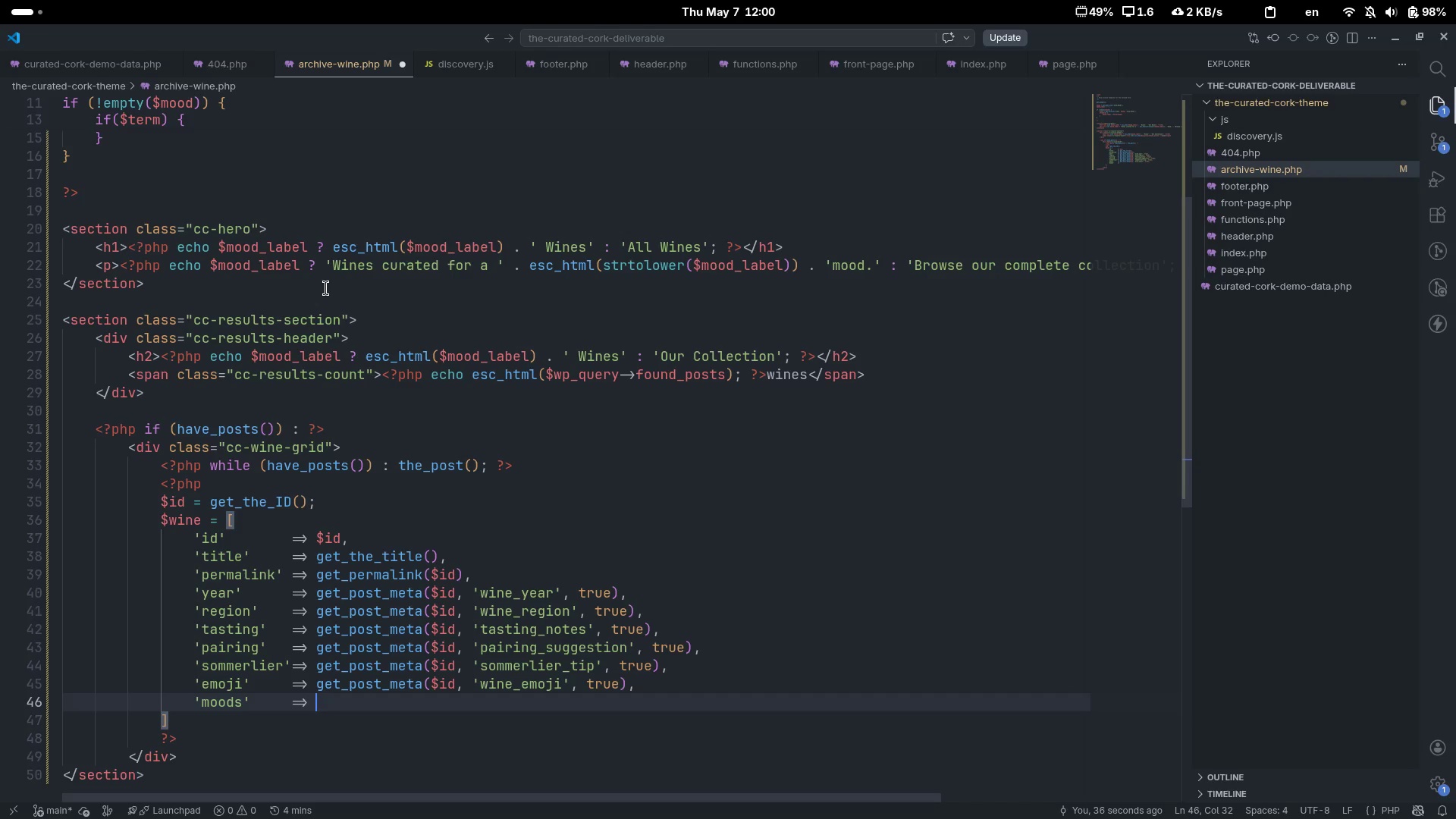 
key(Shift+Period)
 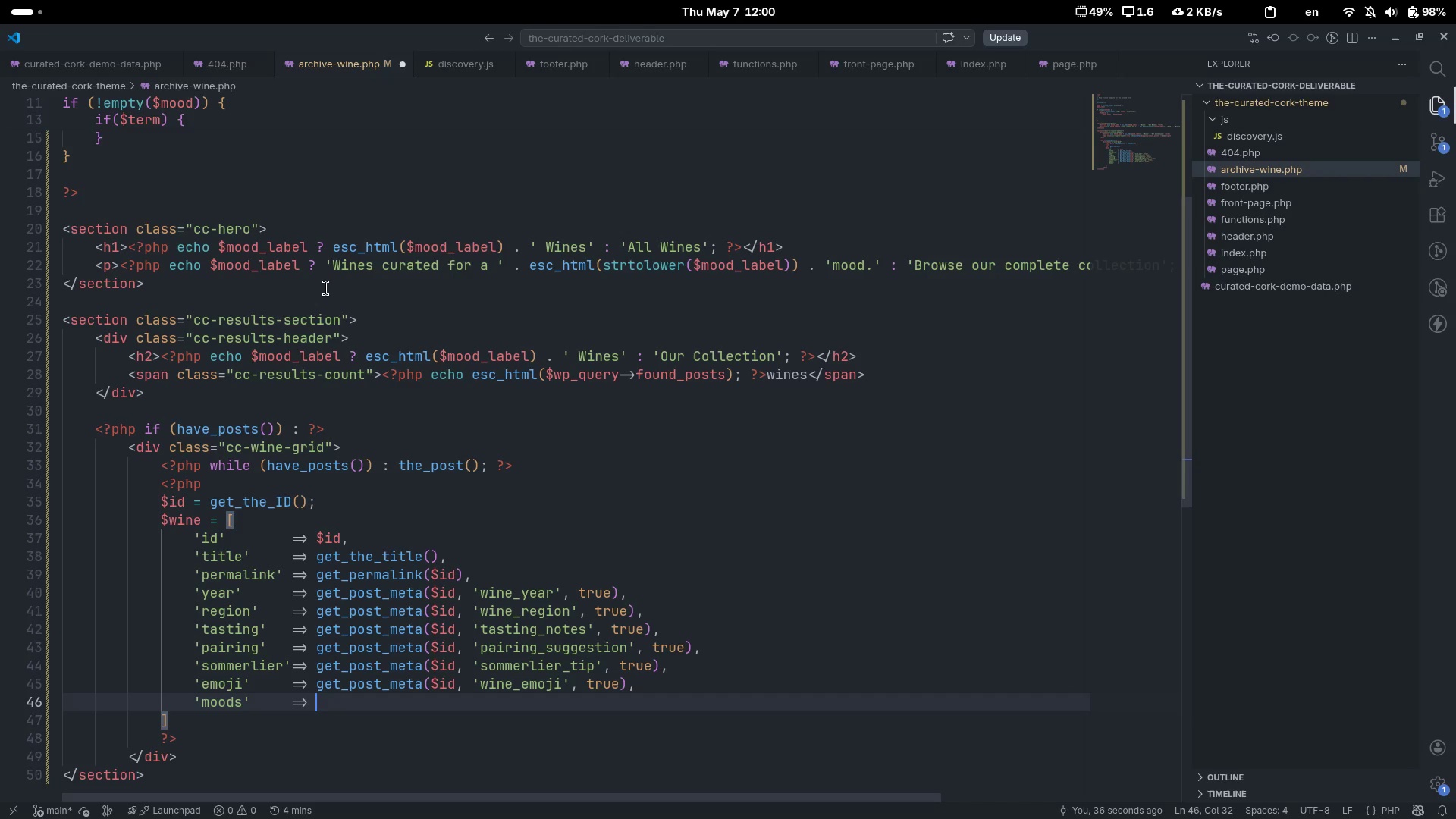 
key(Space)
 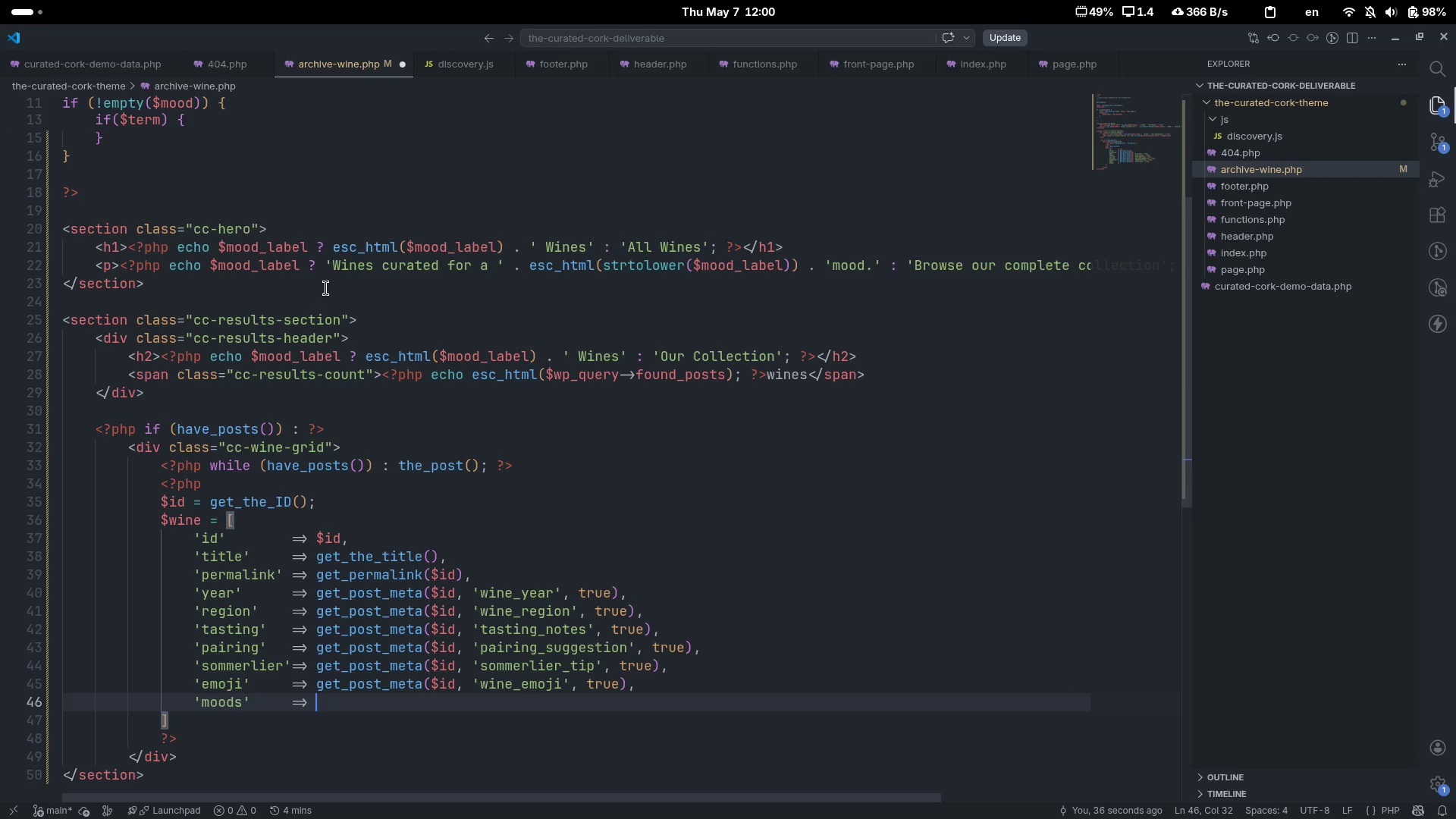 
key(BracketRight)
 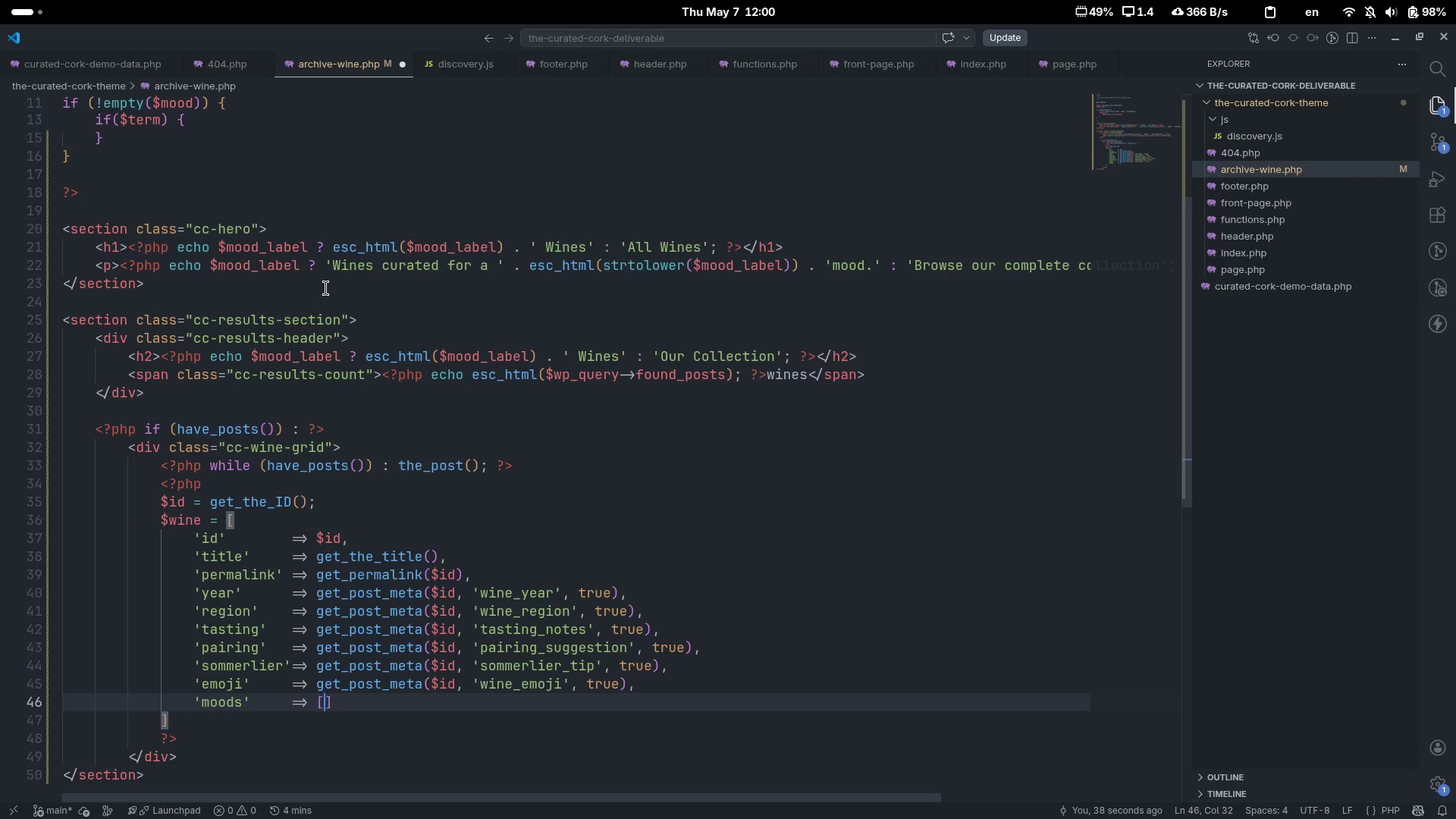 
key(Backspace)
 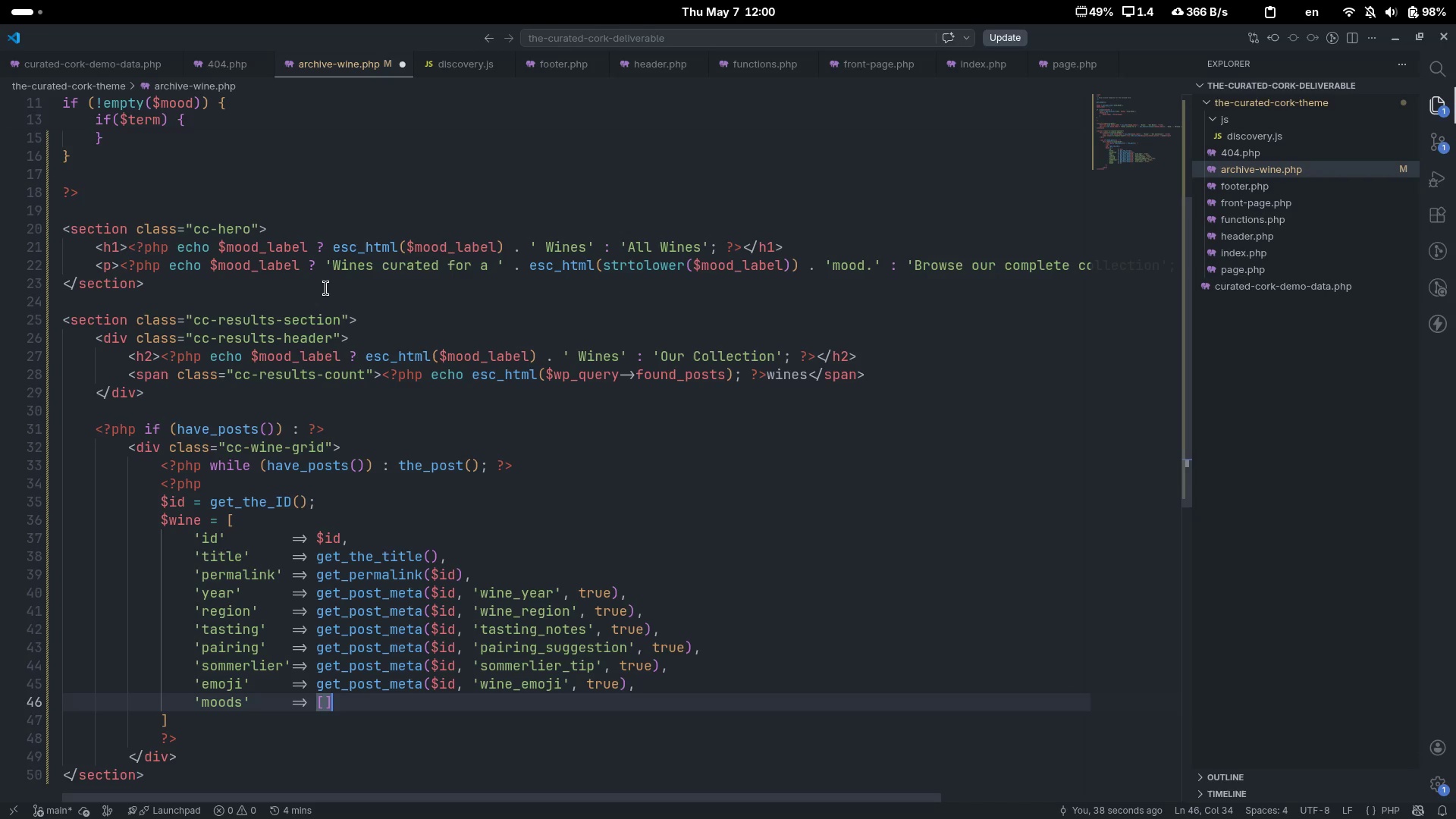 
key(BracketLeft)
 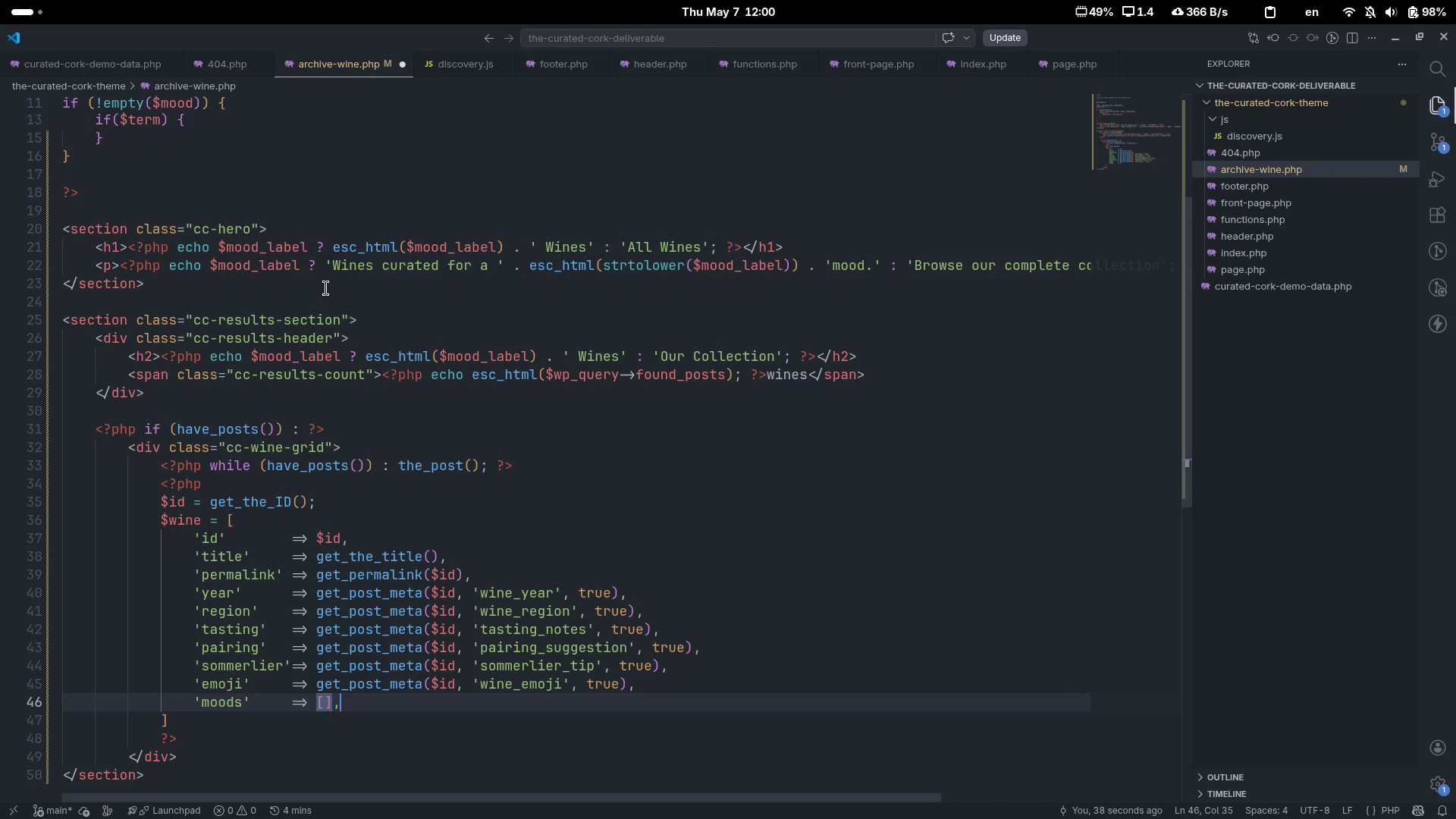 
key(BracketRight)
 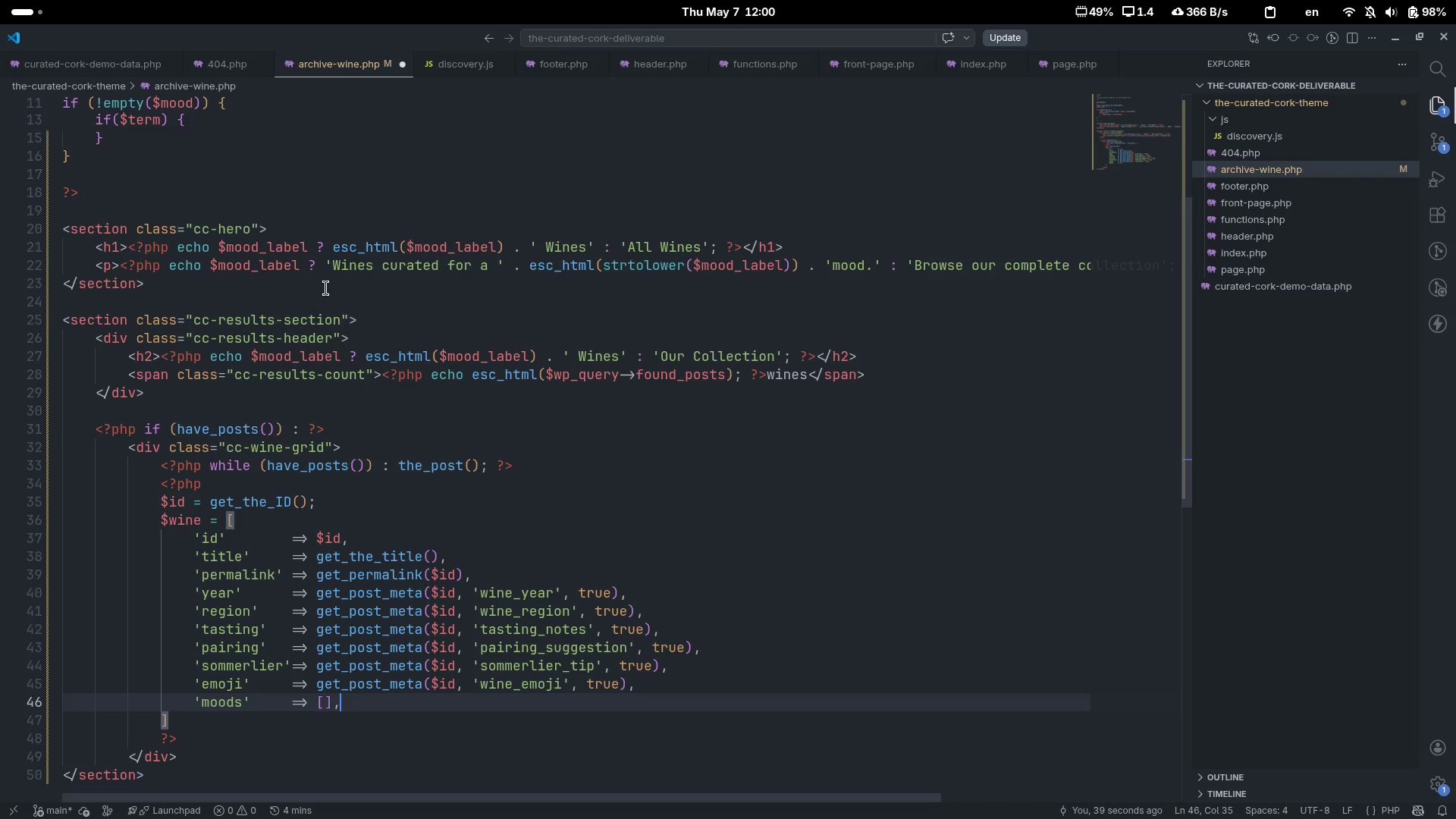 
key(Comma)
 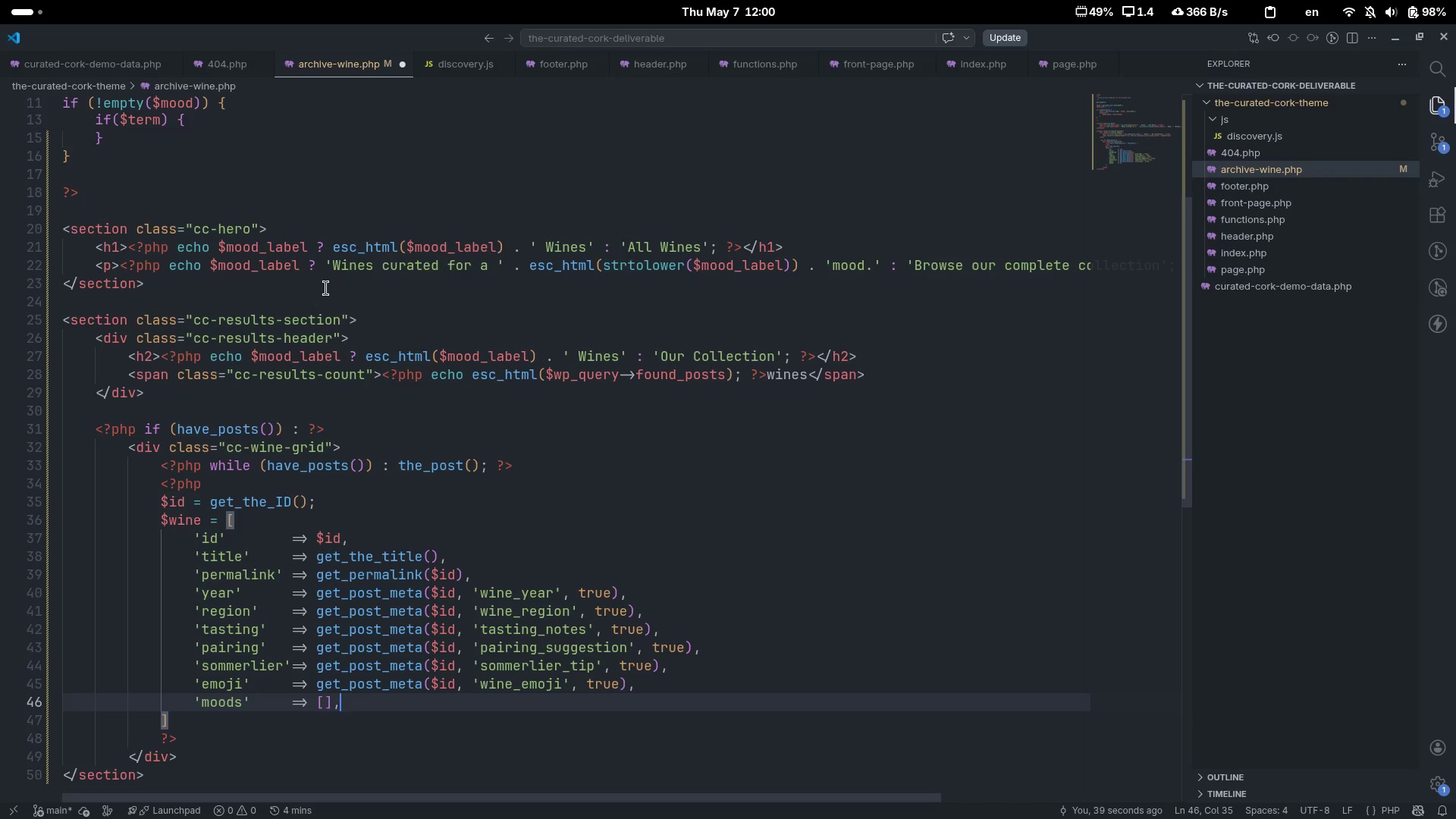 
key(Control+S)
 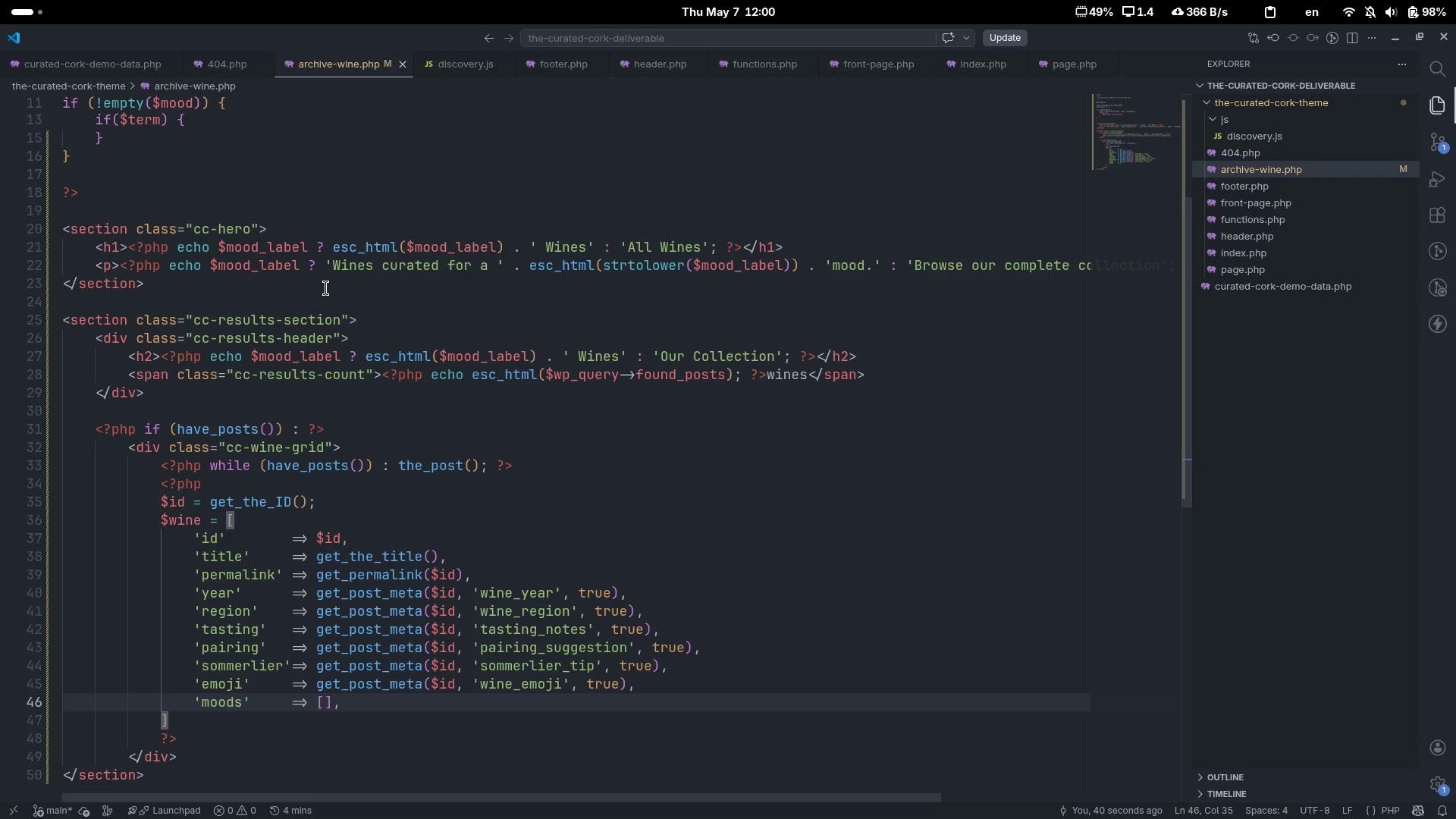 
key(Control+S)
 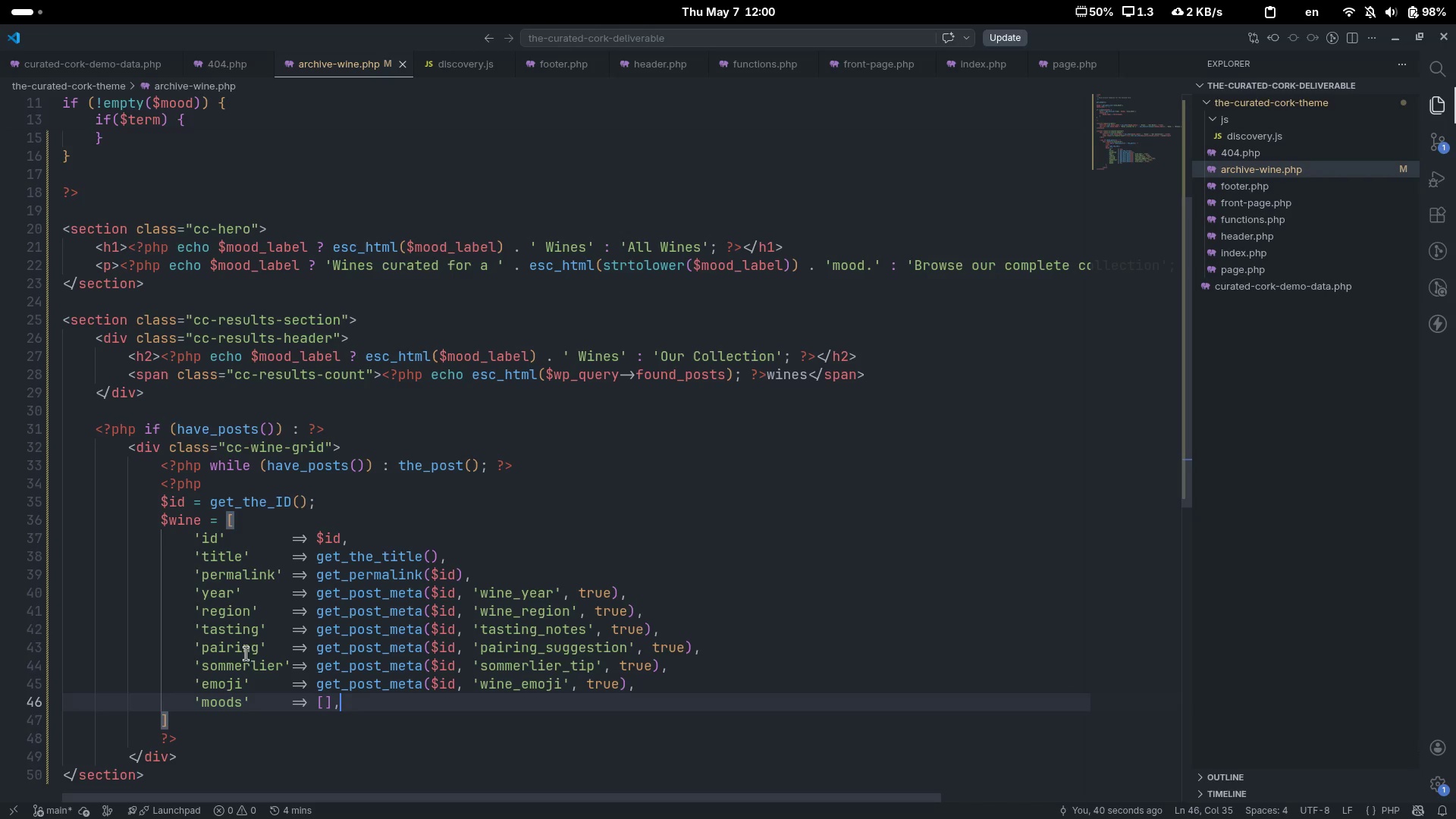 
double_click([244, 662])
 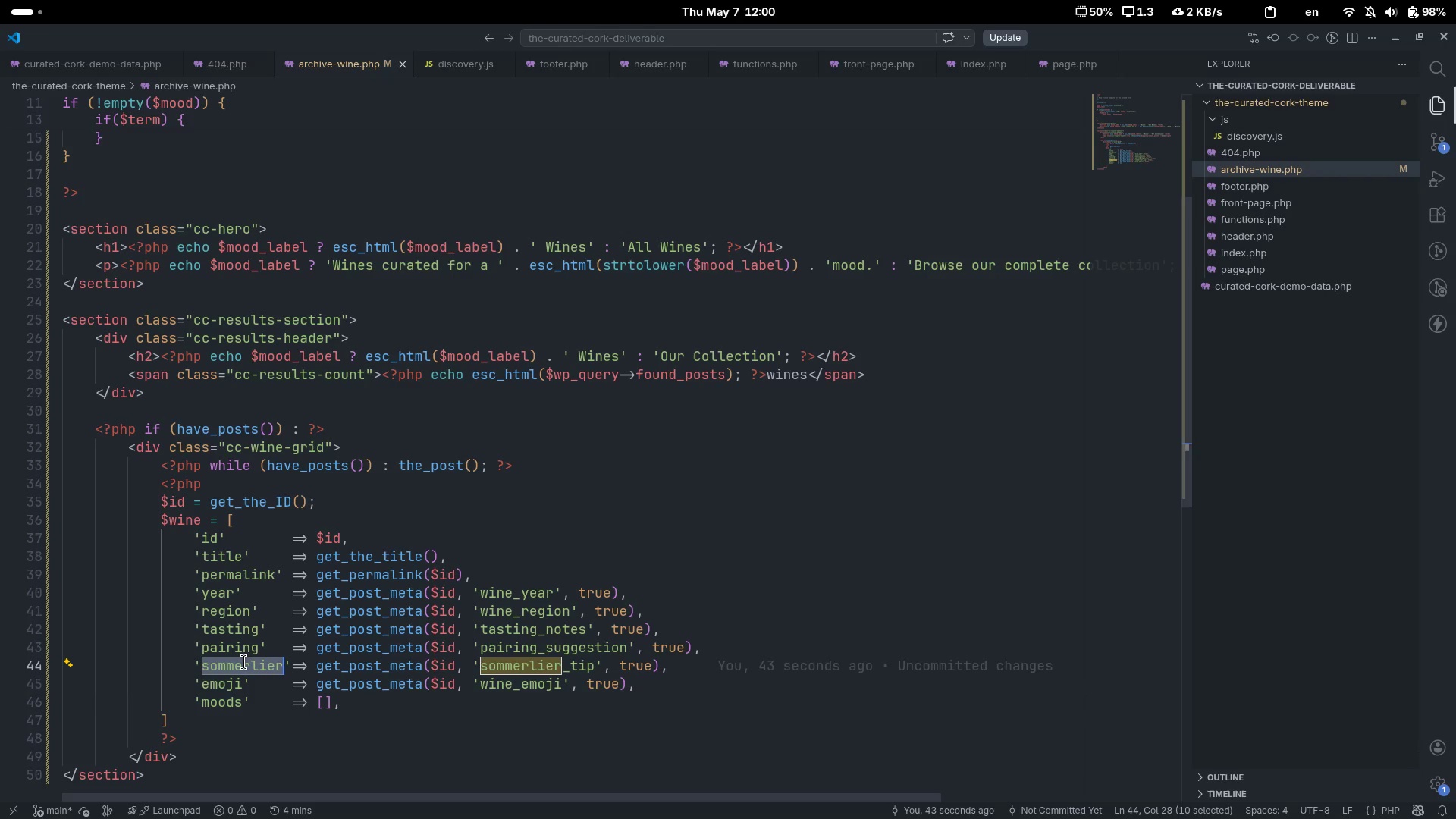 
key(Control+C)
 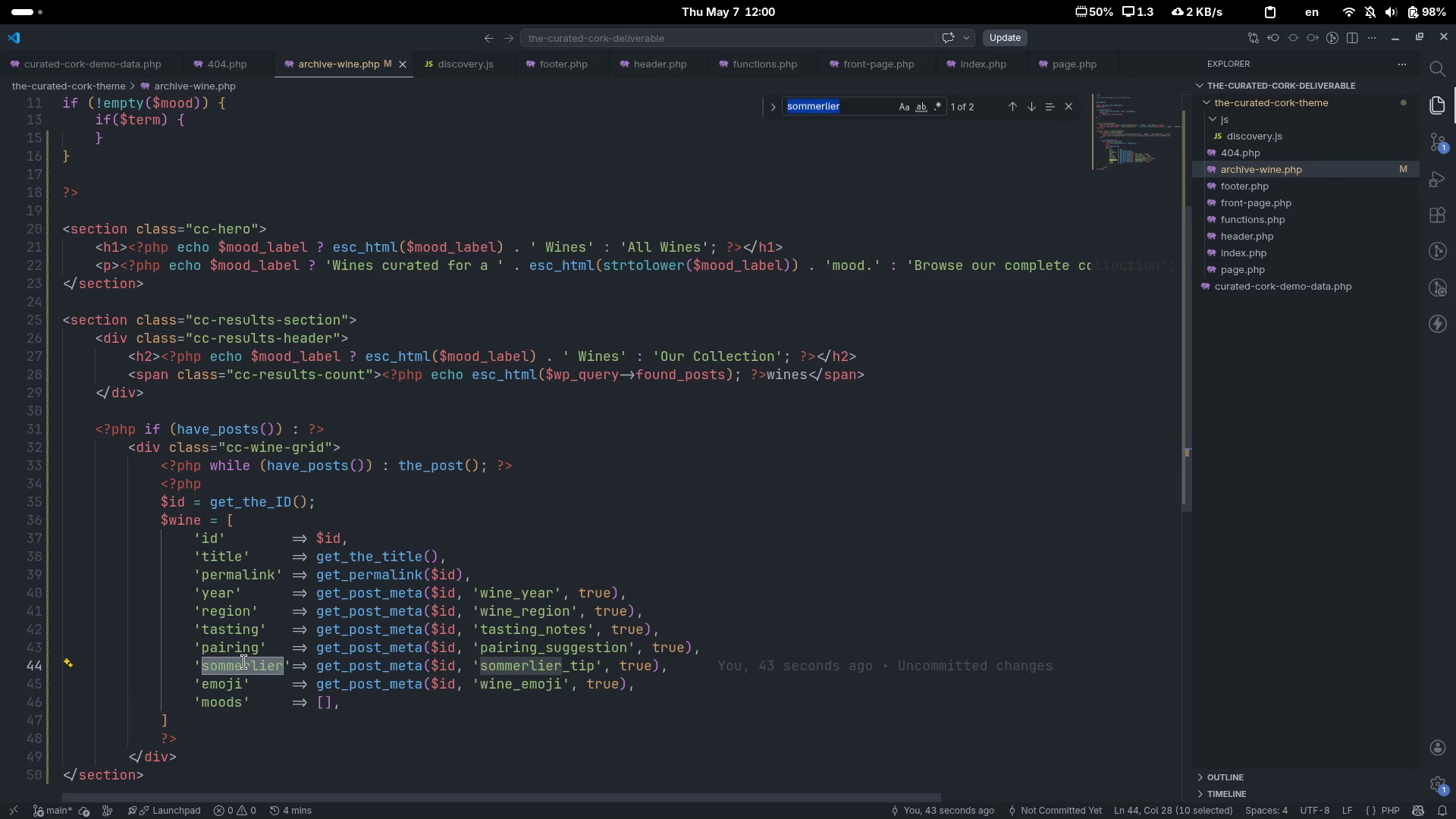 
key(Control+F)
 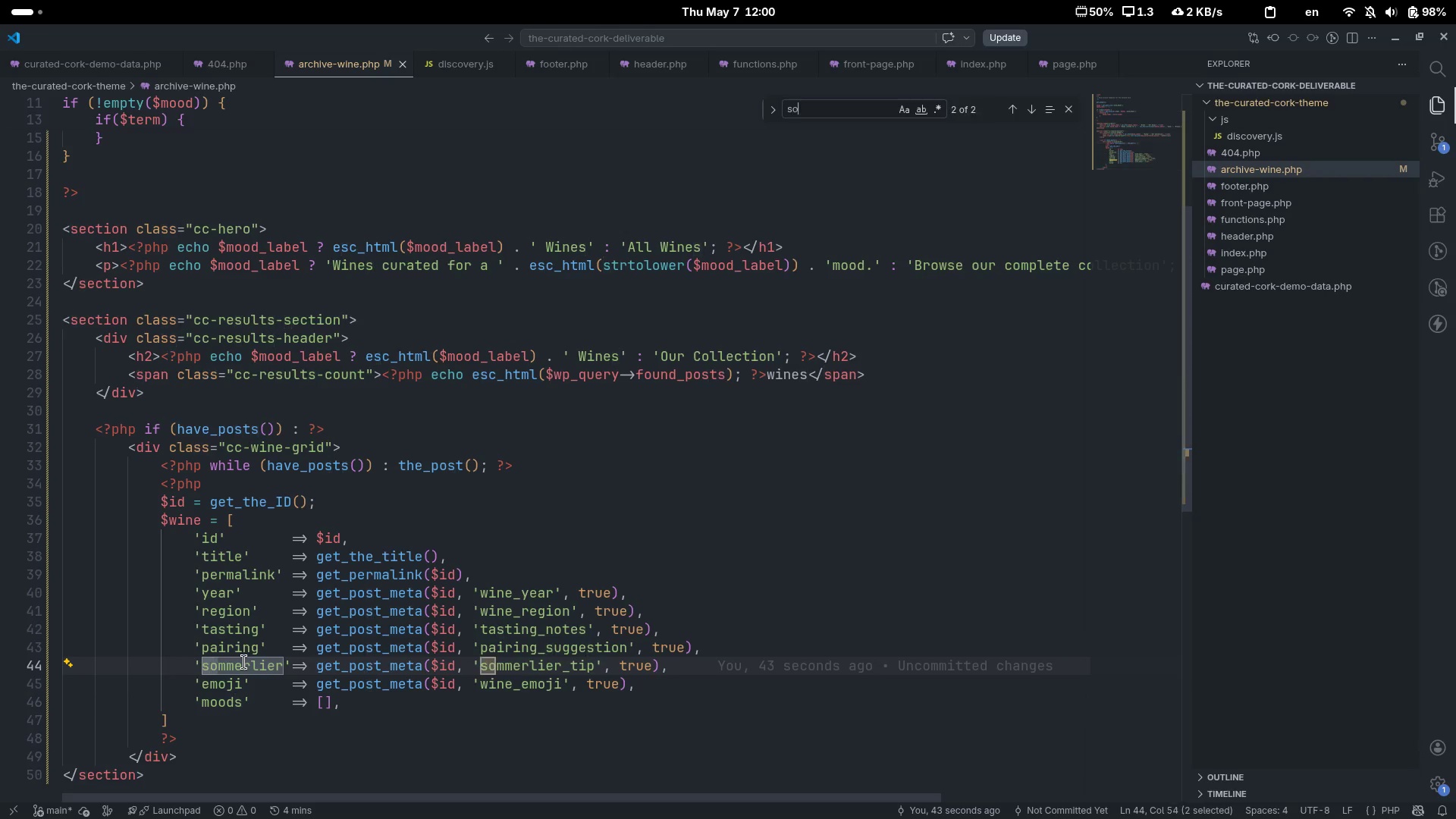 
type(sommer)
key(Backspace)
key(Backspace)
key(Backspace)
type(er)
 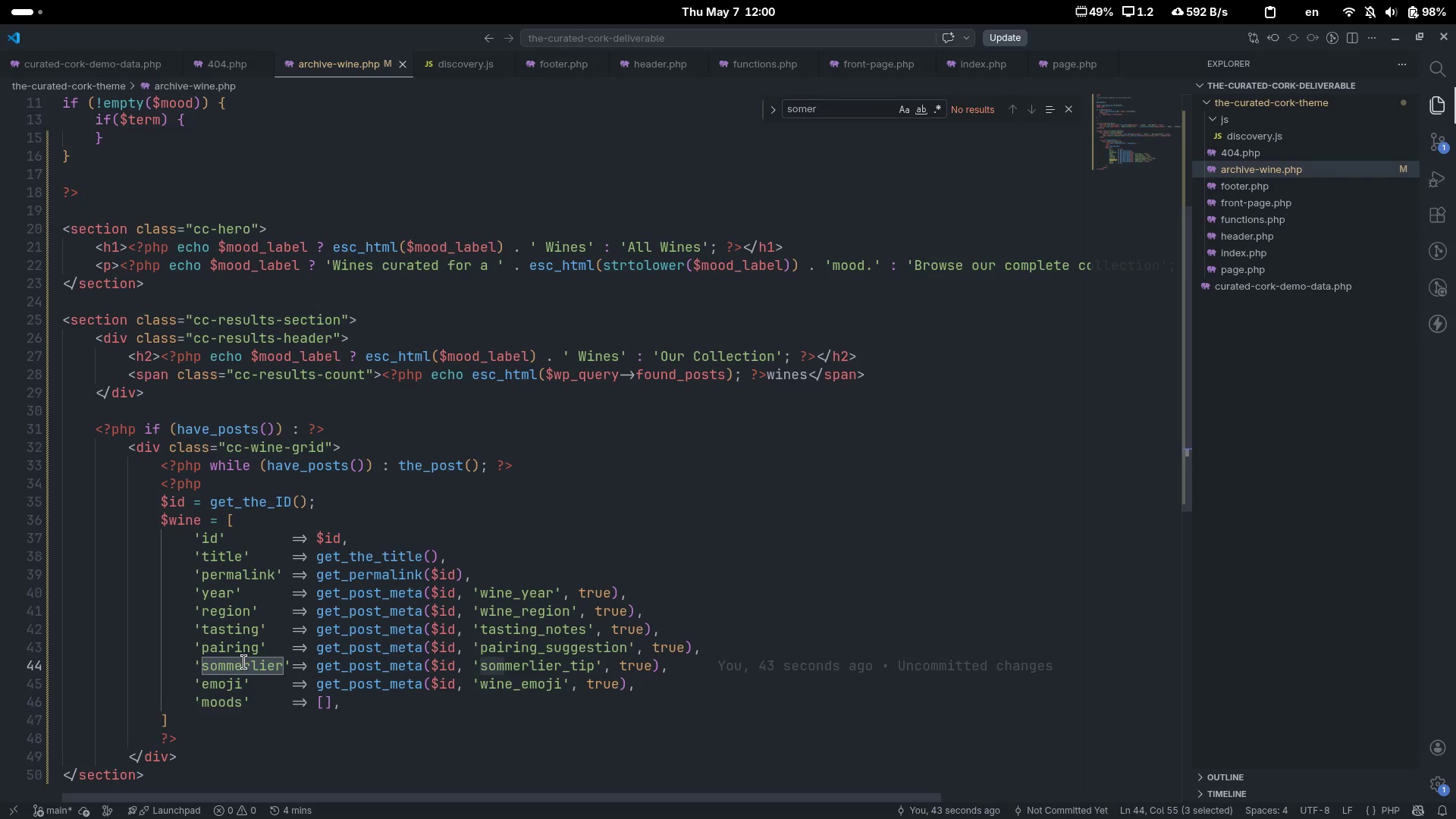 
key(Control+ControlLeft)
 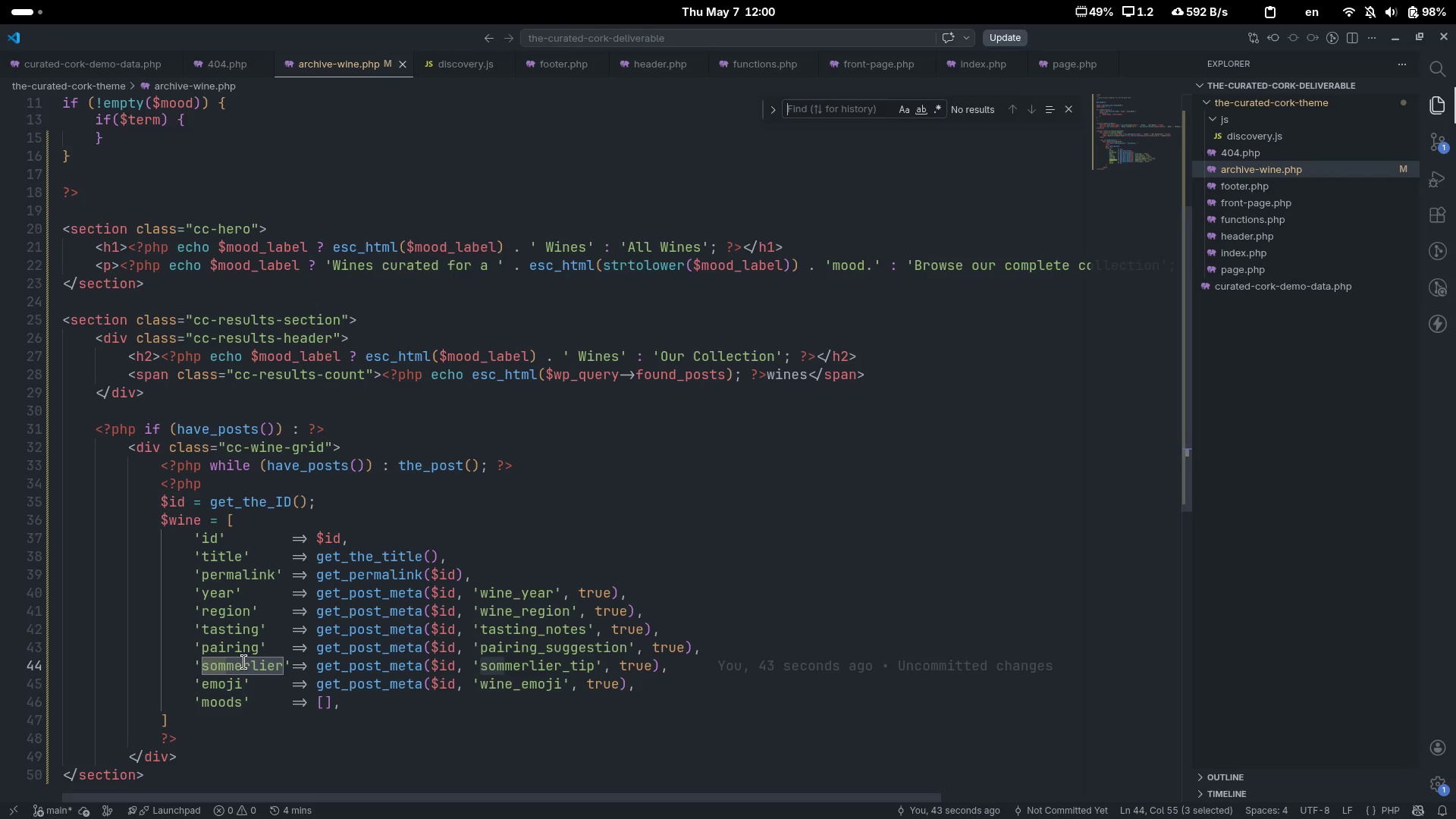 
key(Control+Backspace)
 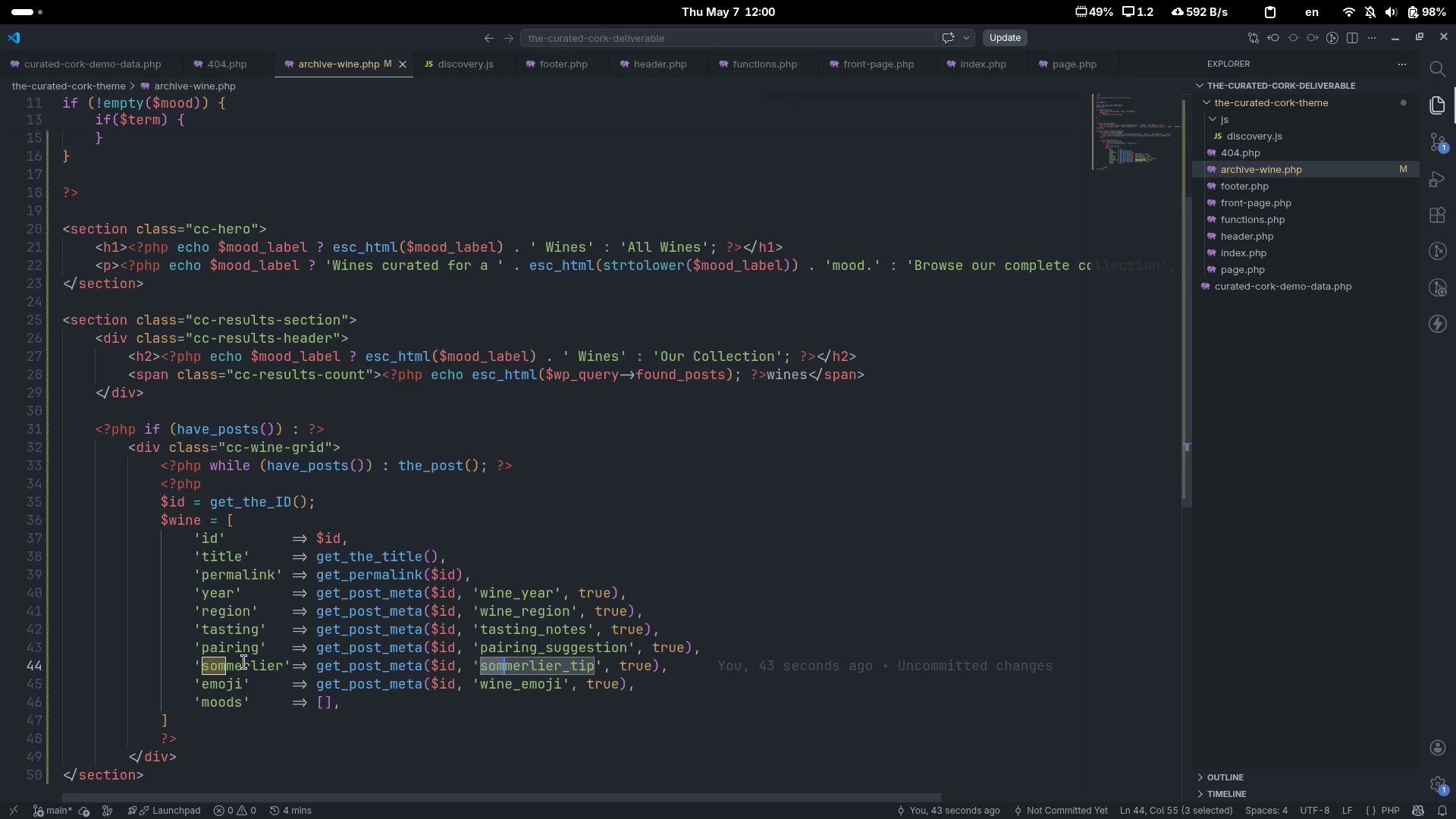 
key(Escape)
 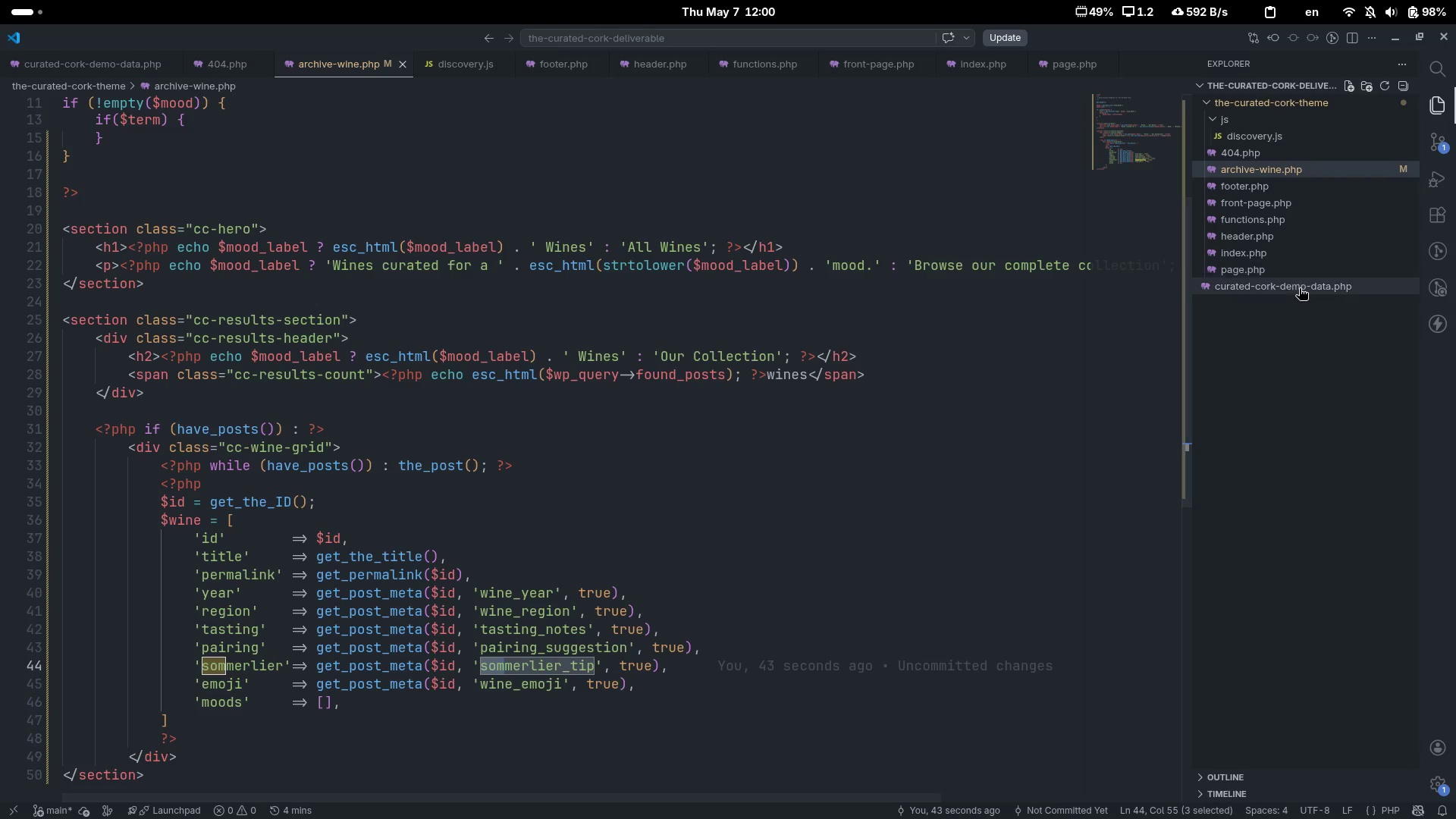 
left_click([1299, 288])
 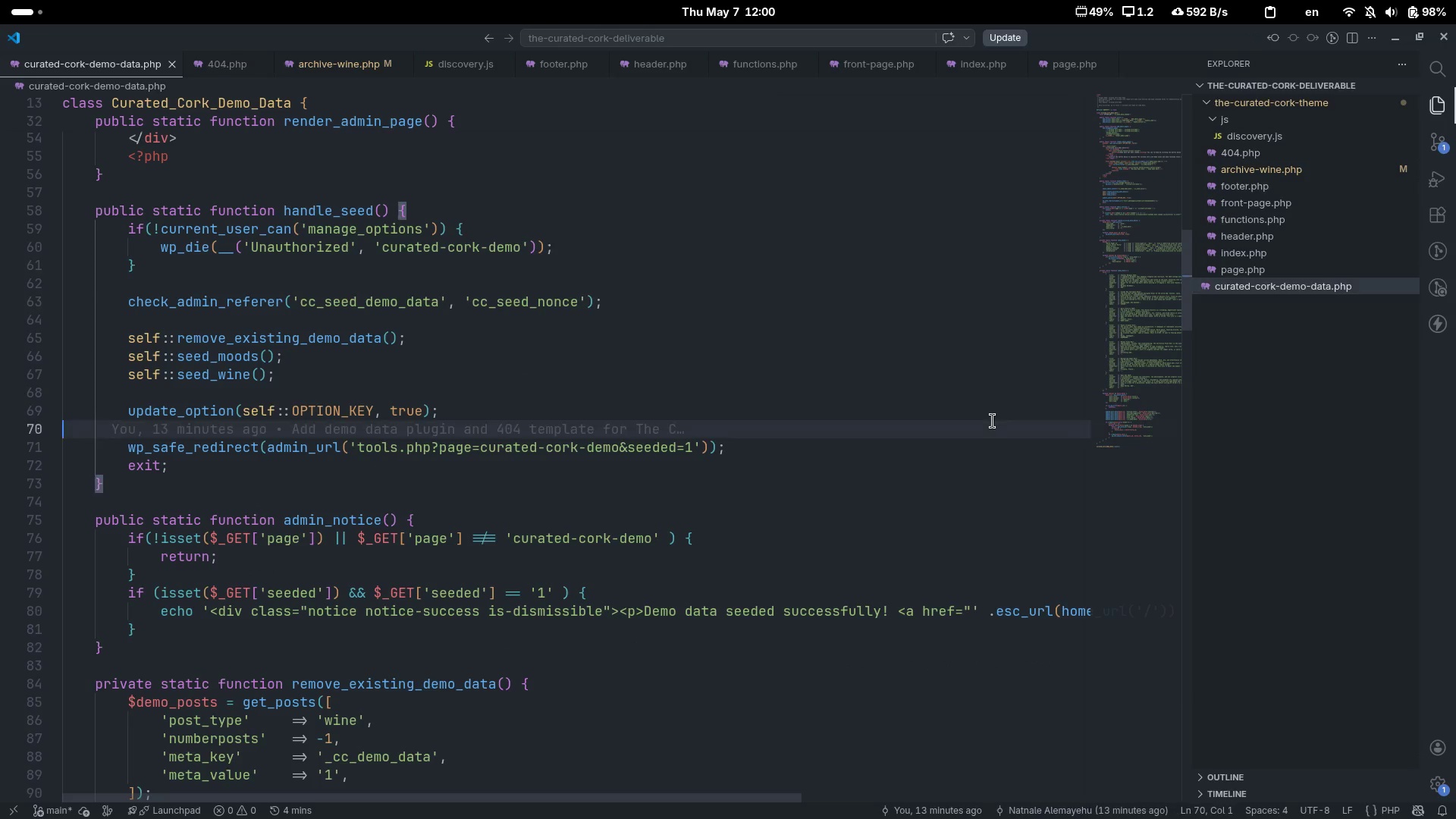 
left_click([993, 421])
 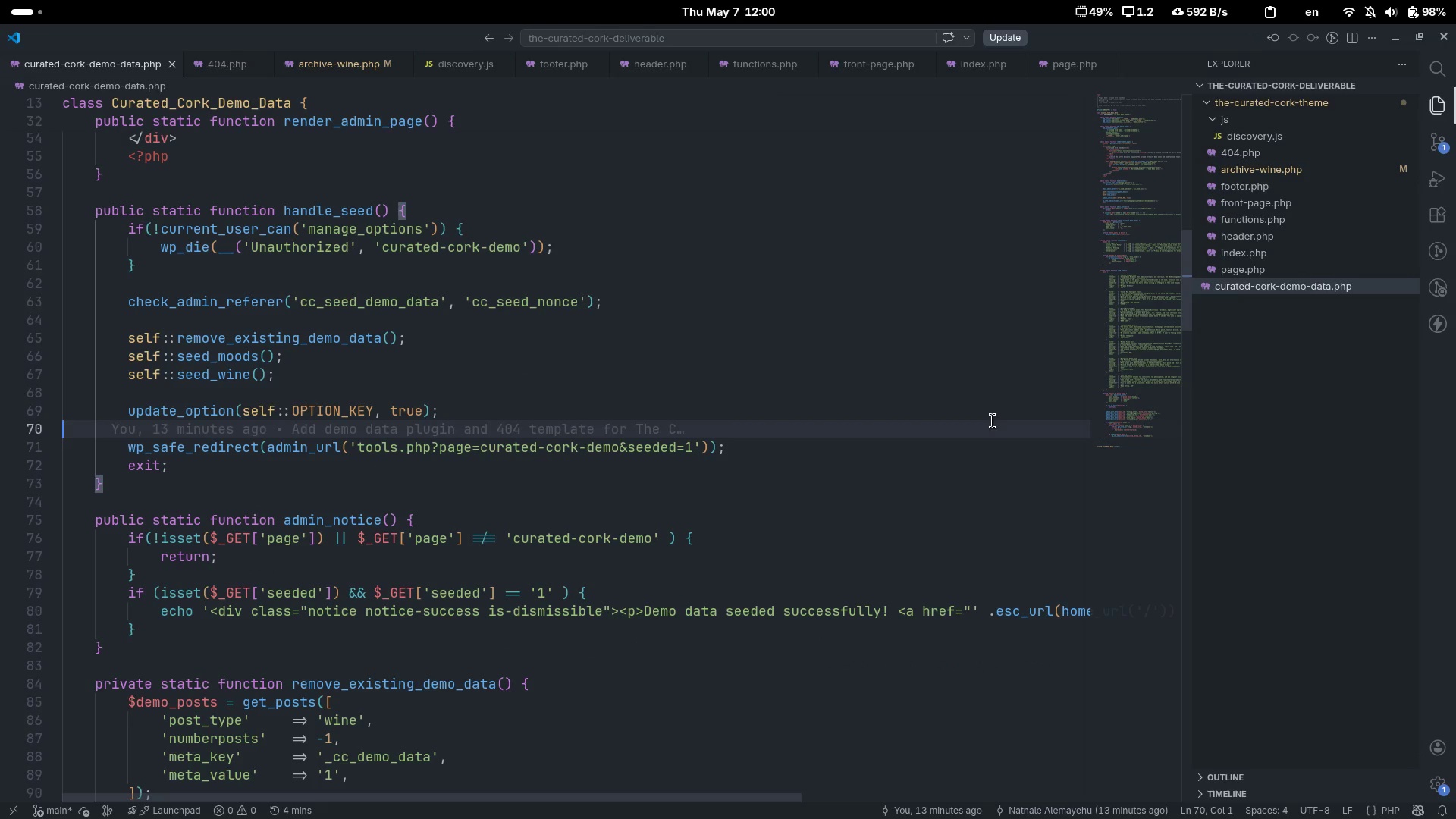 
key(Control+F)
 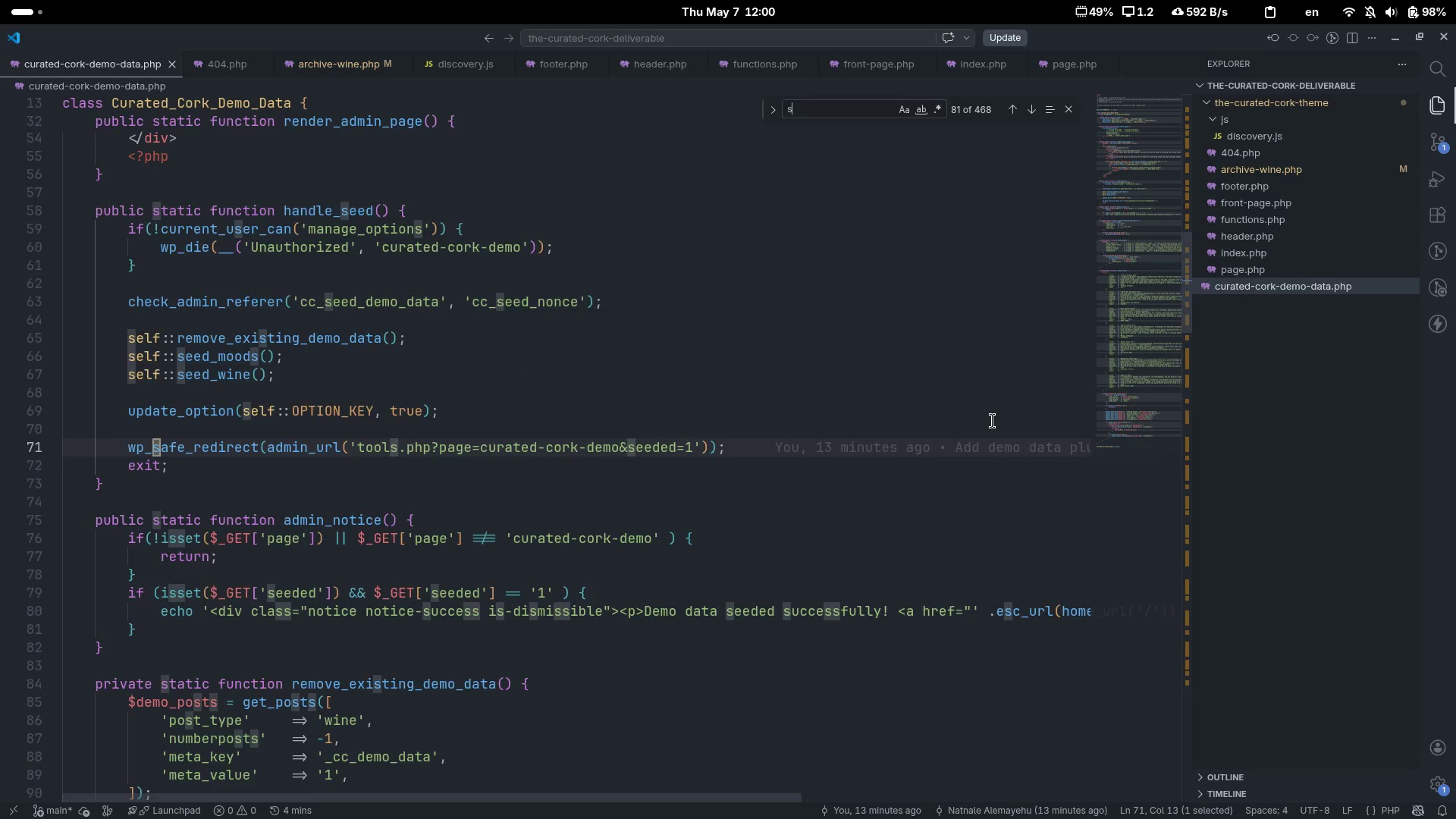 
type(som)
 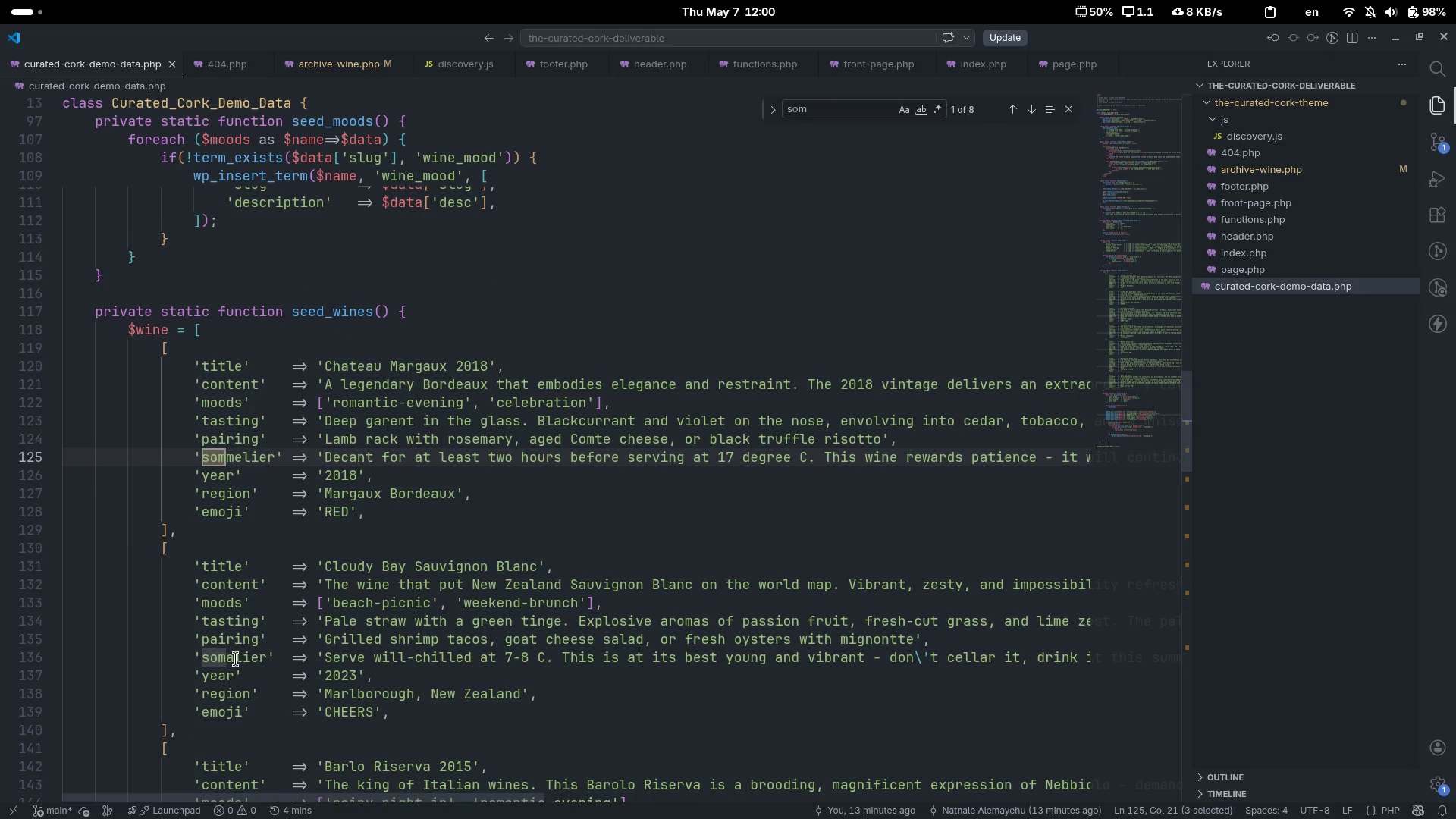 
double_click([234, 655])
 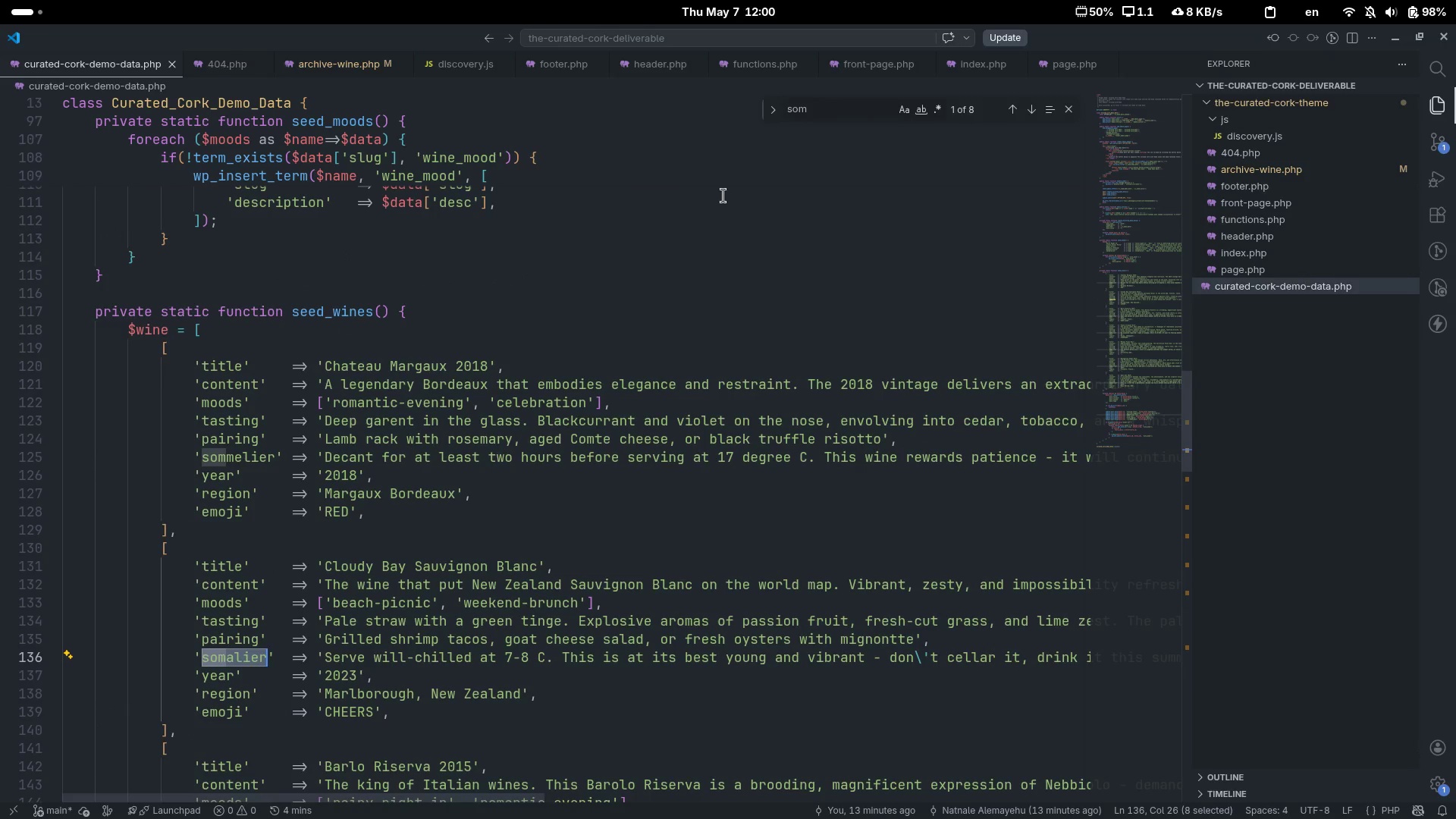 
key(Control+ControlLeft)
 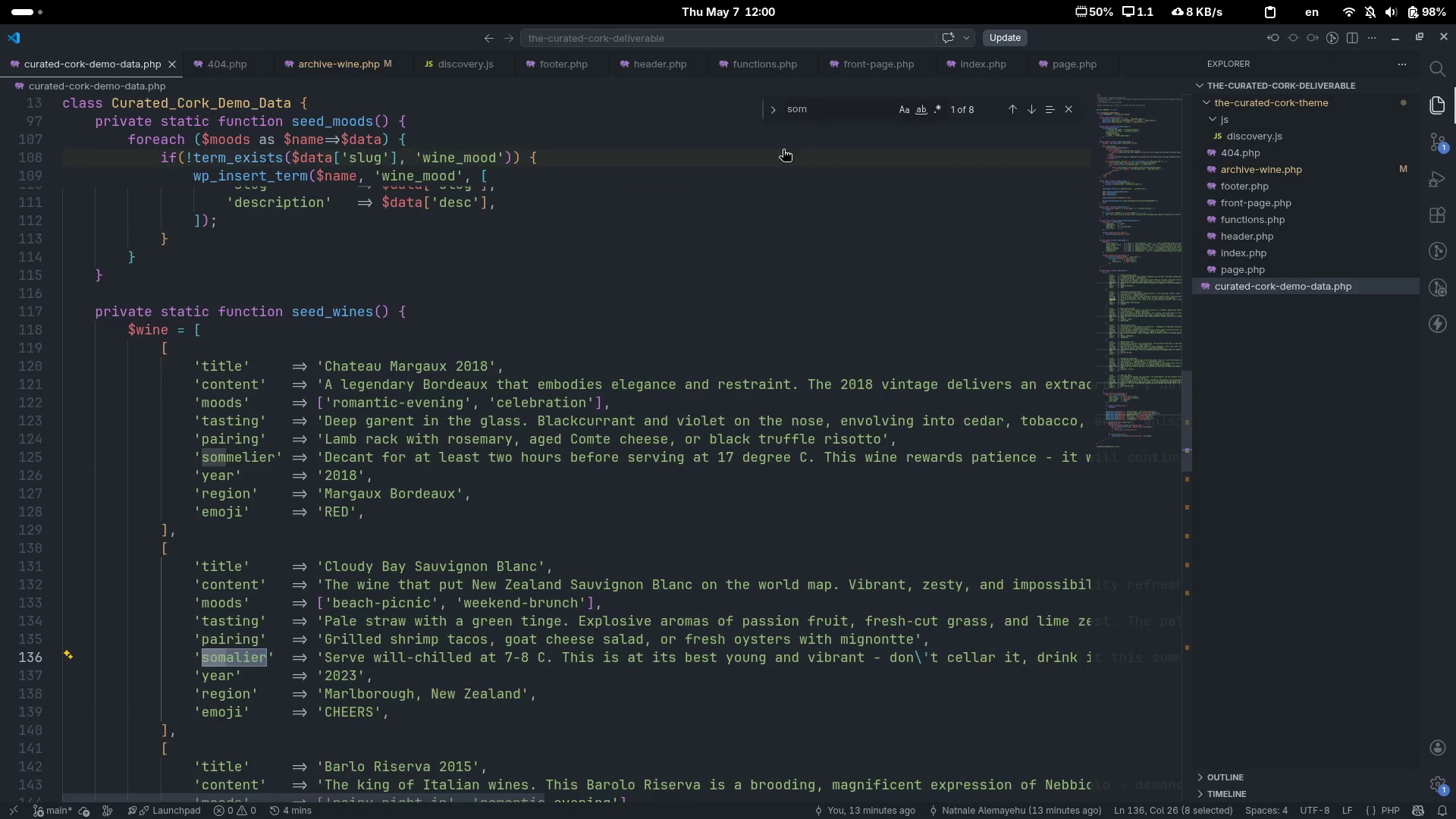 
key(Control+C)
 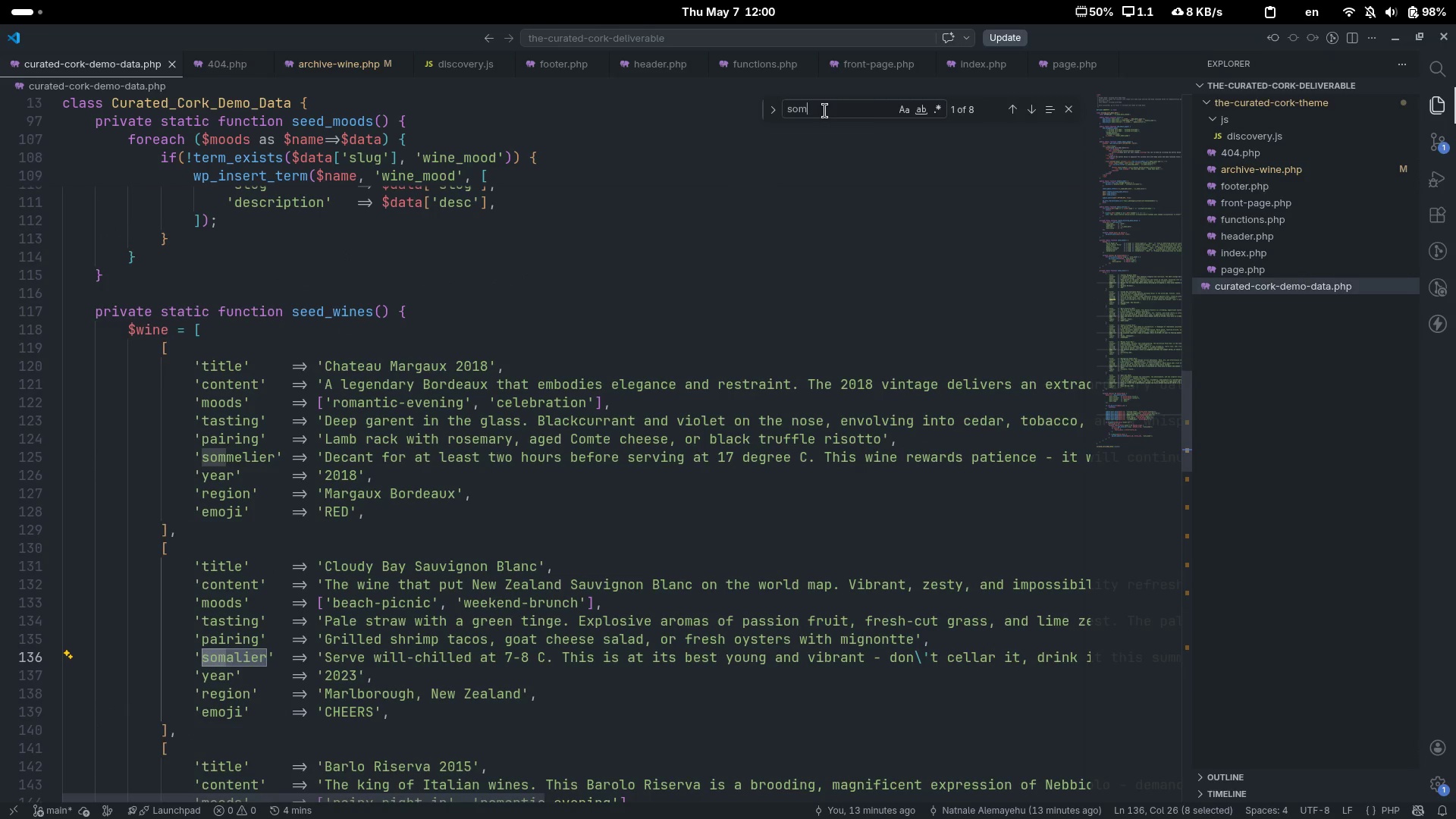 
left_click([825, 111])
 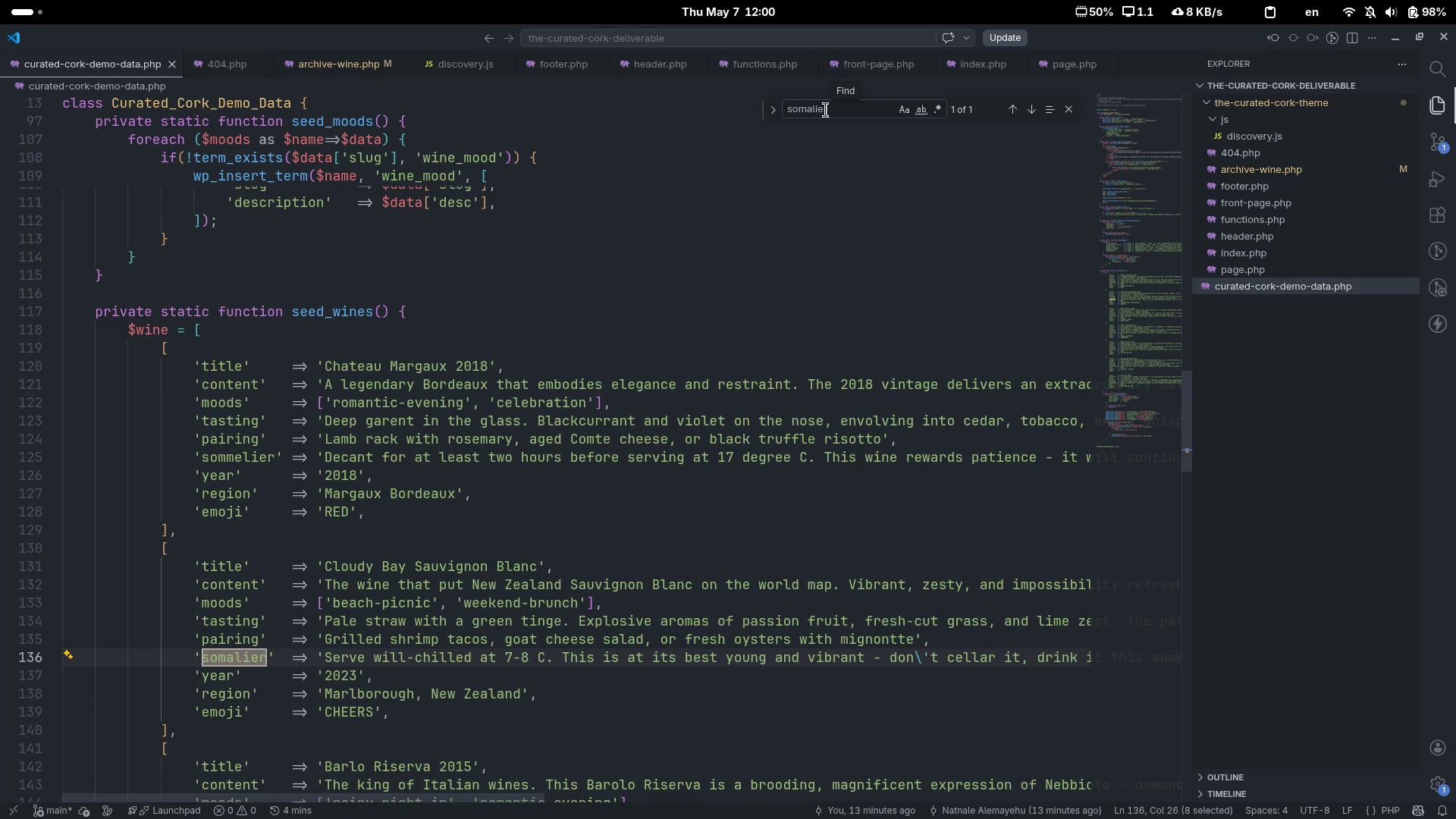 
key(Control+V)
 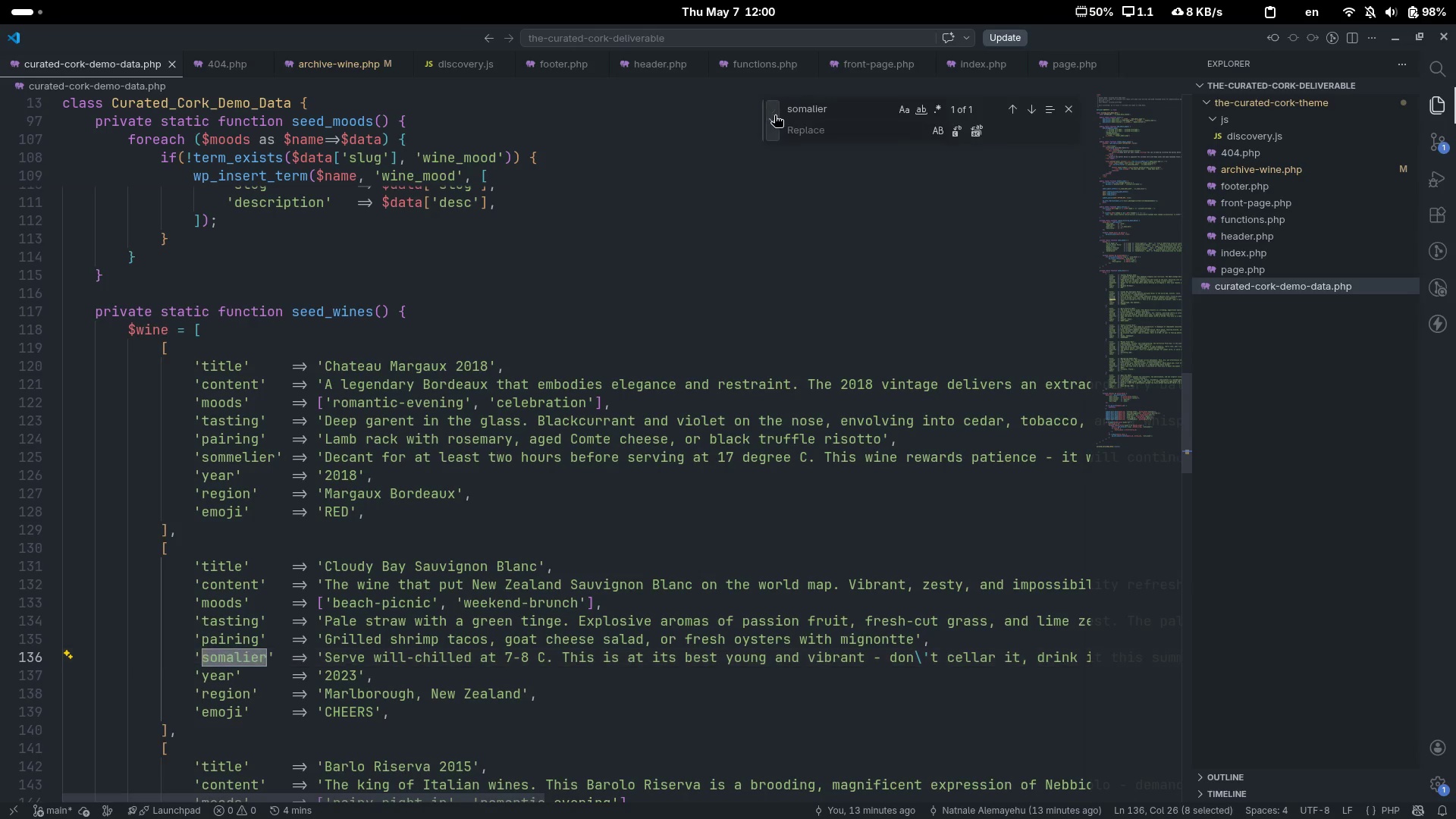 
left_click([774, 115])
 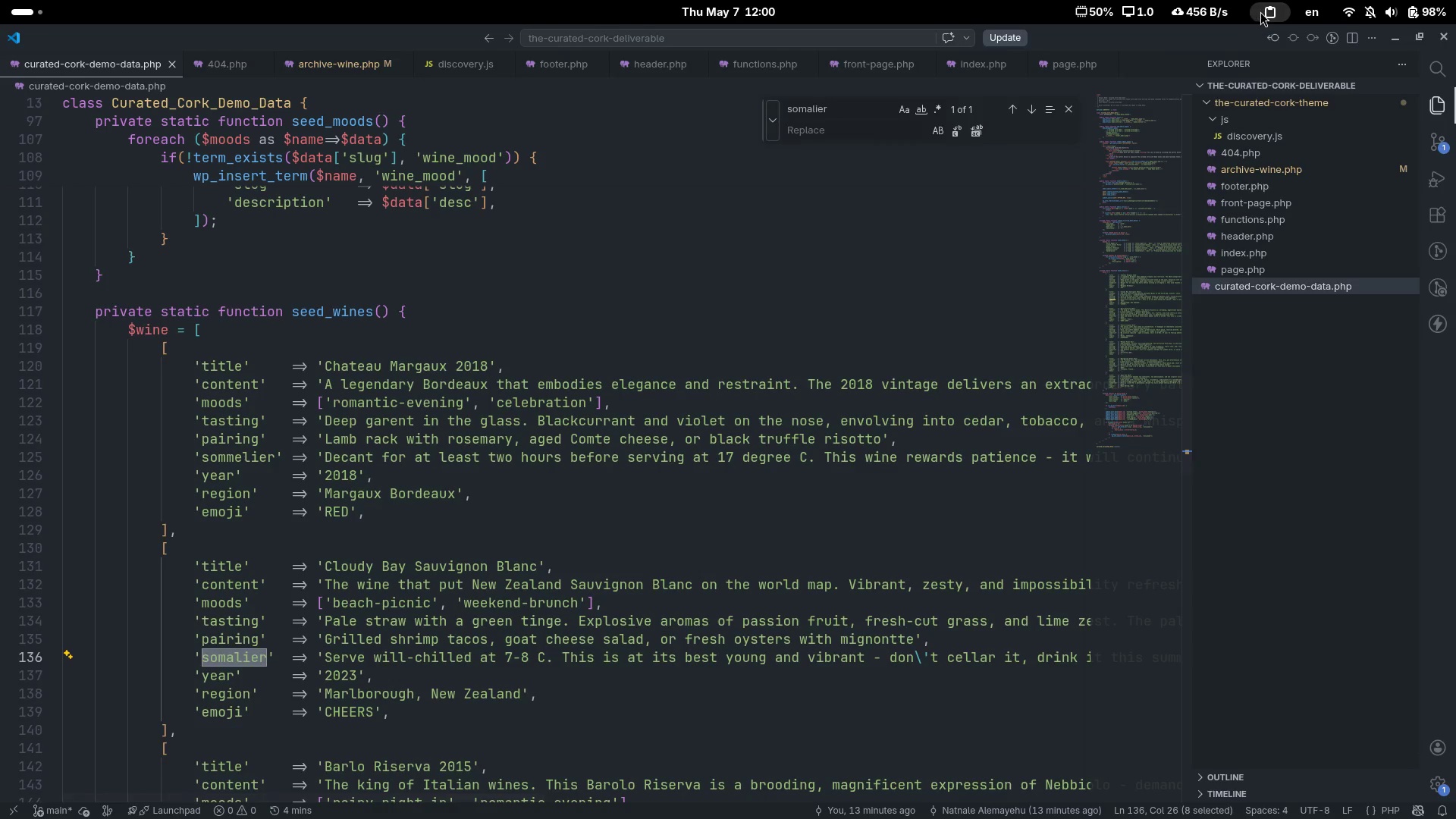 
left_click([1263, 10])
 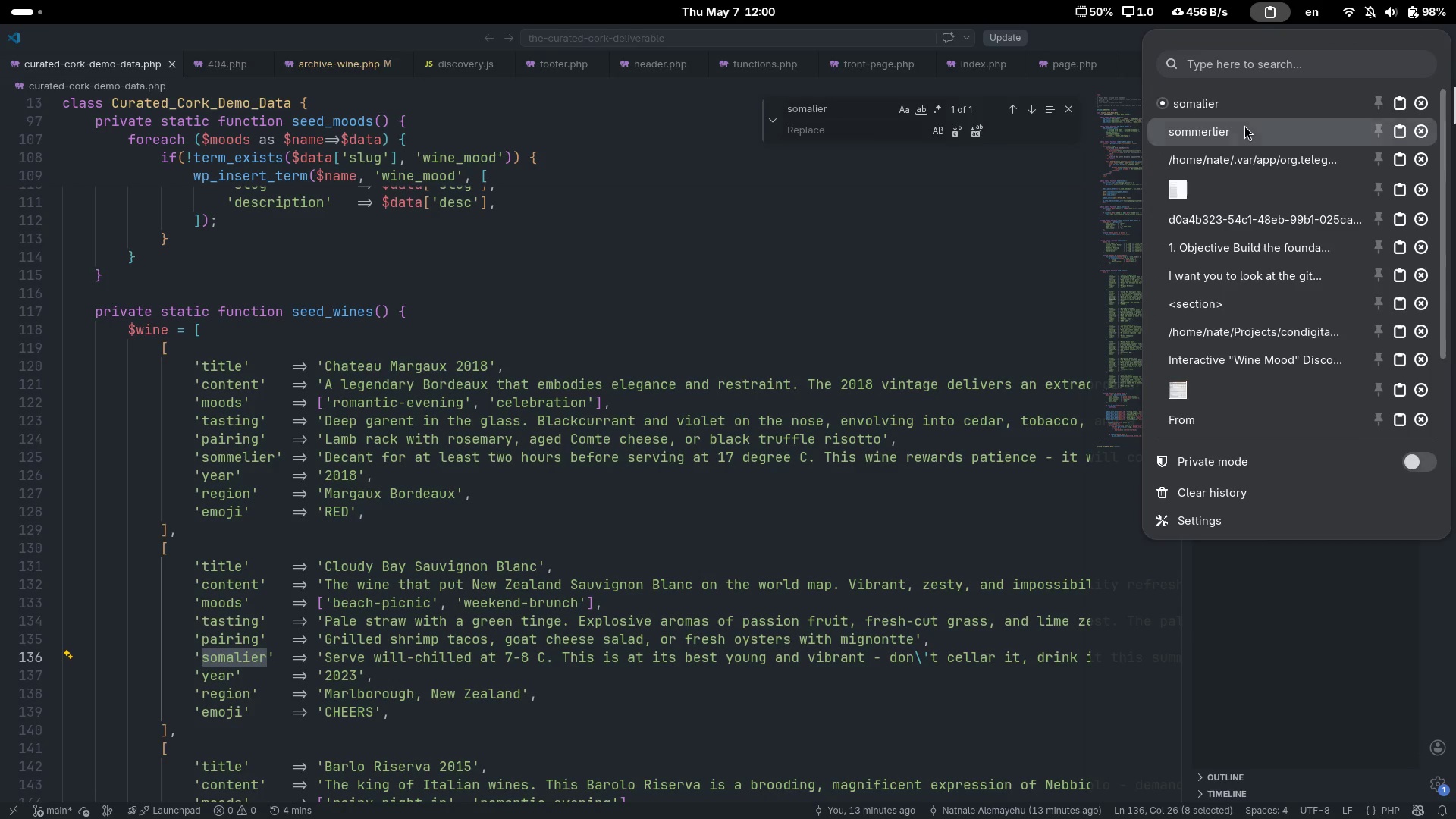 
left_click([1244, 125])
 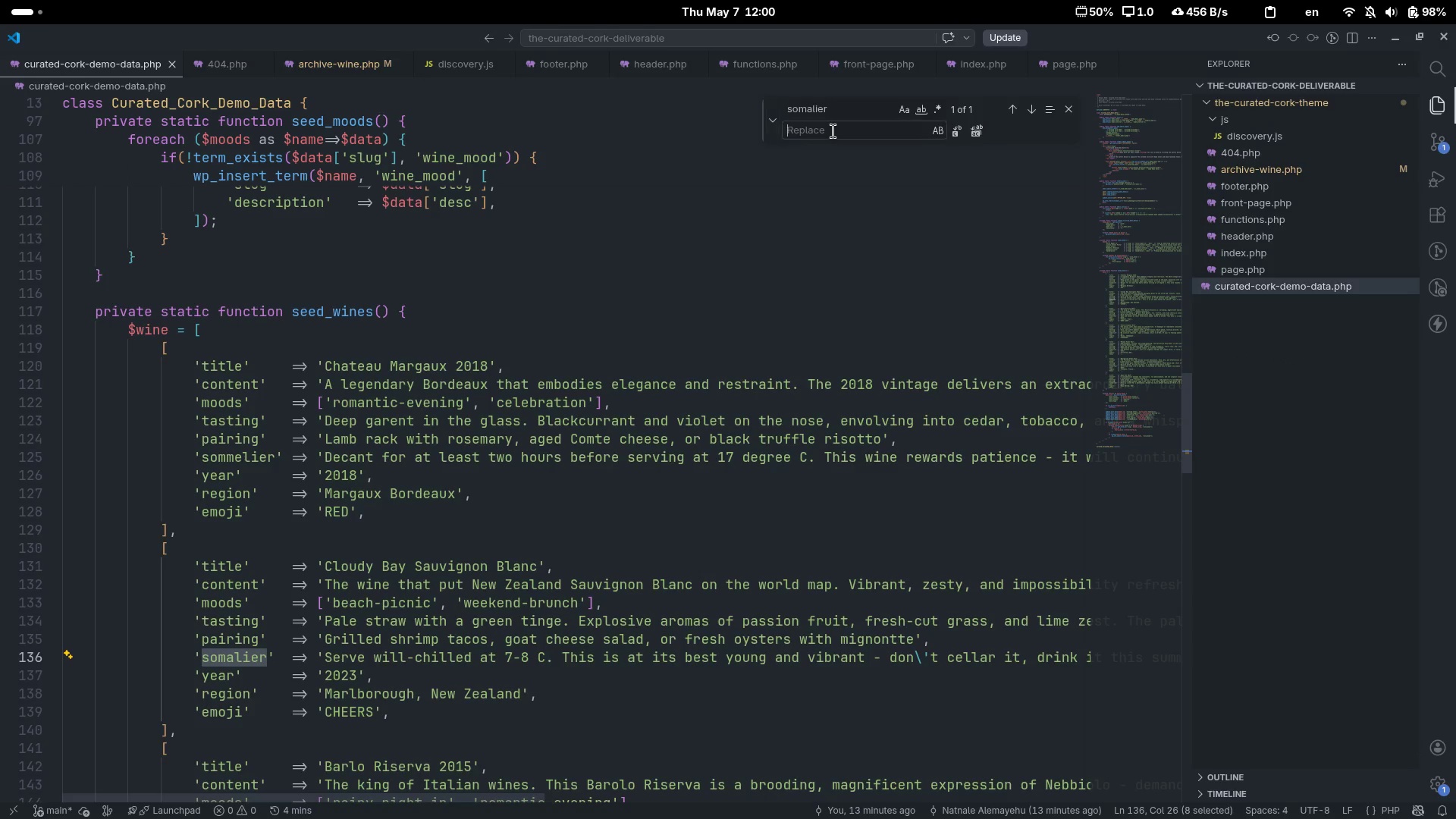 
left_click([833, 131])
 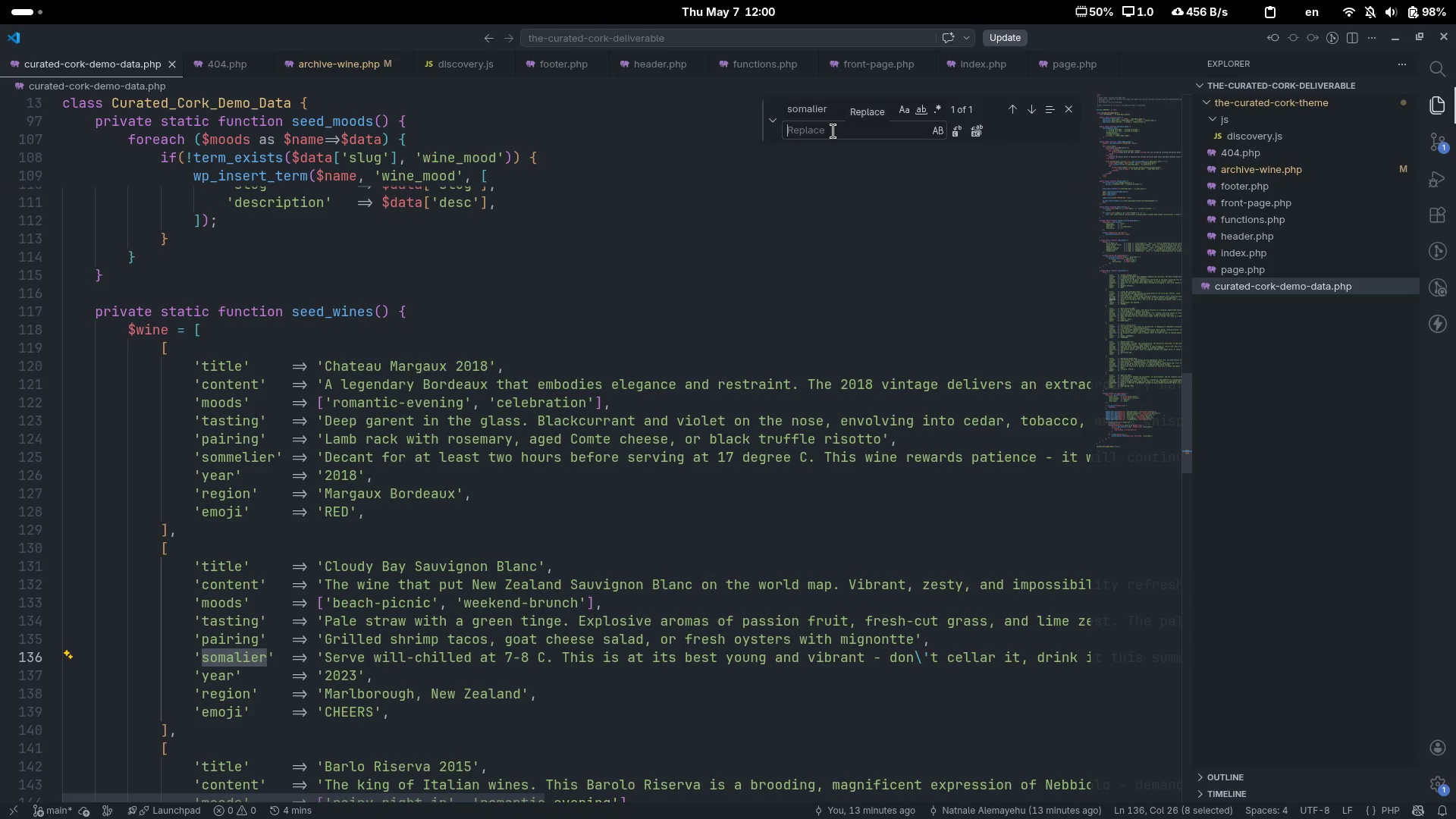 
key(Control+V)
 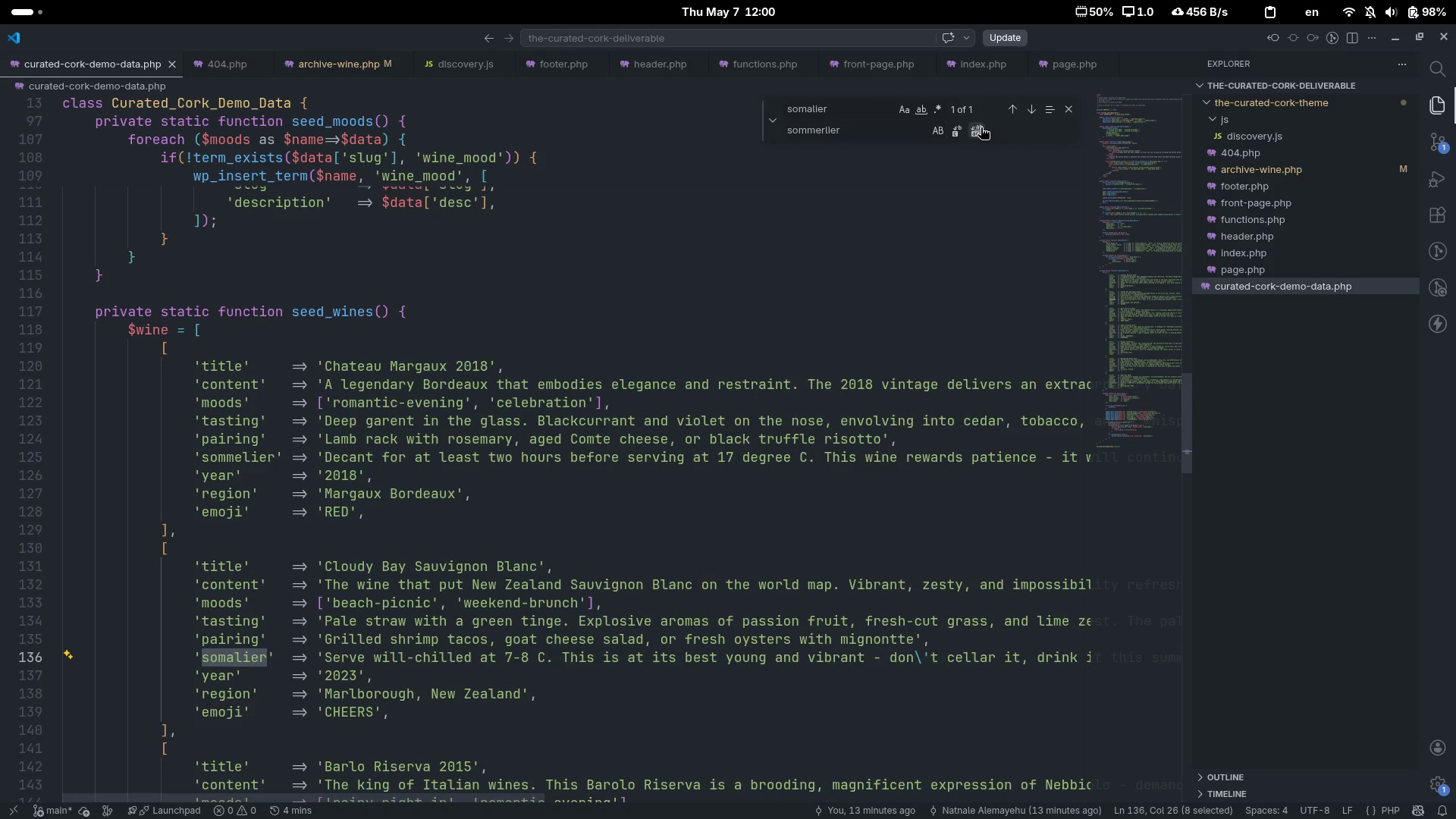 
left_click([981, 127])
 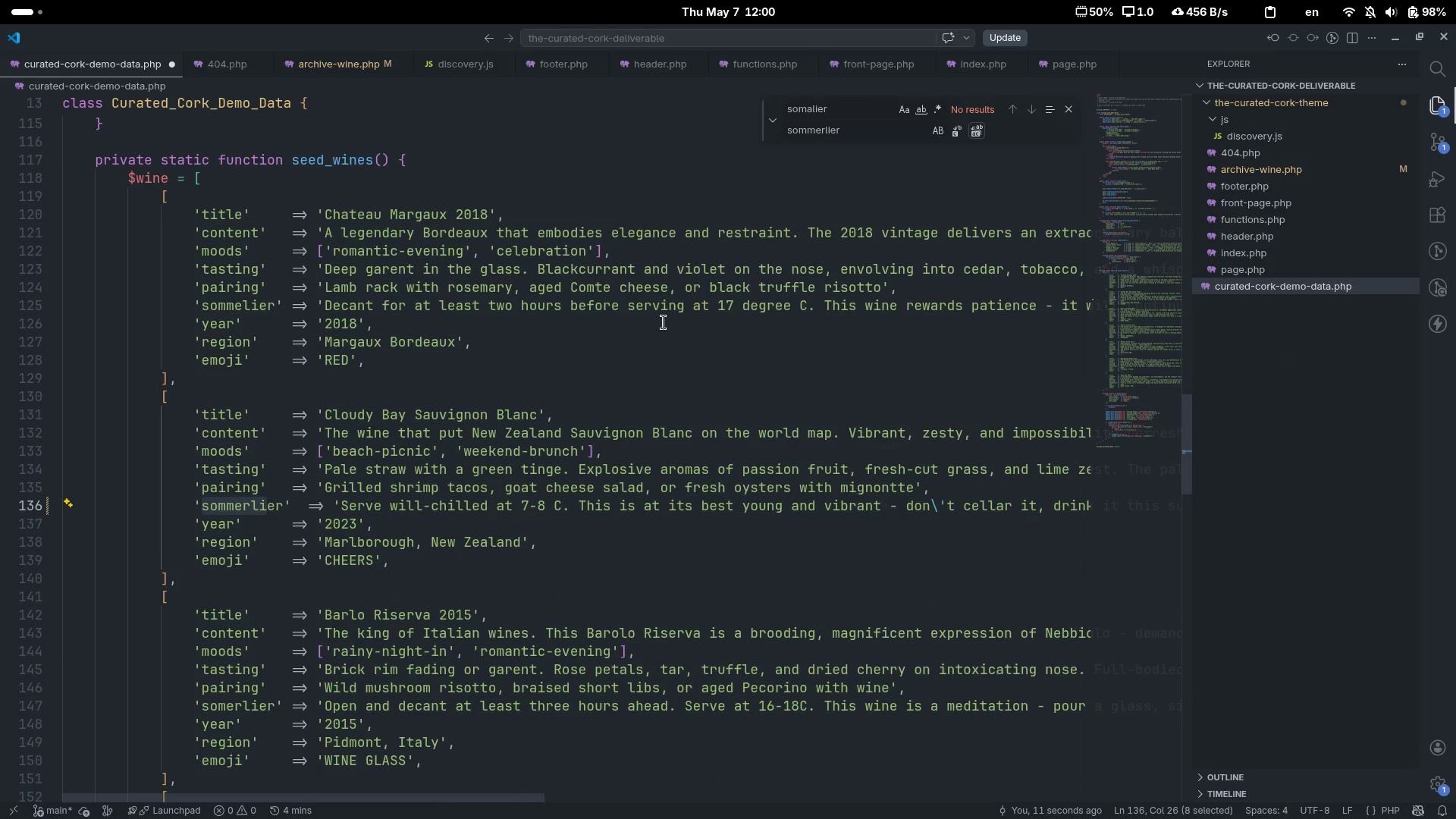 
scroll: coordinate [601, 369], scroll_direction: down, amount: 9.0
 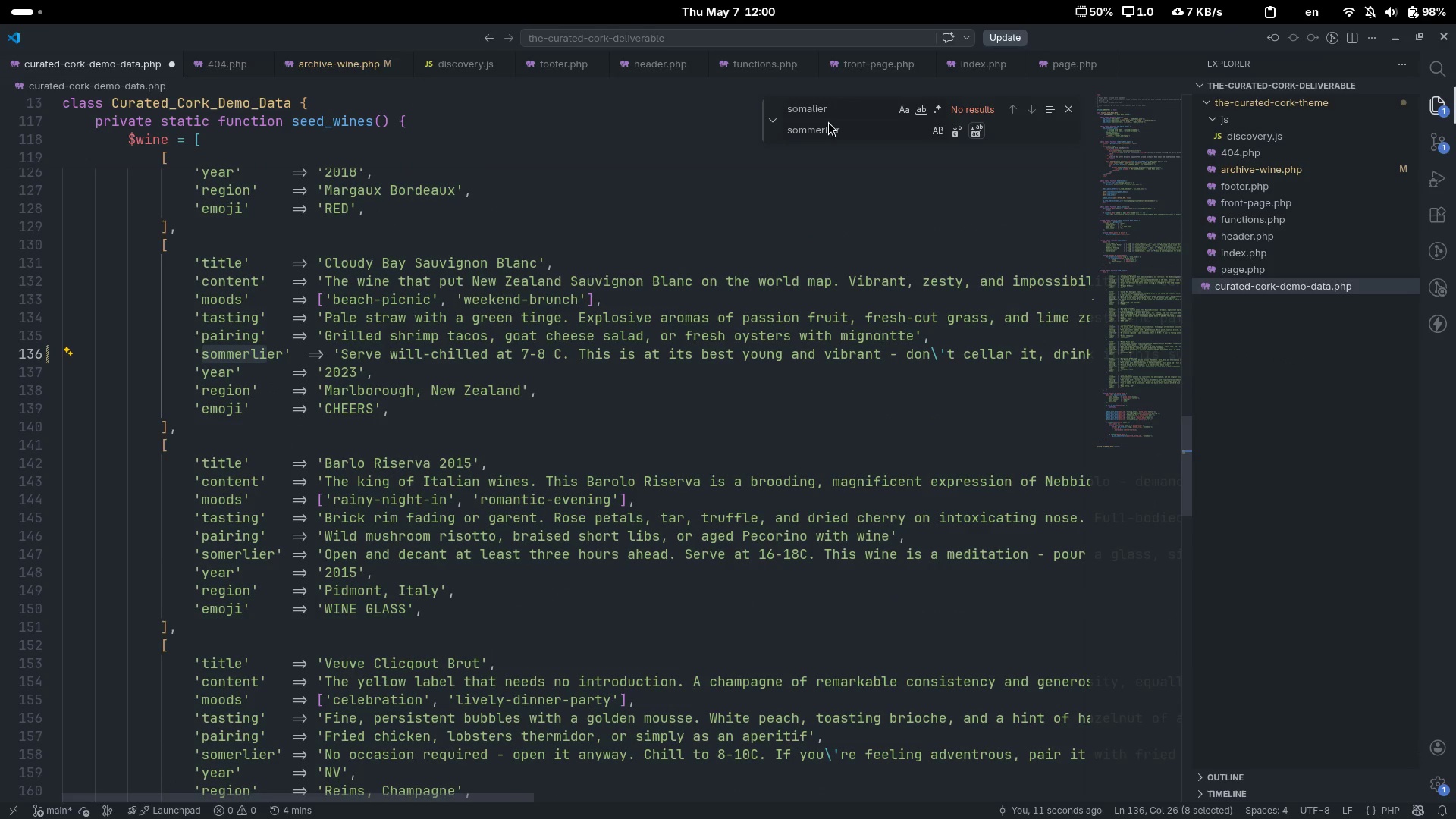 
double_click([832, 132])
 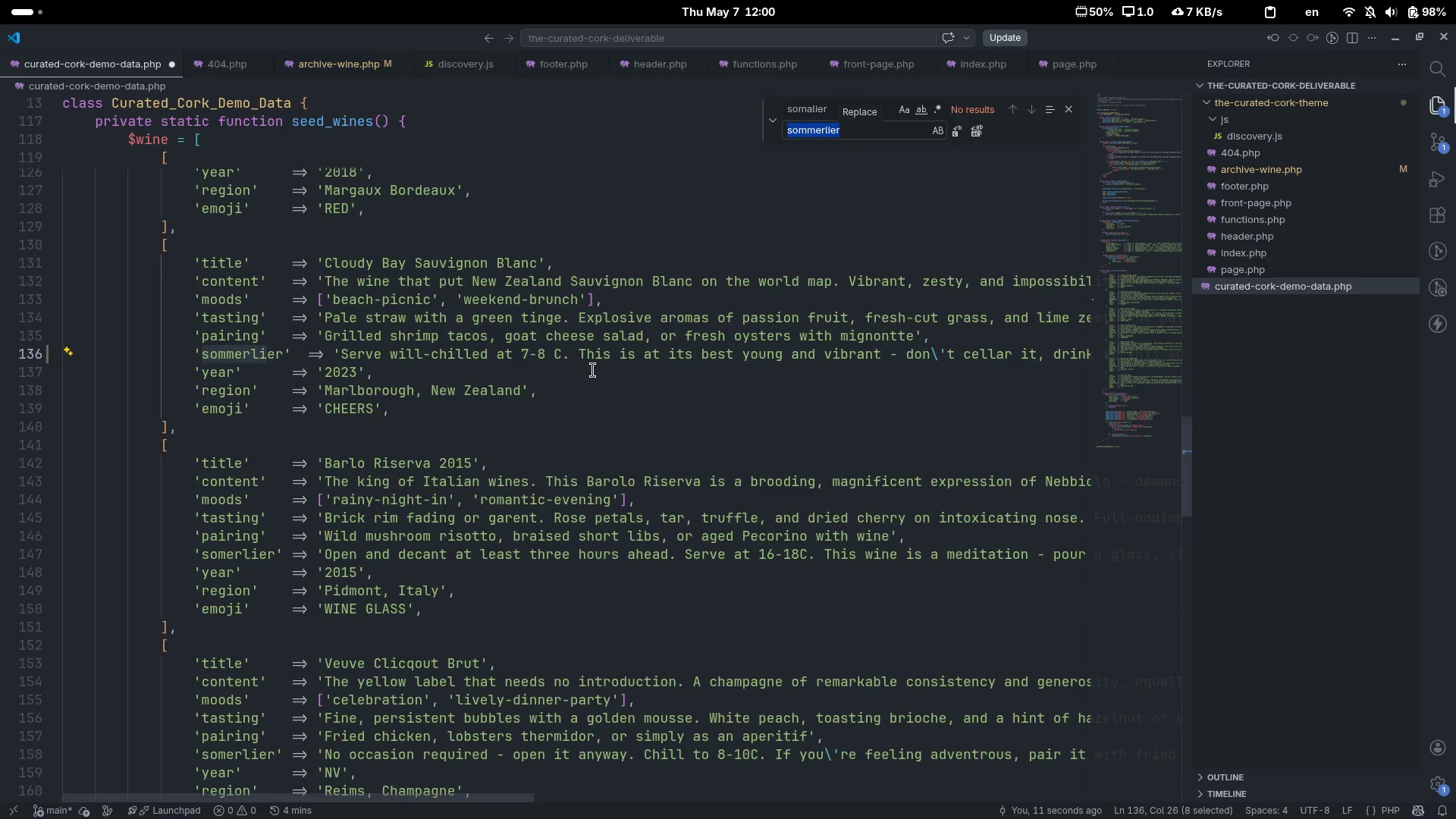 
key(Control+ControlLeft)
 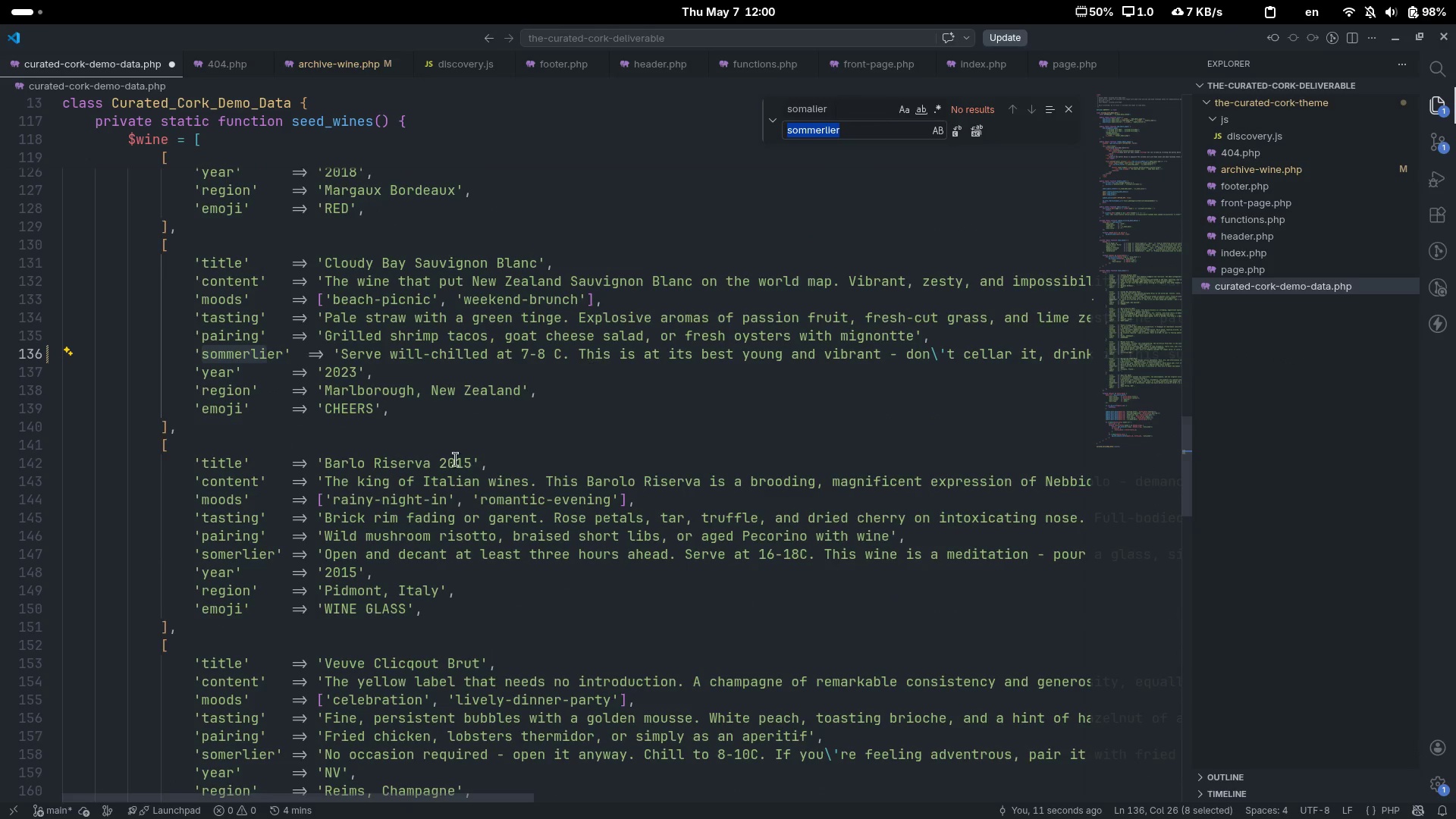 
key(Control+C)
 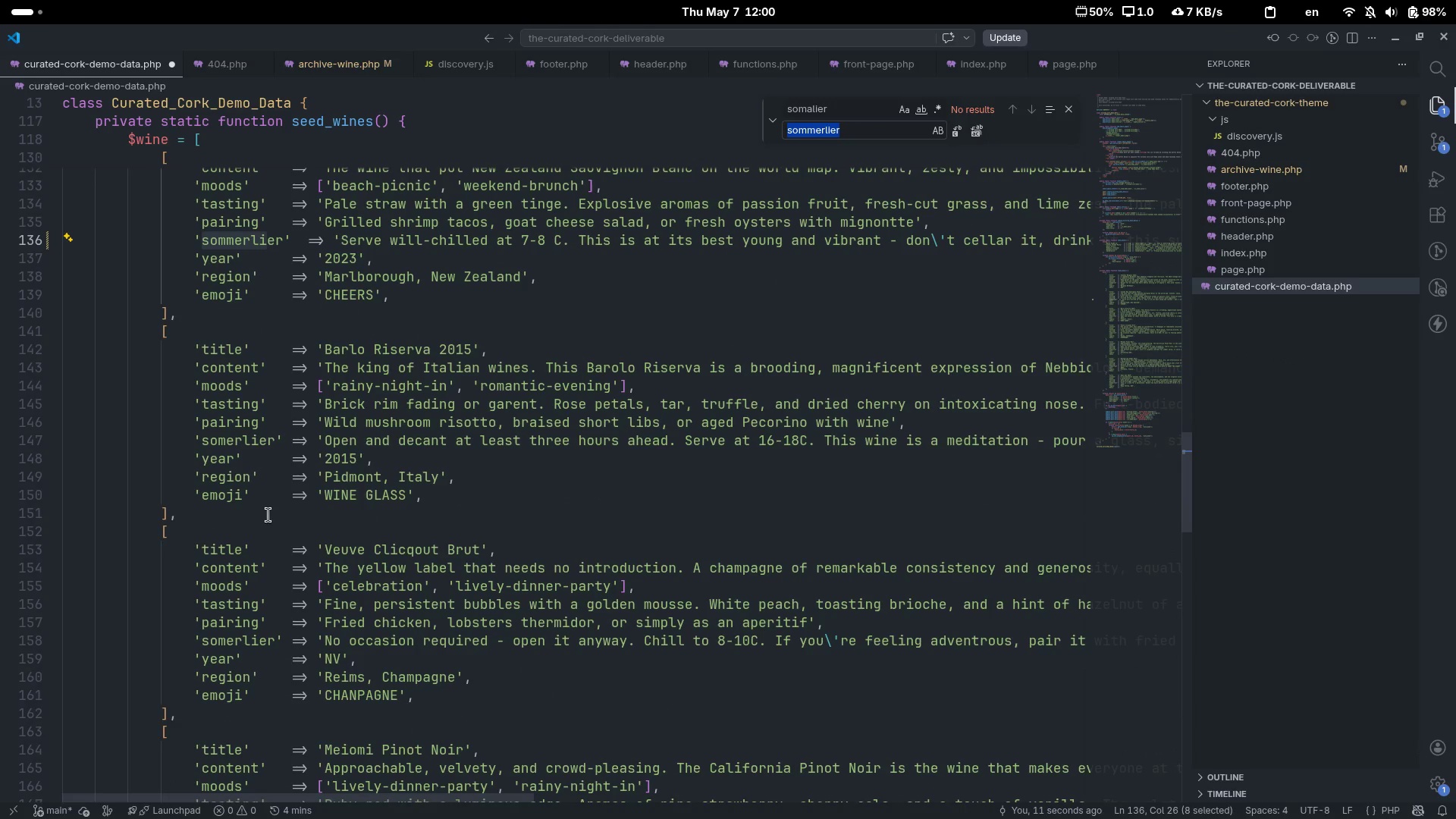 
scroll: coordinate [402, 494], scroll_direction: down, amount: 3.0
 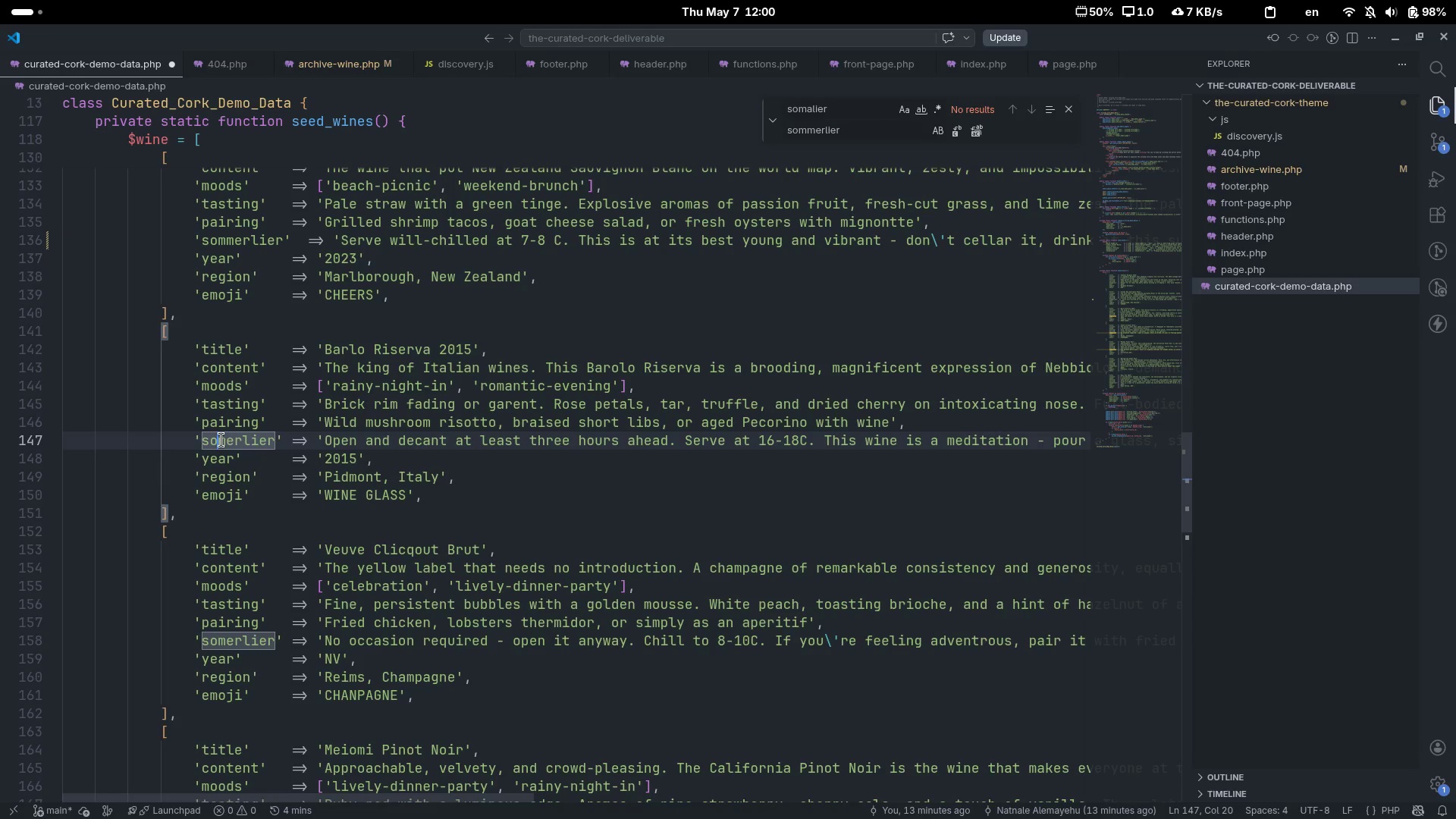 
left_click([221, 440])
 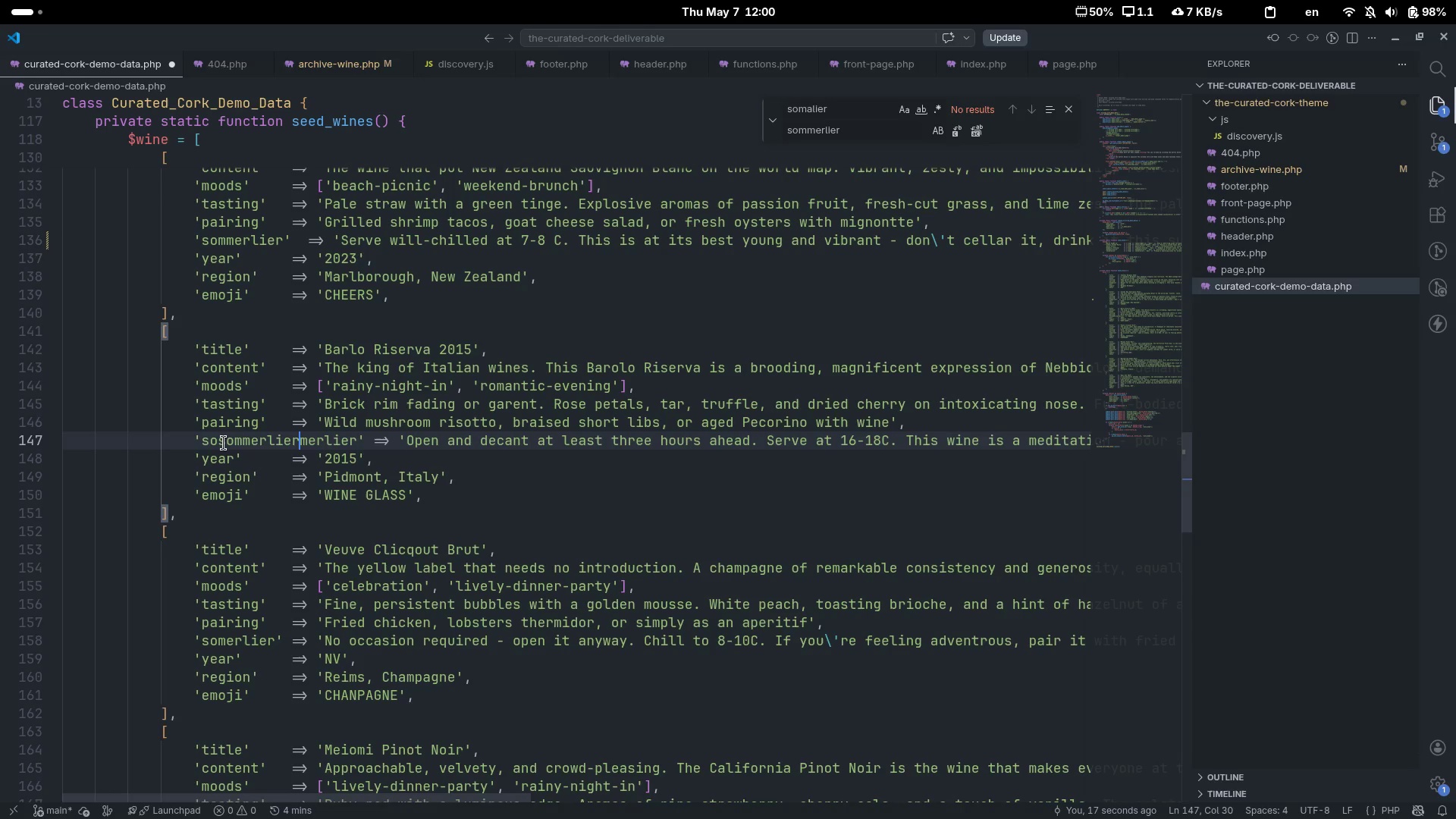 
key(Control+V)
 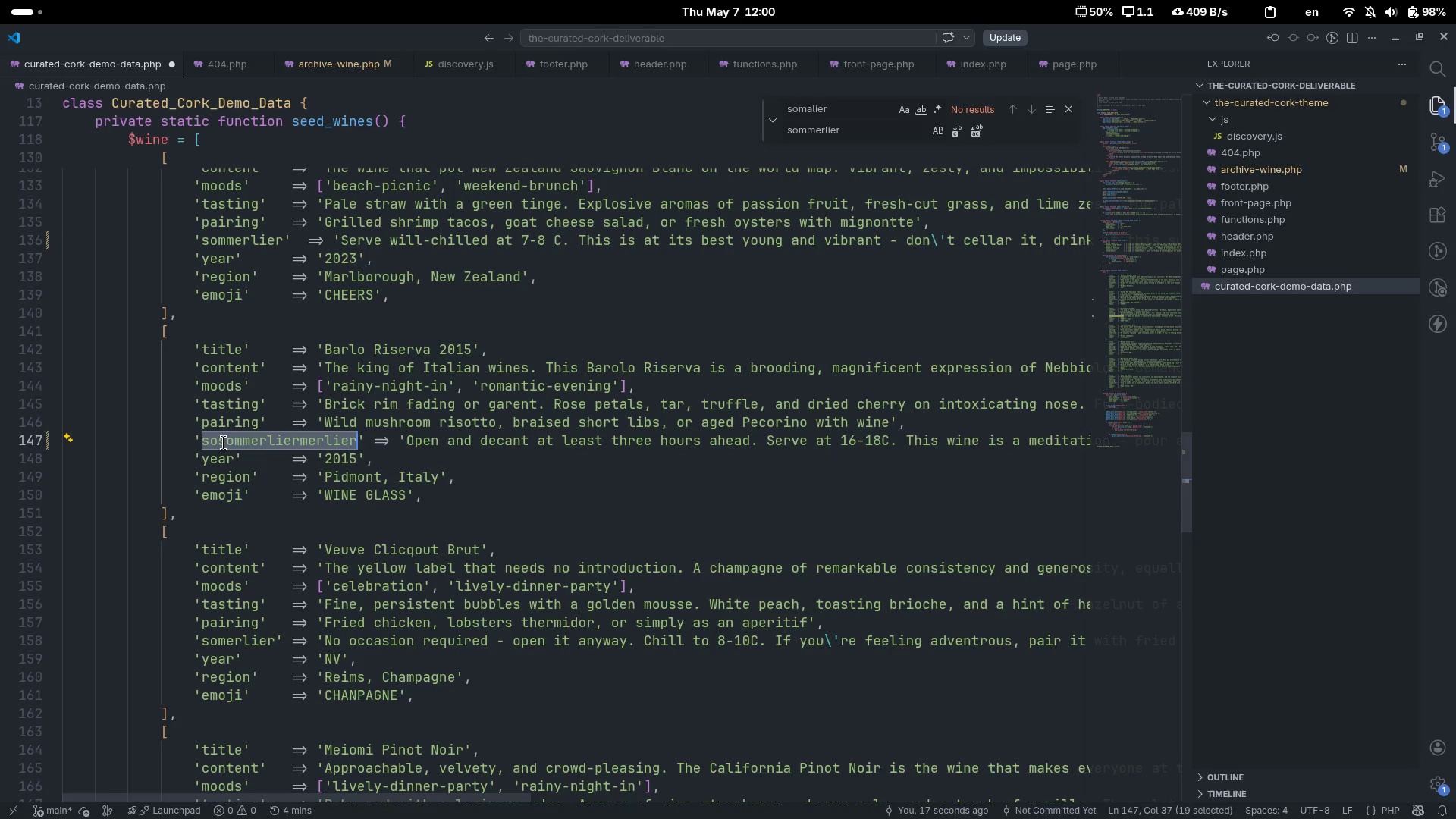 
double_click([224, 443])
 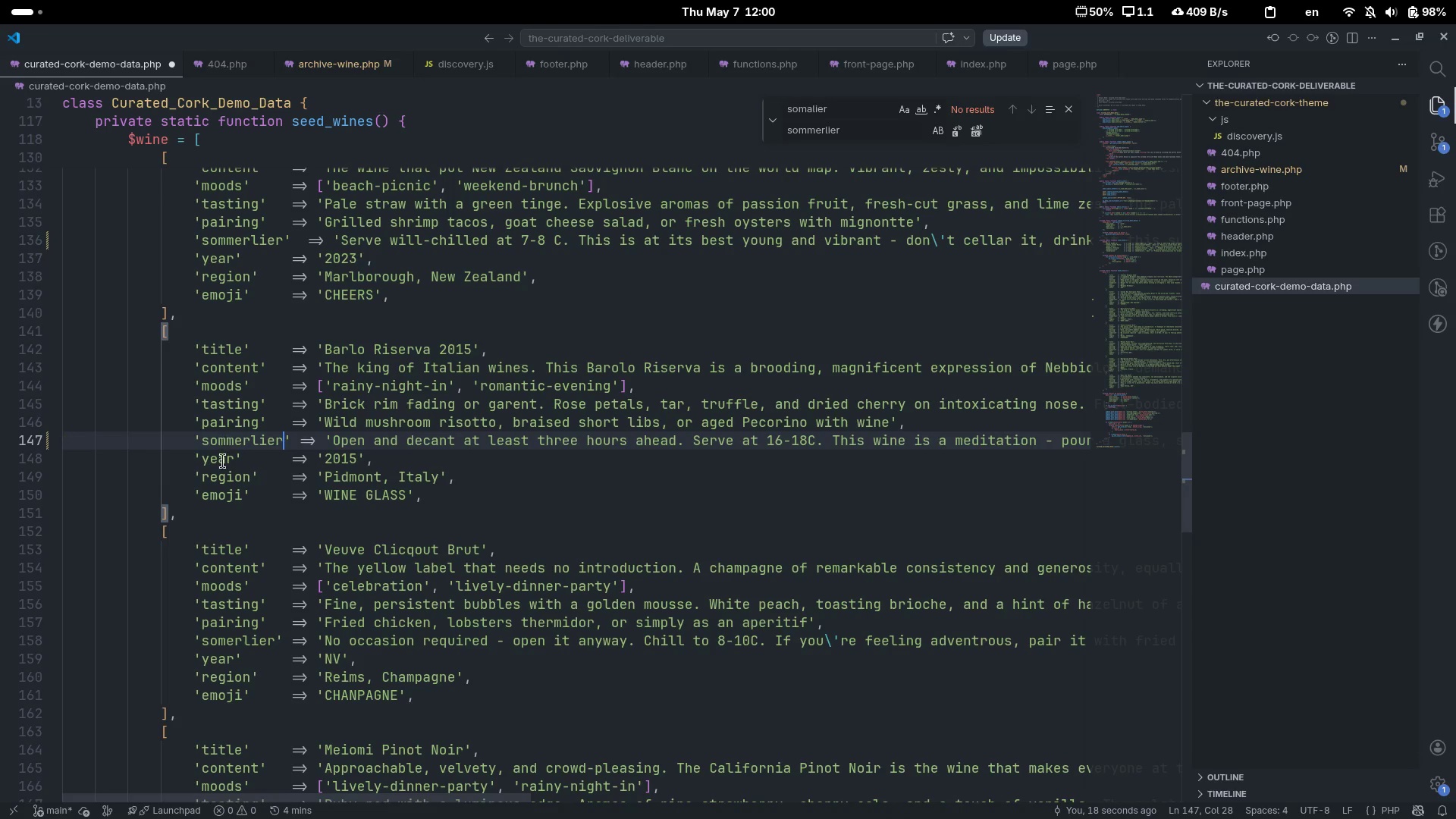 
key(Control+V)
 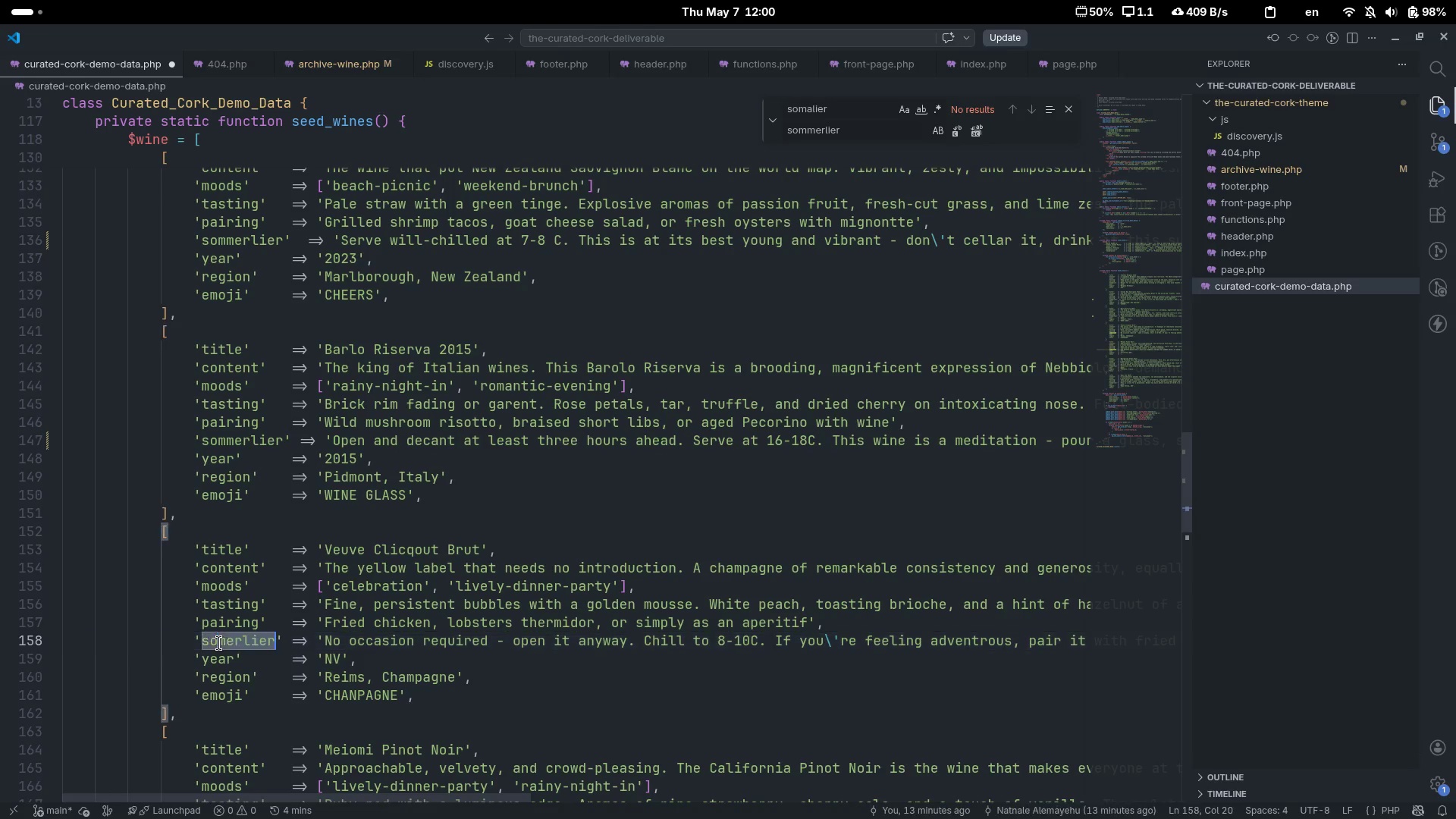 
double_click([219, 643])
 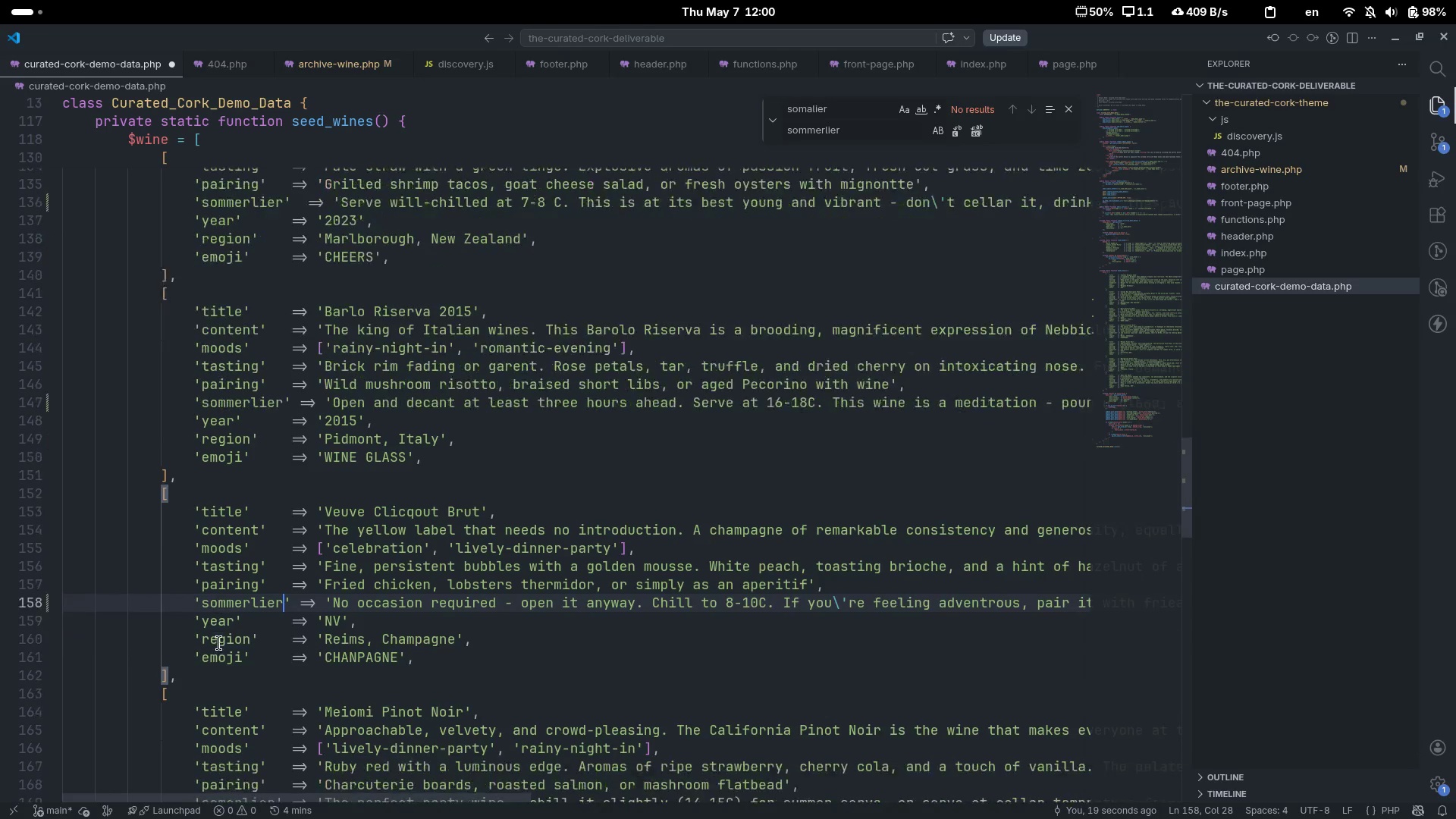 
key(Control+ControlLeft)
 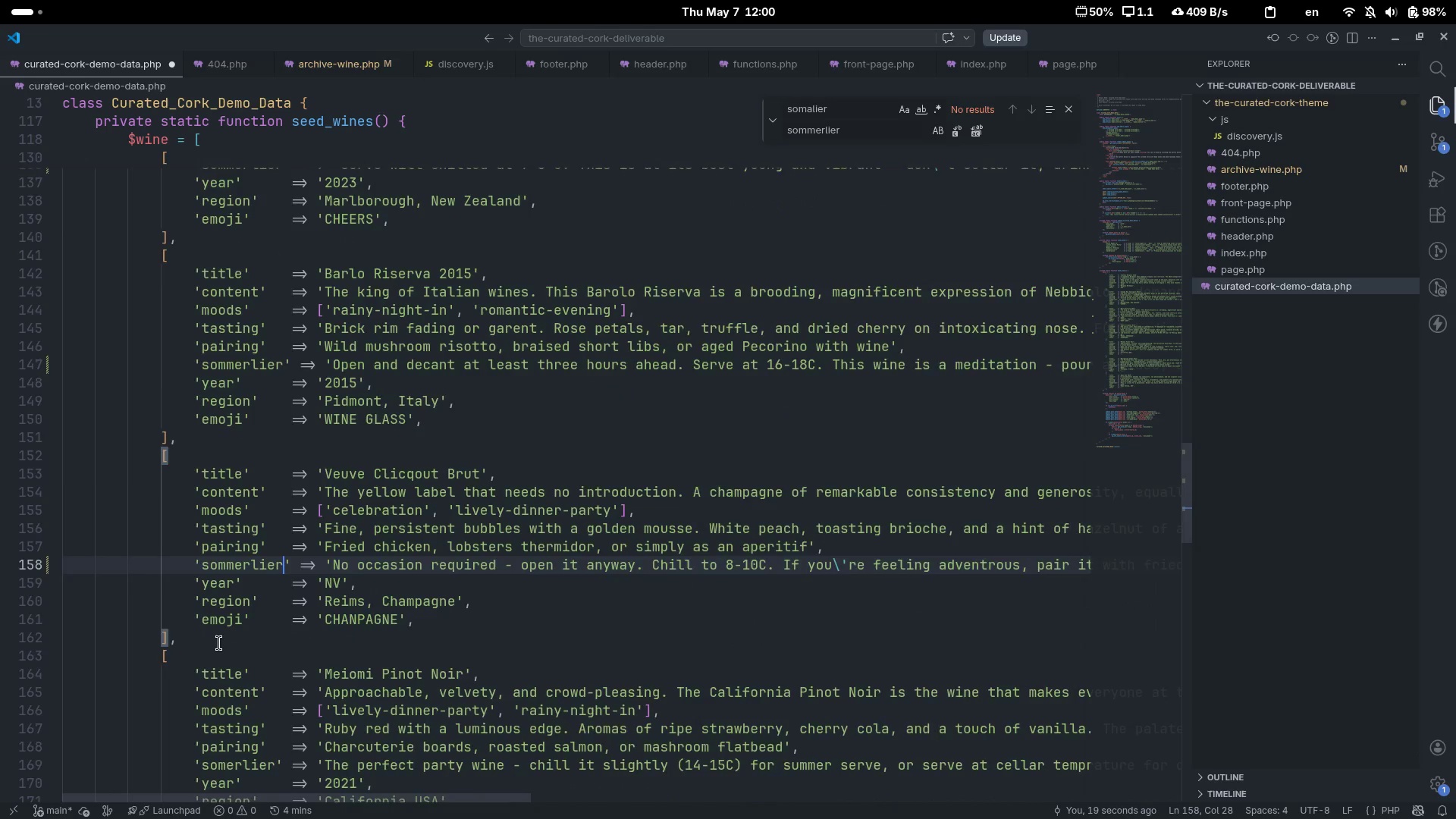 
key(Control+V)
 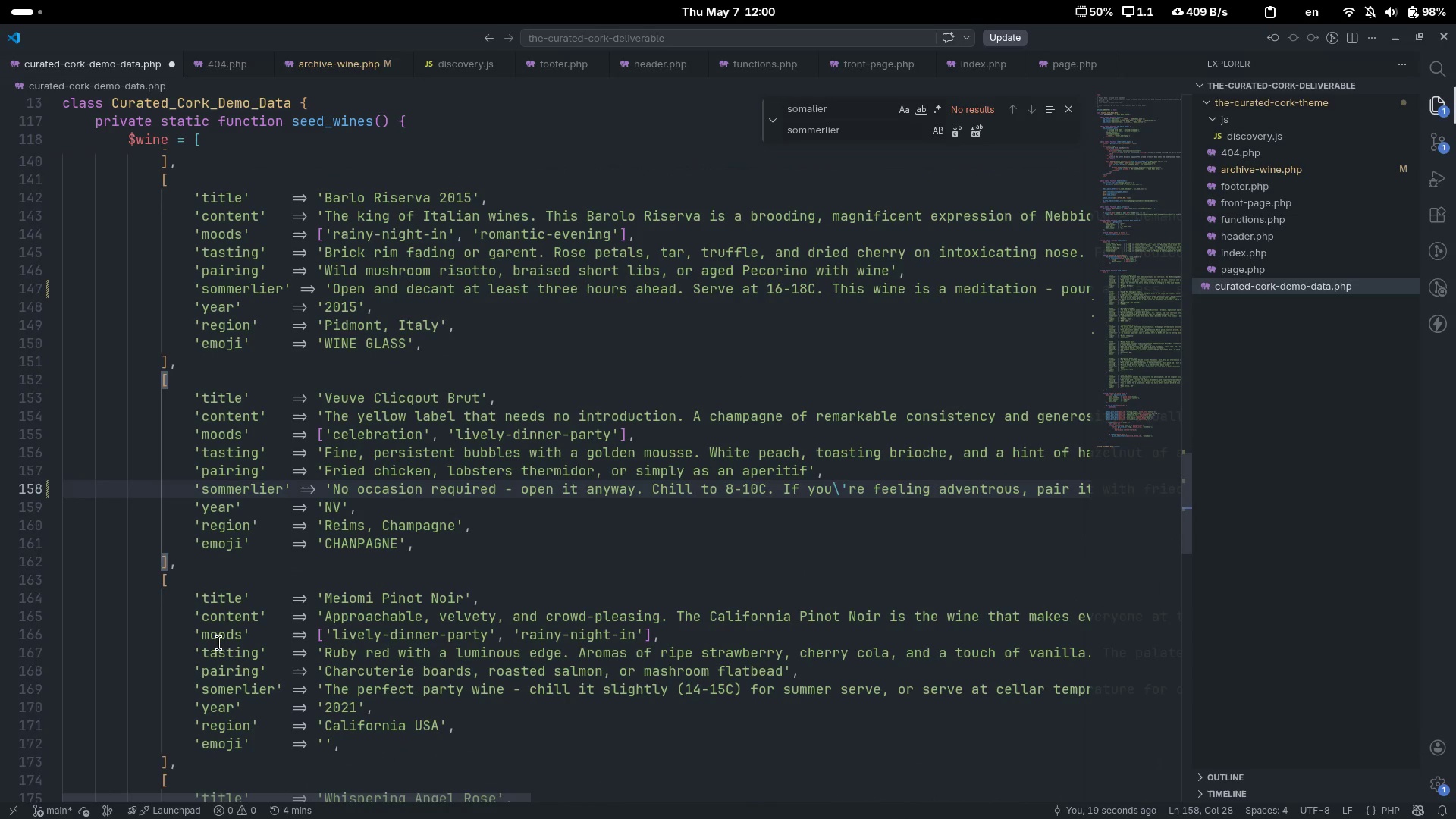 
scroll: coordinate [219, 642], scroll_direction: down, amount: 8.0
 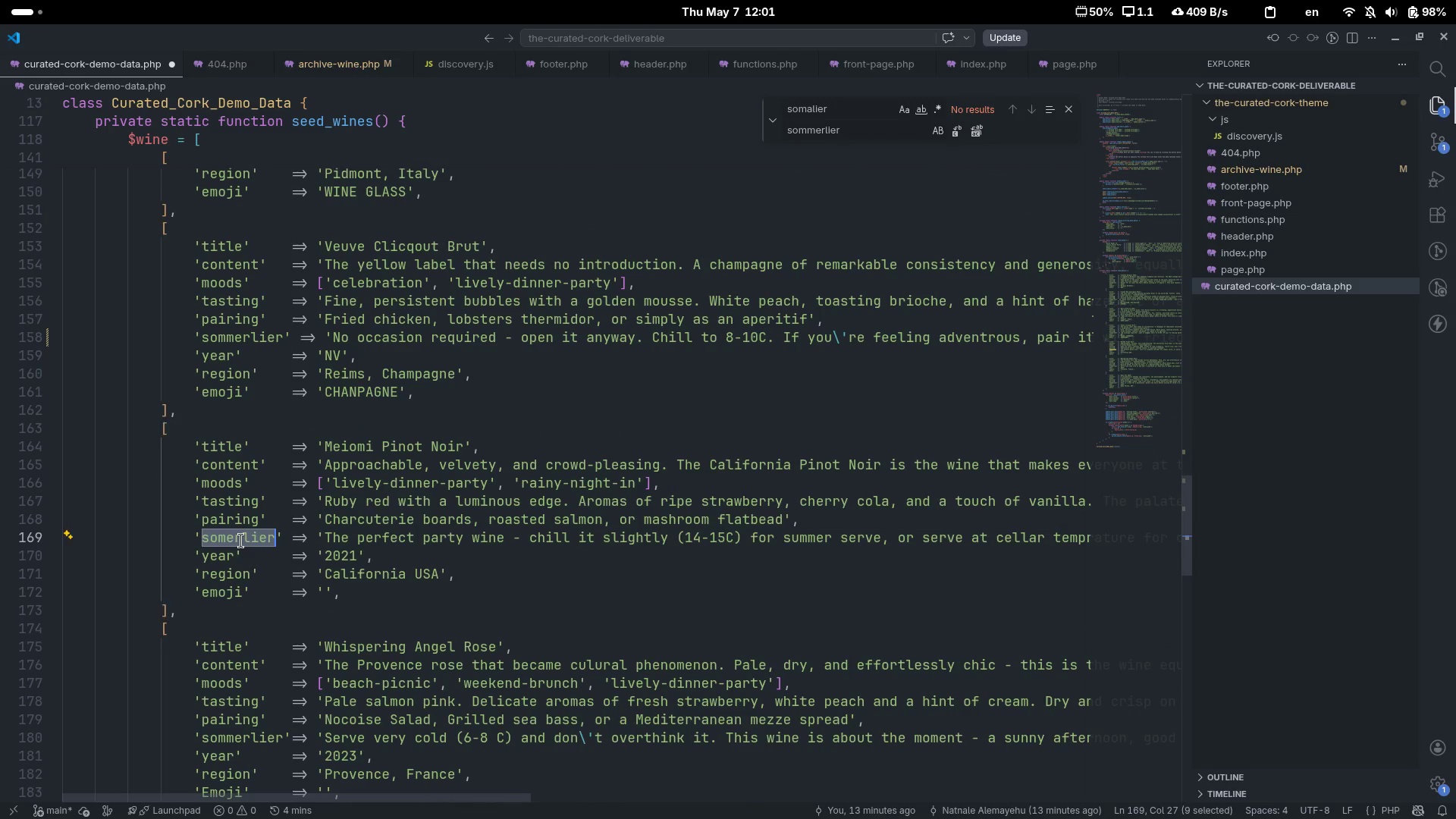 
double_click([241, 541])
 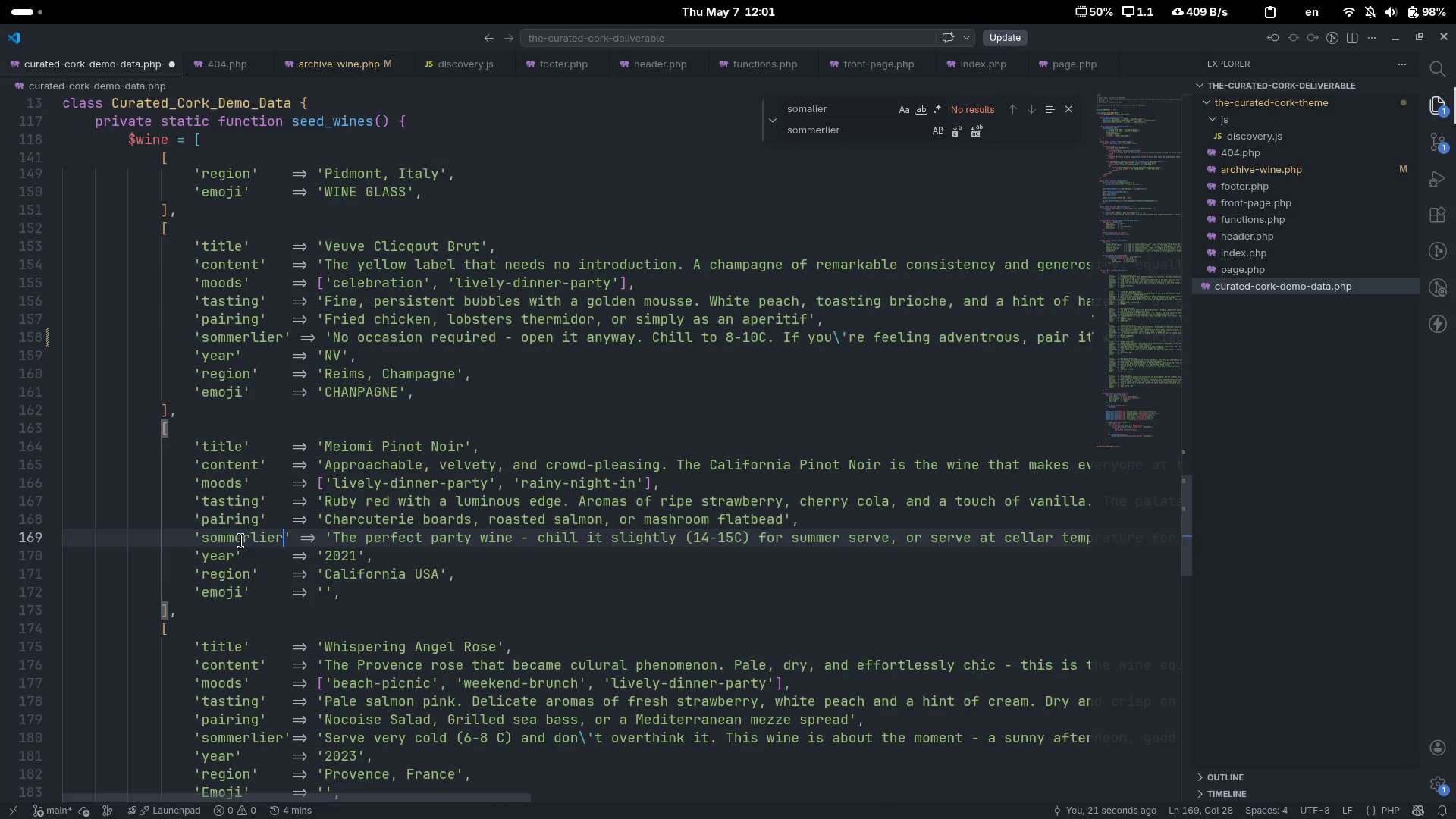 
key(Control+ControlLeft)
 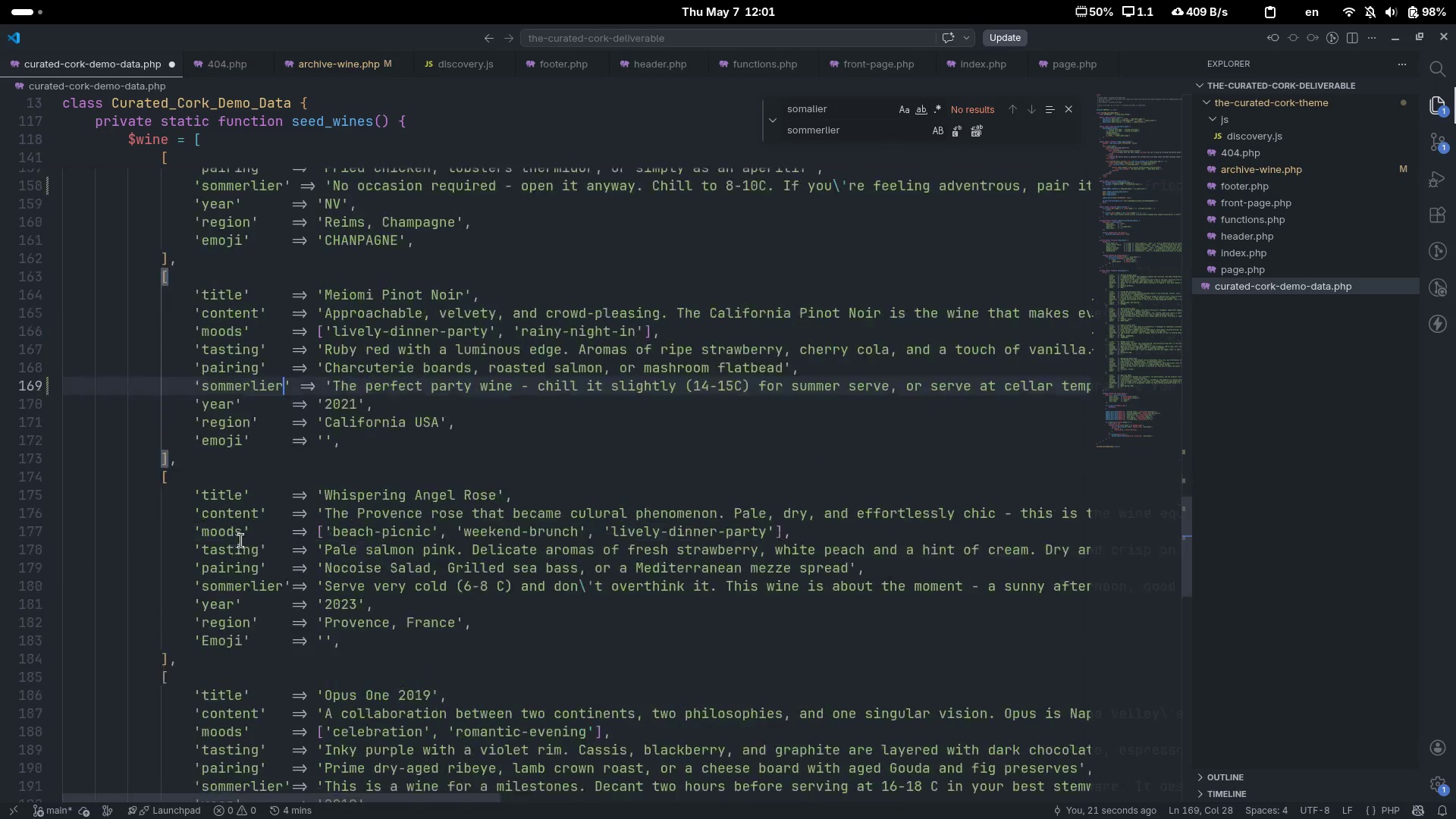 
key(Control+V)
 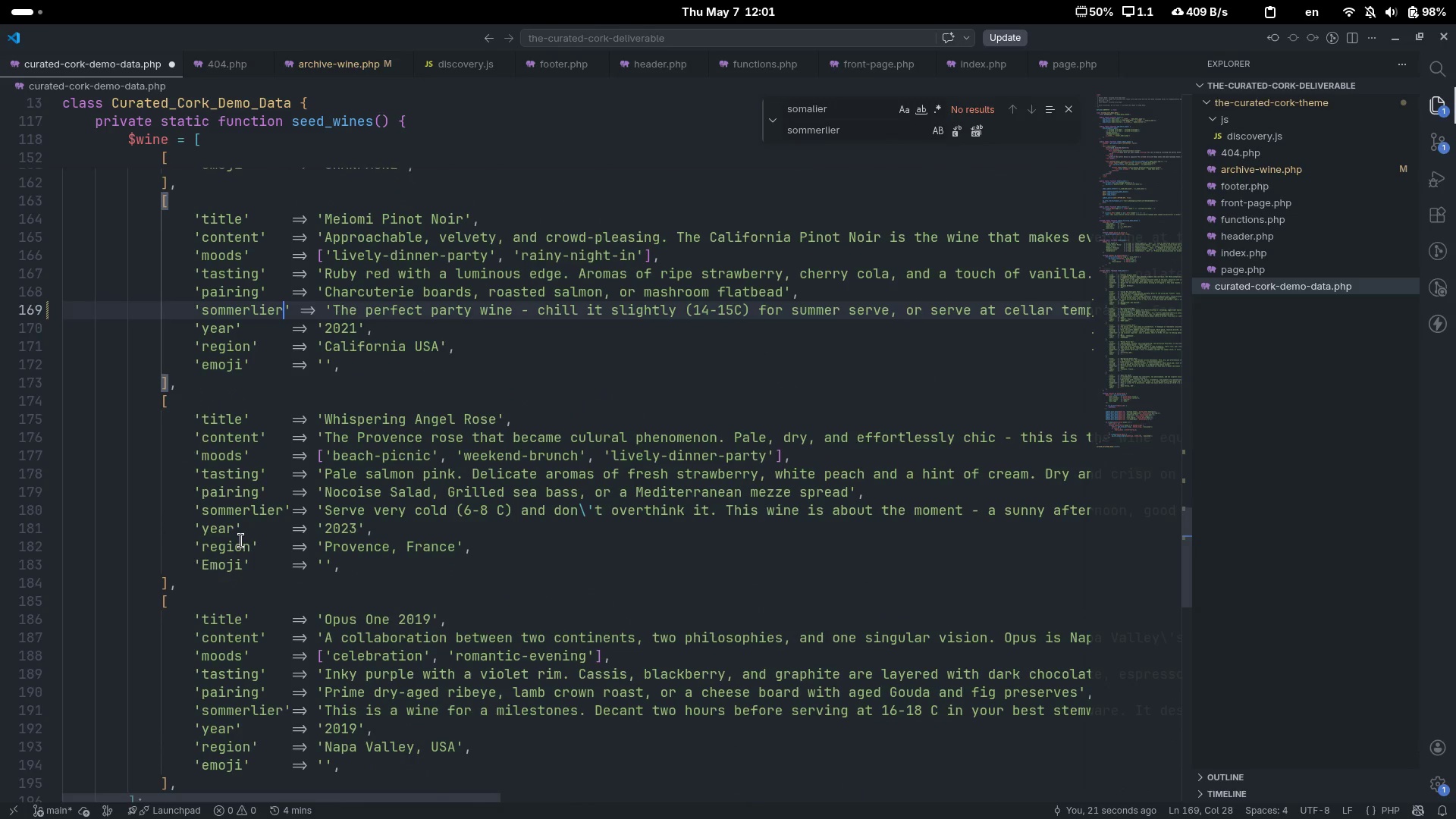 
scroll: coordinate [241, 541], scroll_direction: down, amount: 6.0
 